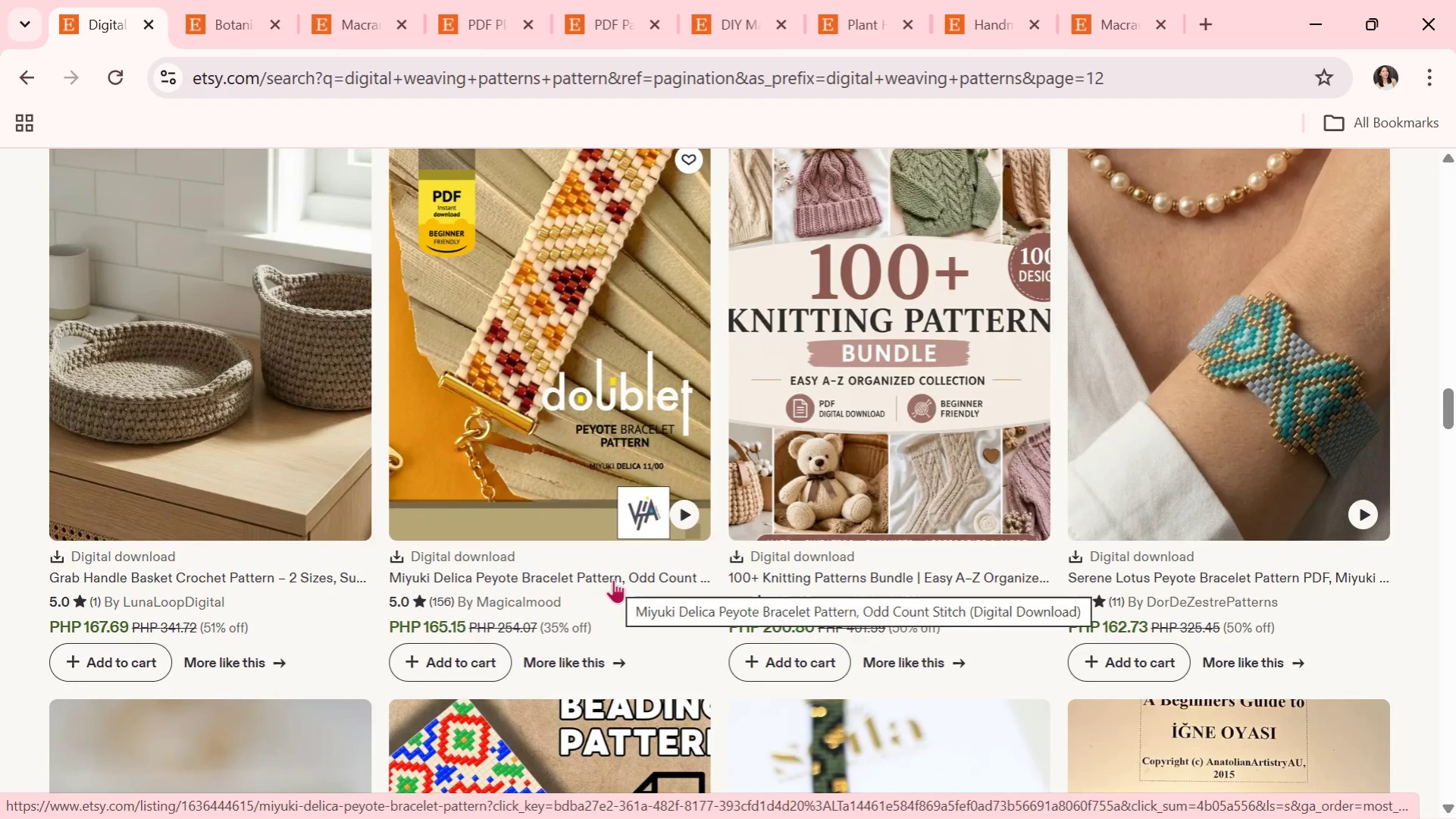 
scroll: coordinate [613, 579], scroll_direction: down, amount: 2.0
 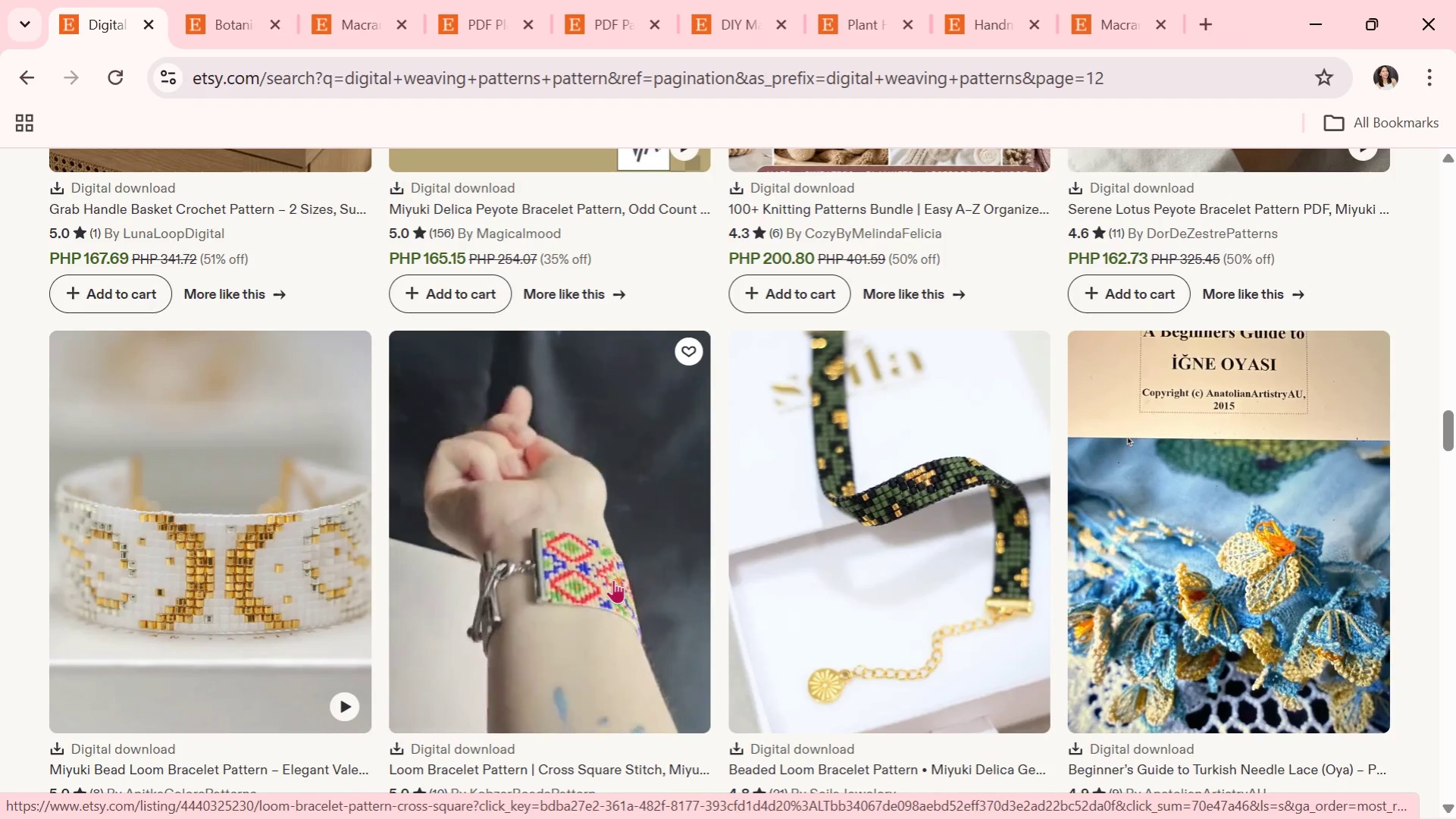 
wait(10.41)
 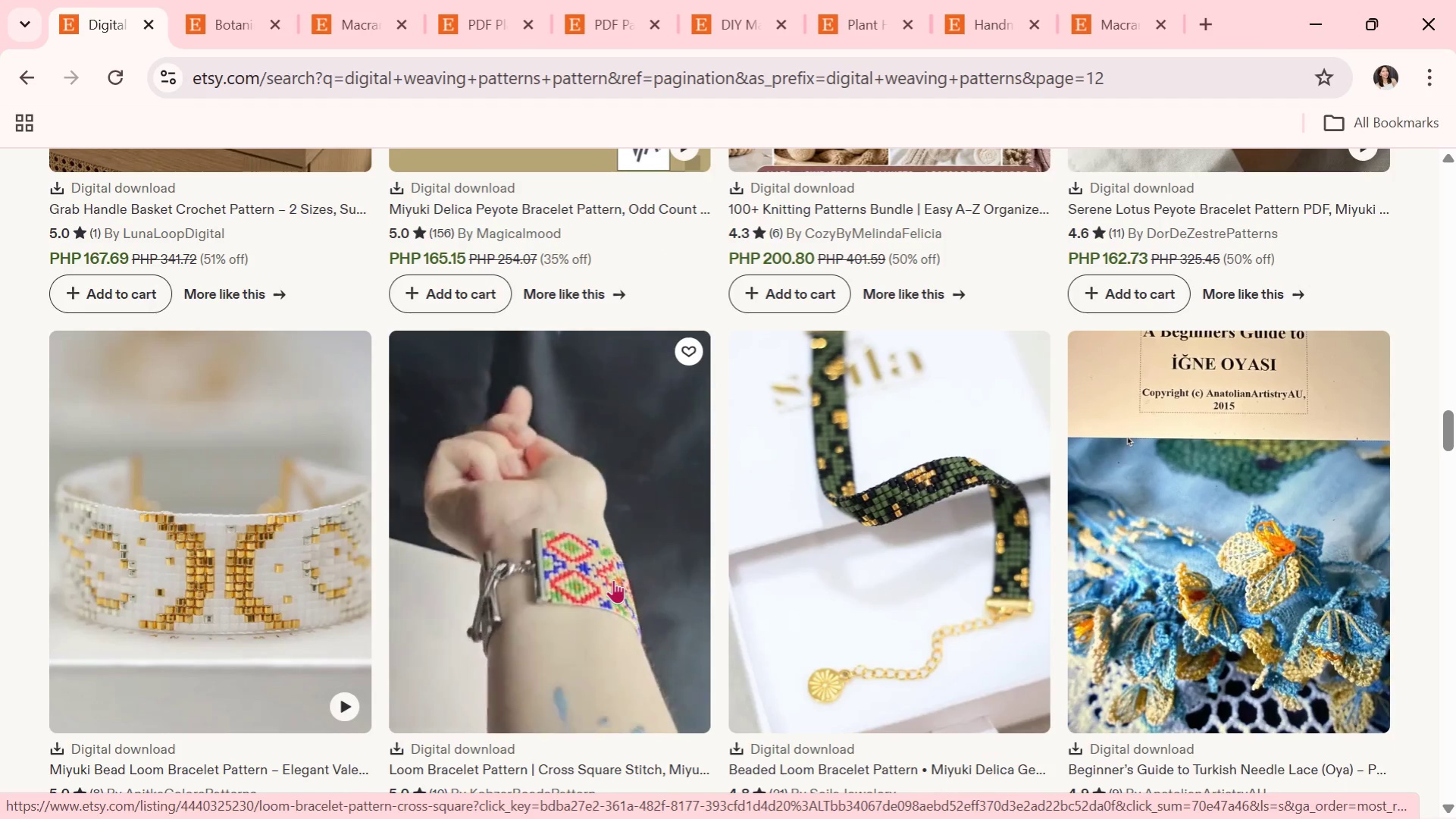 
scroll: coordinate [666, 525], scroll_direction: down, amount: 2.0
 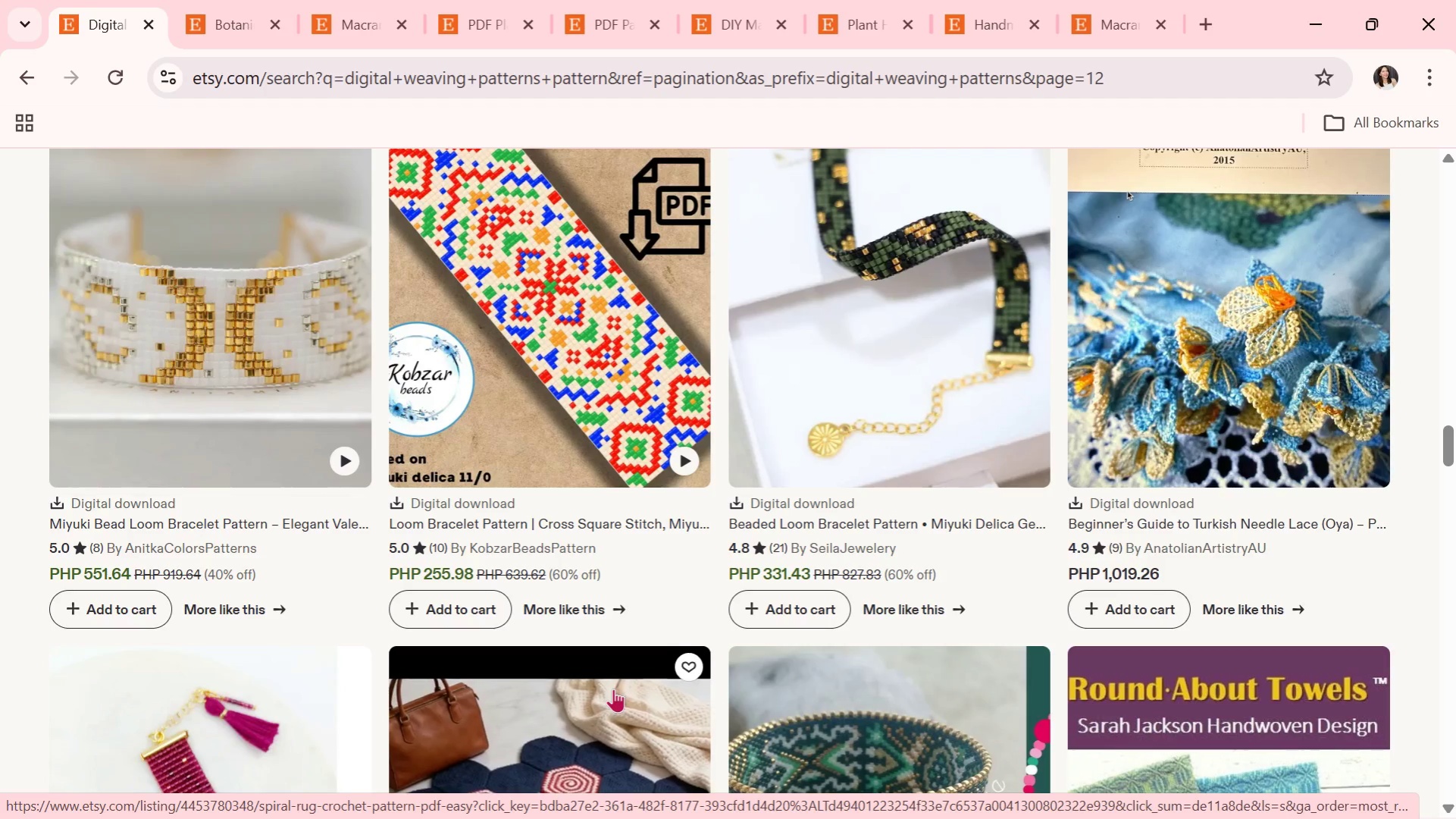 
wait(22.38)
 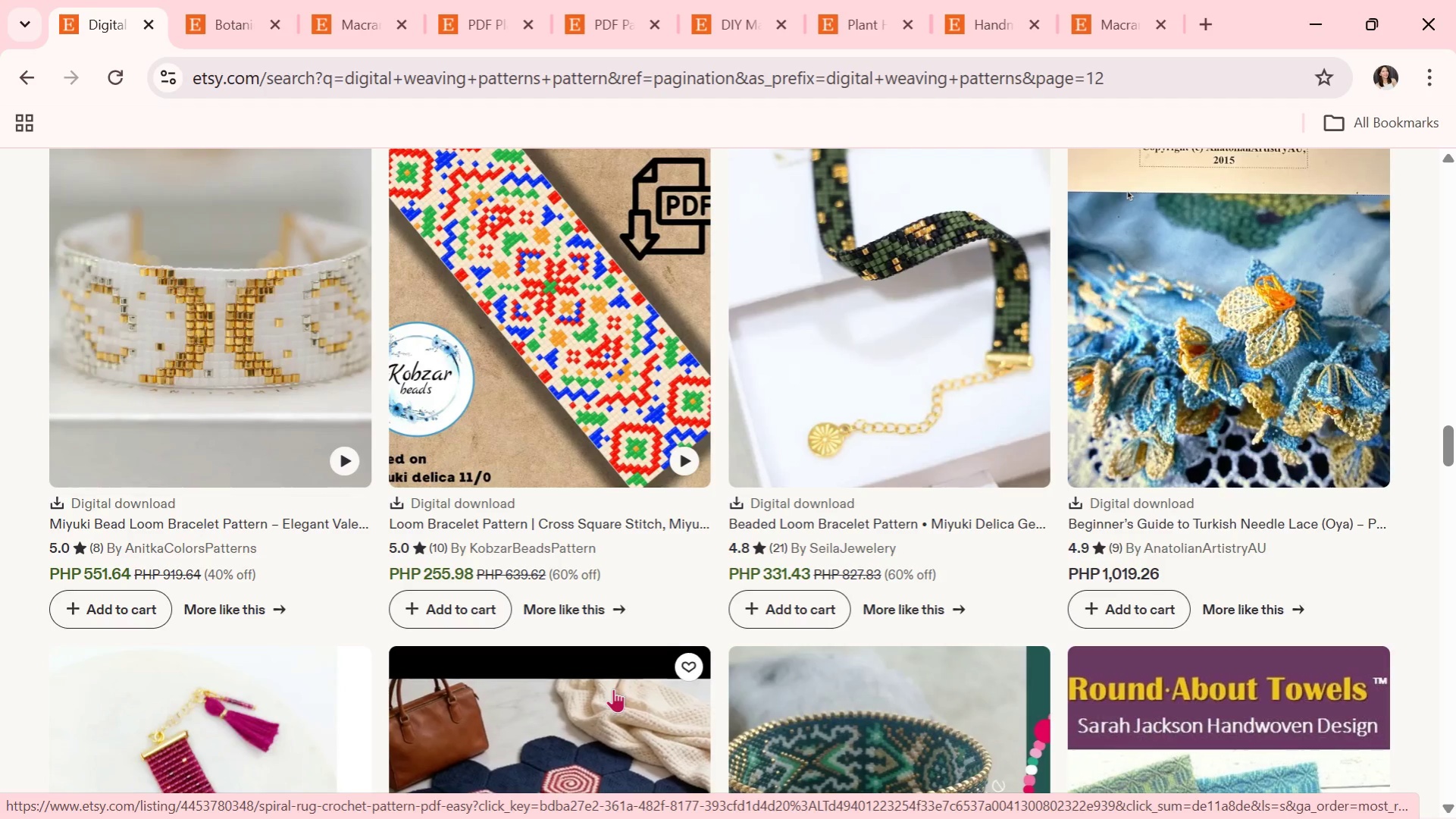 
scroll: coordinate [808, 605], scroll_direction: down, amount: 1.0
 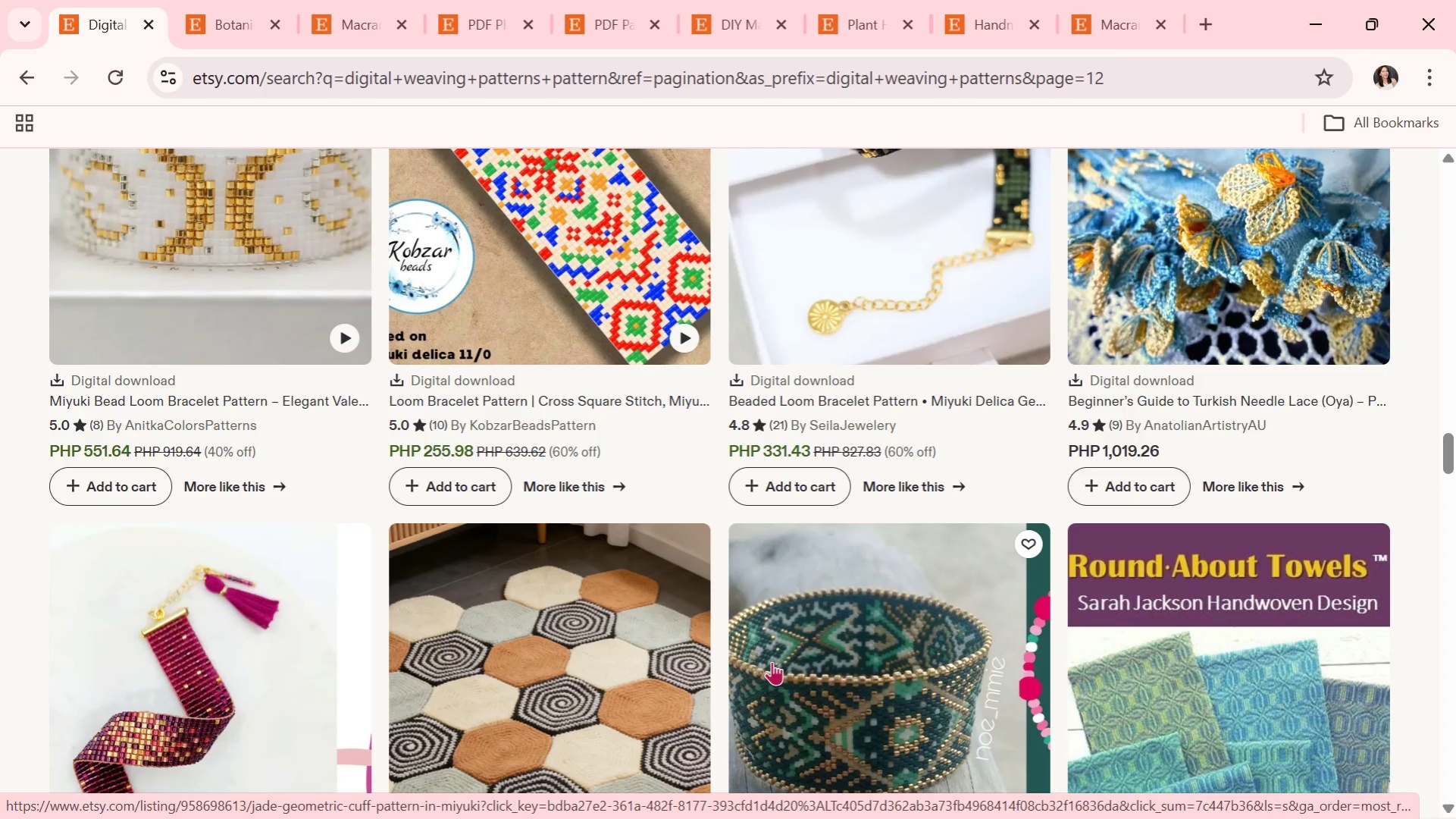 
wait(9.42)
 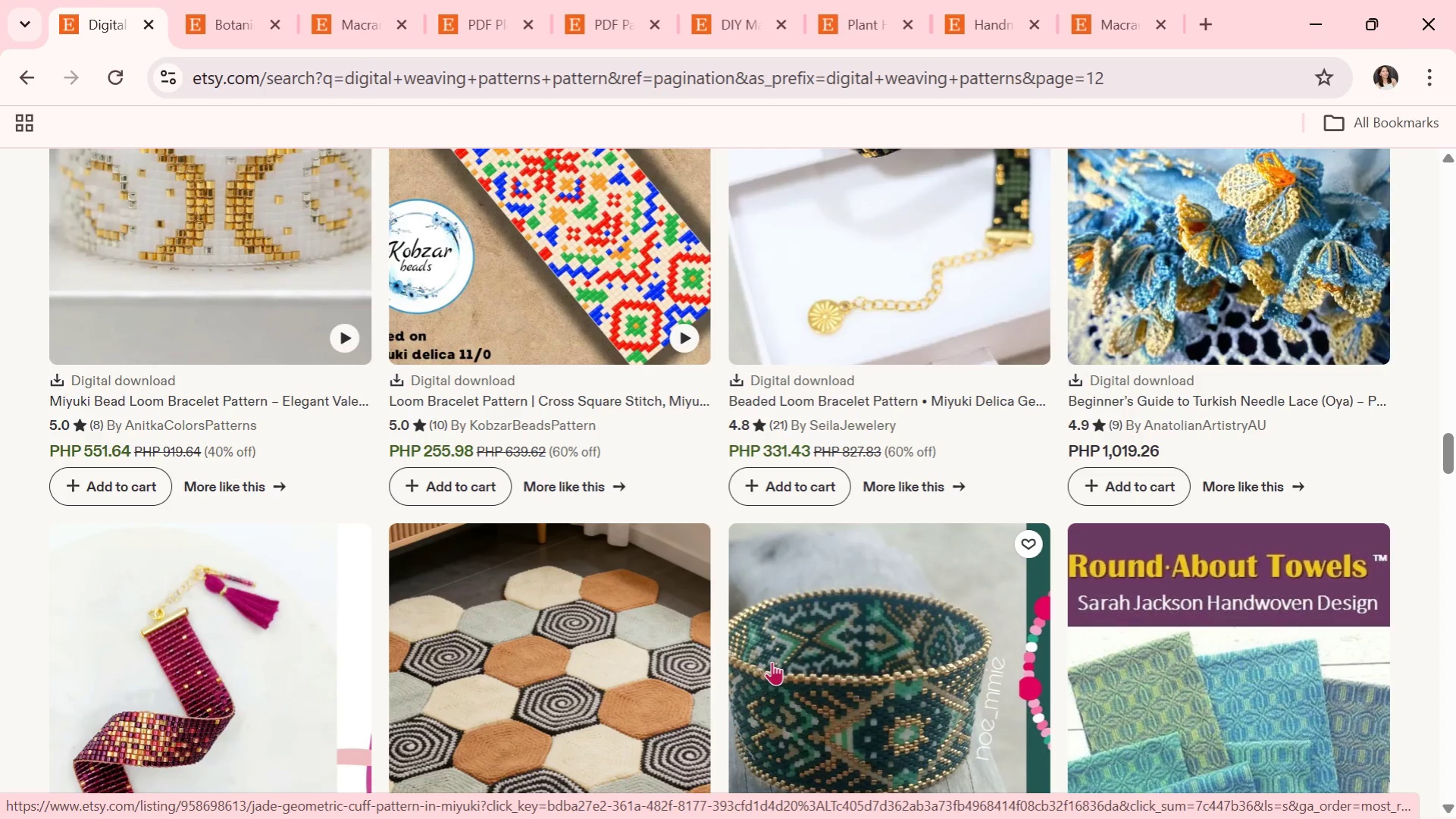 
scroll: coordinate [756, 680], scroll_direction: down, amount: 5.0
 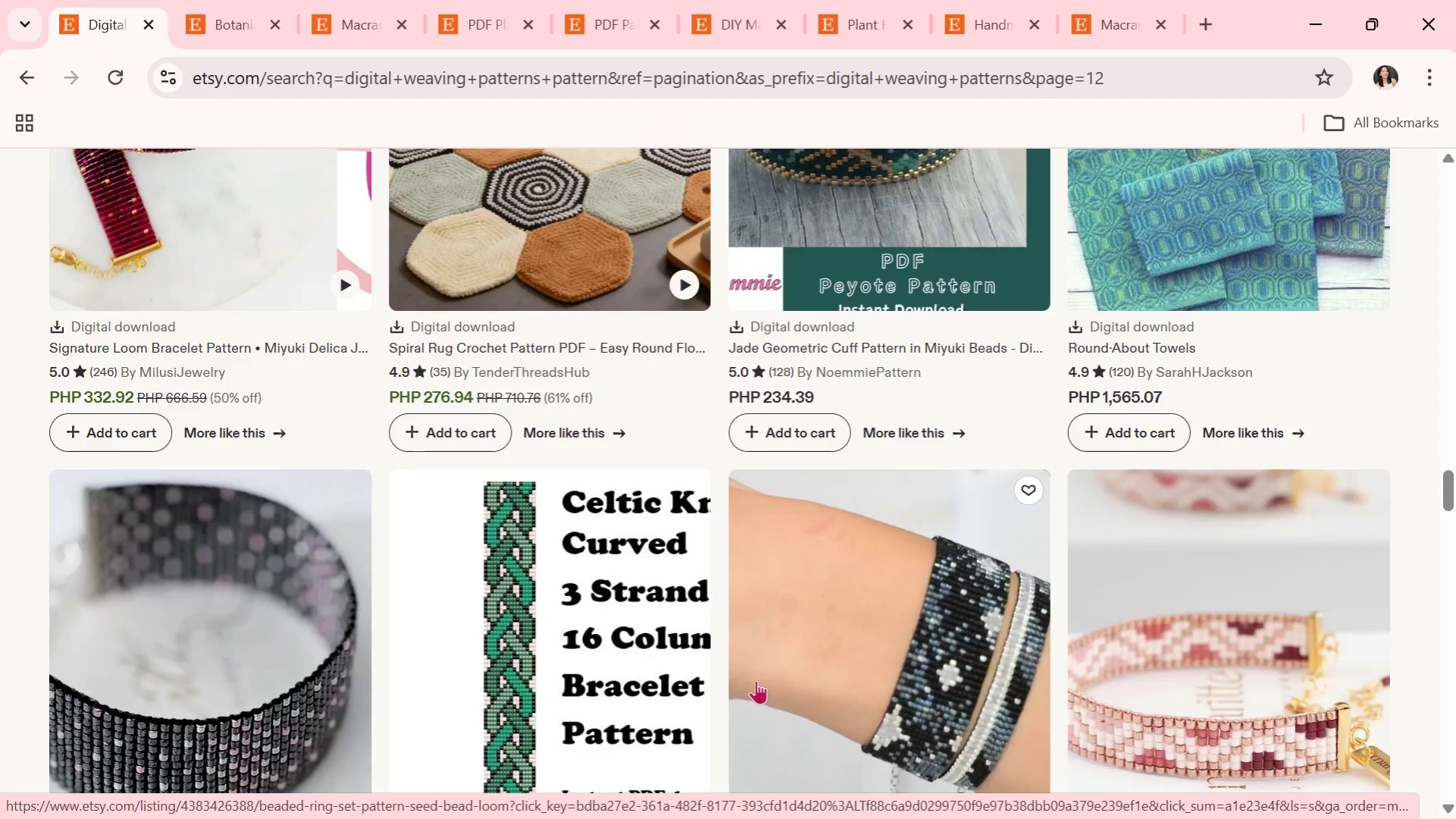 
wait(8.76)
 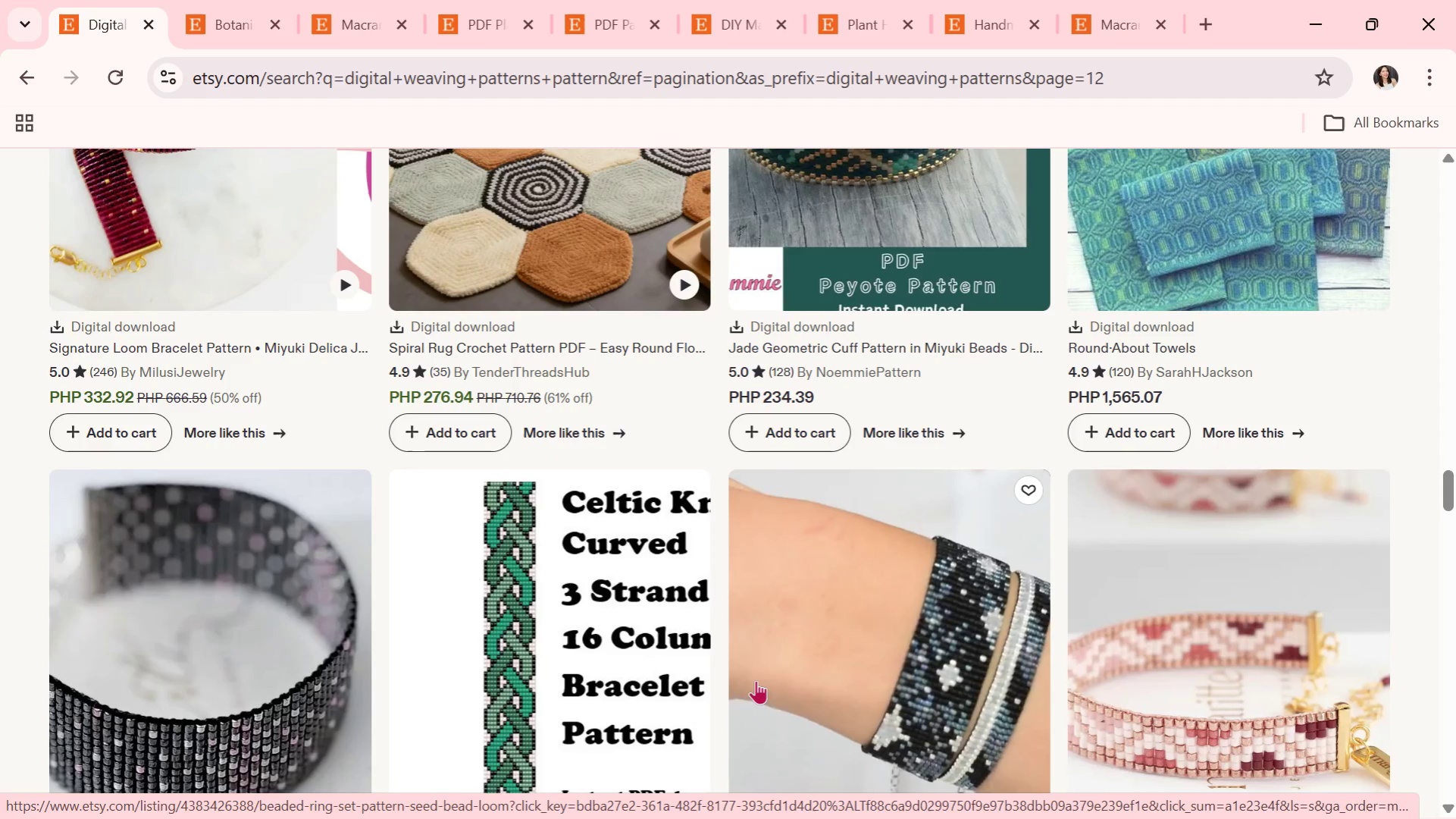 
scroll: coordinate [816, 541], scroll_direction: down, amount: 7.0
 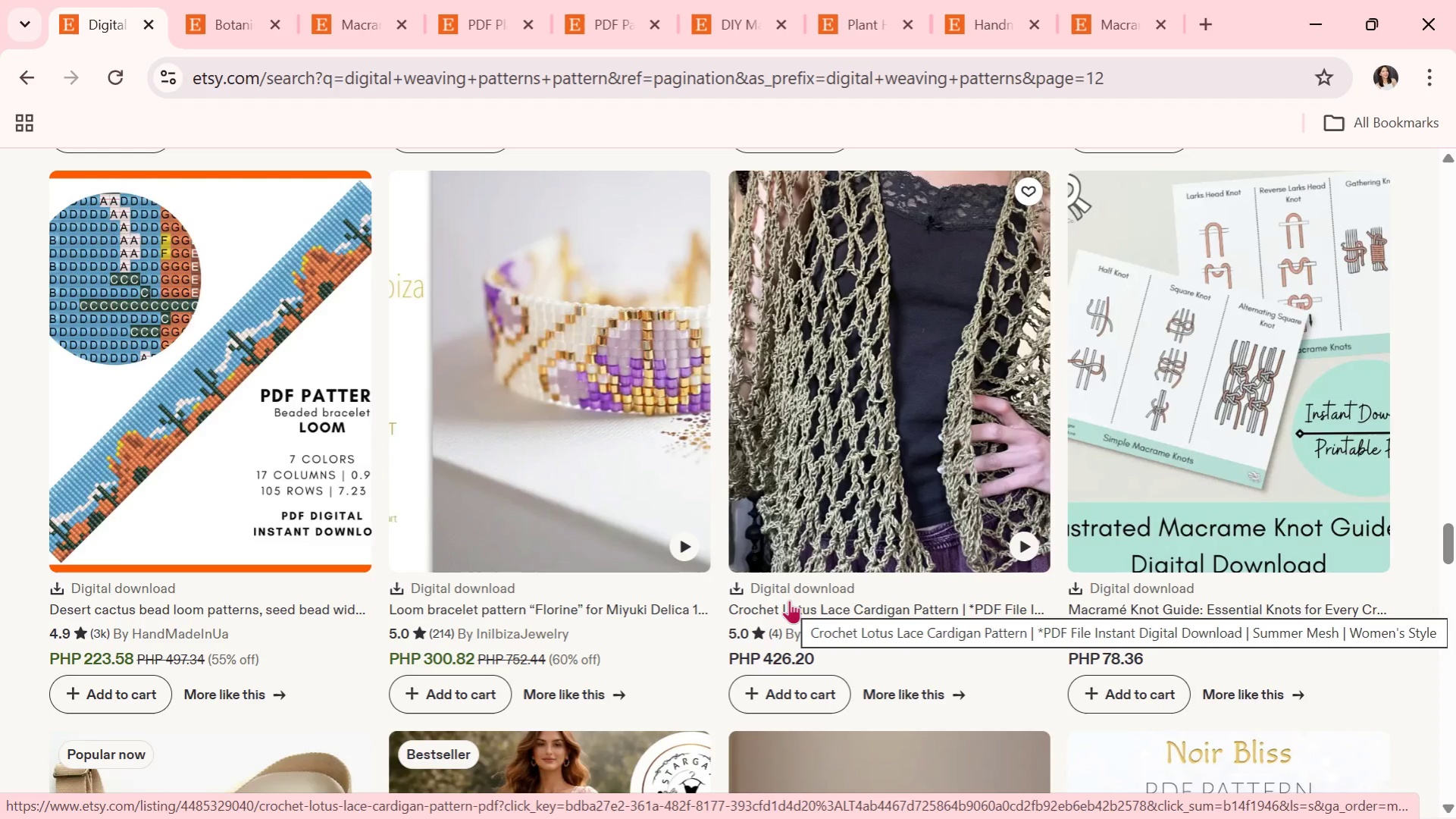 
wait(16.54)
 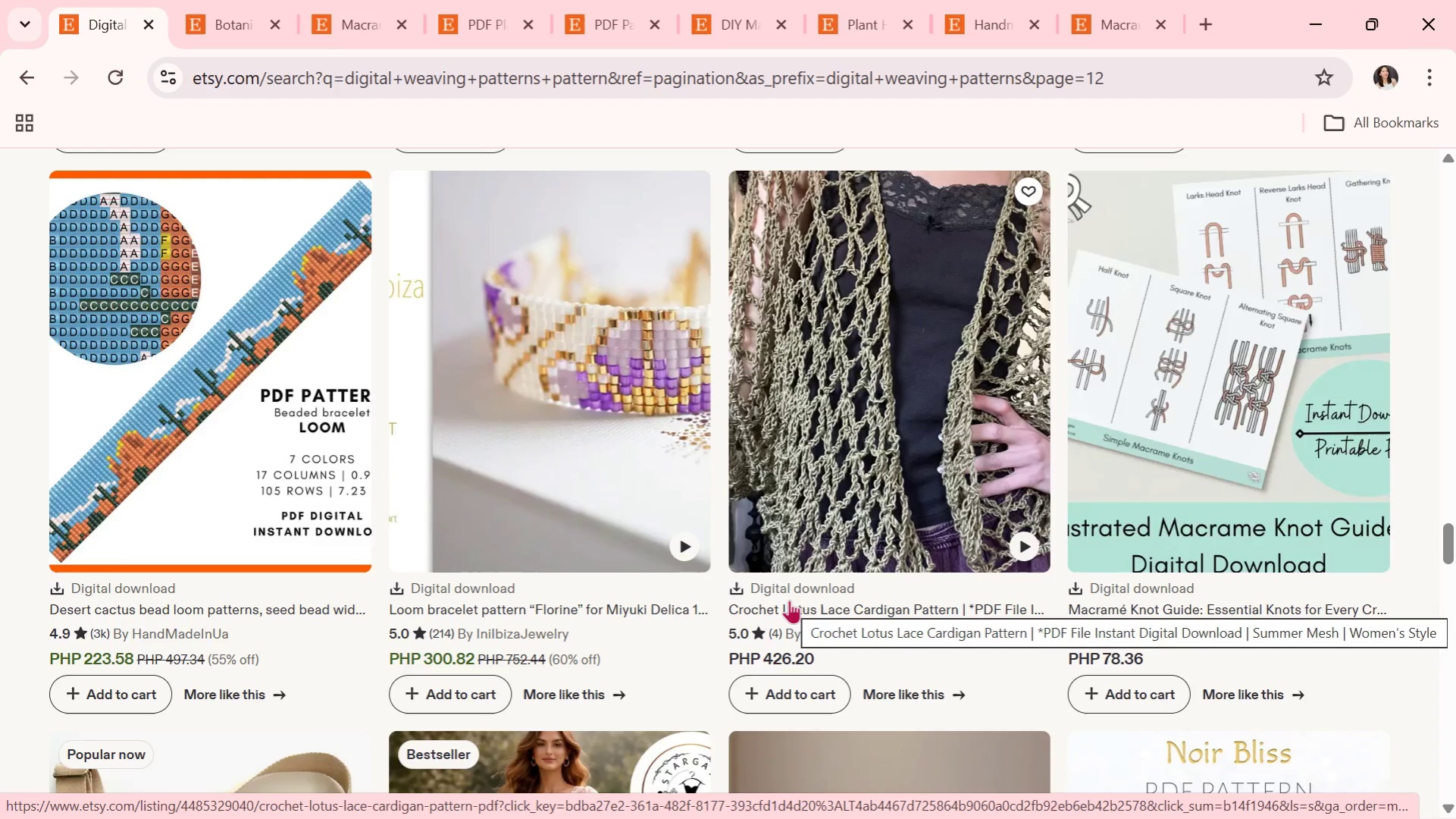 
scroll: coordinate [508, 610], scroll_direction: down, amount: 5.0
 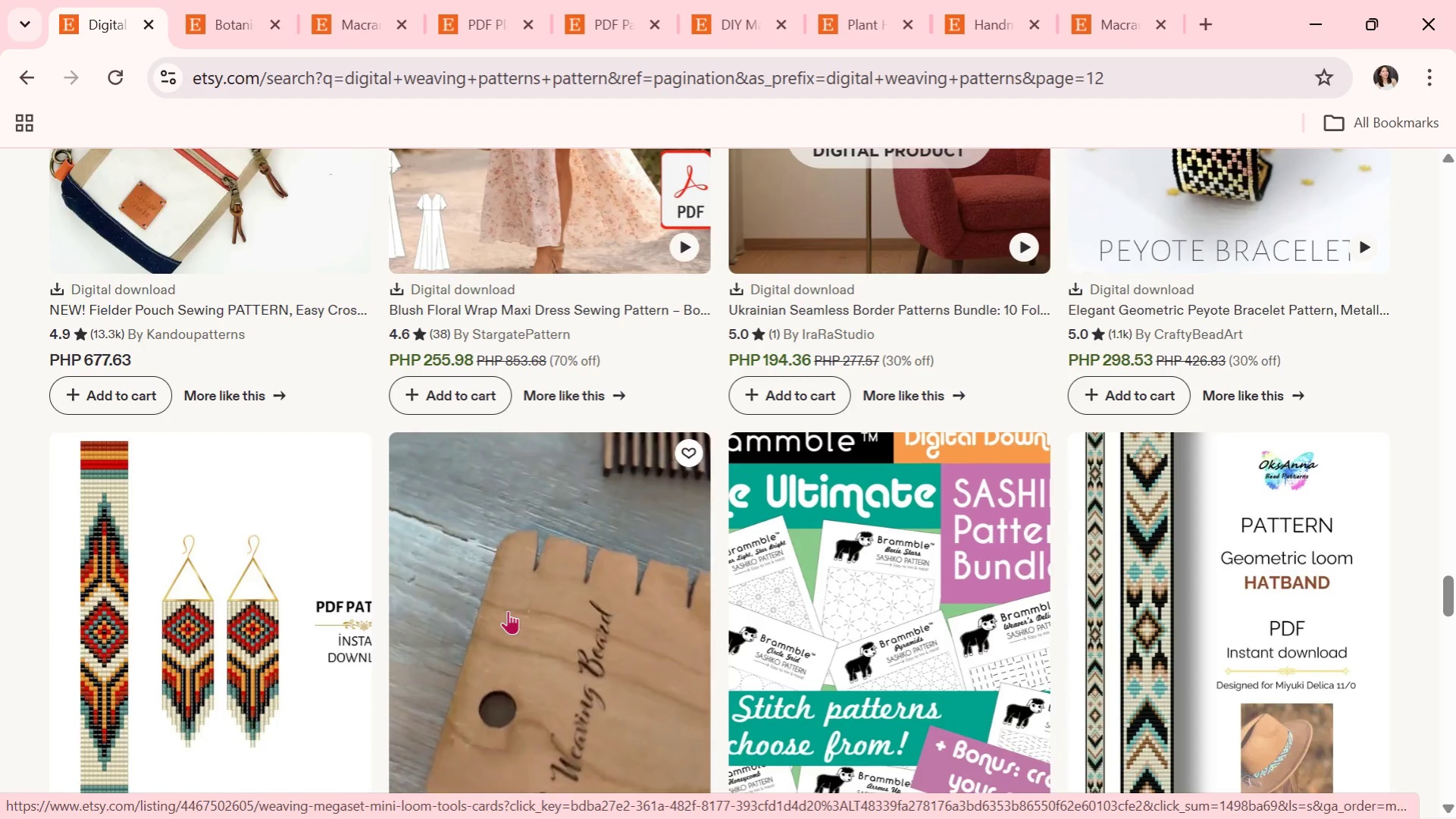 
scroll: coordinate [799, 624], scroll_direction: down, amount: 15.0
 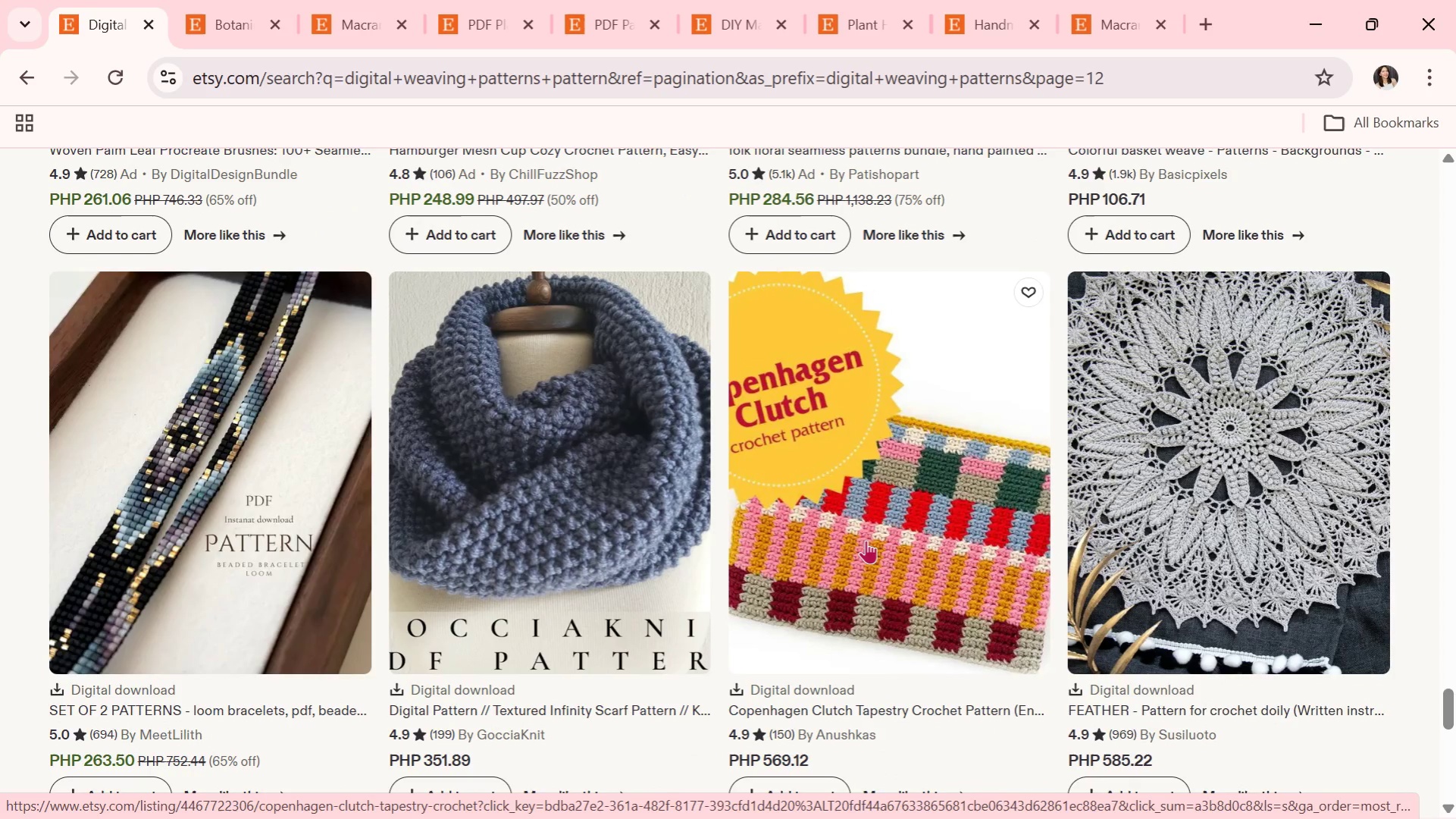 
wait(11.29)
 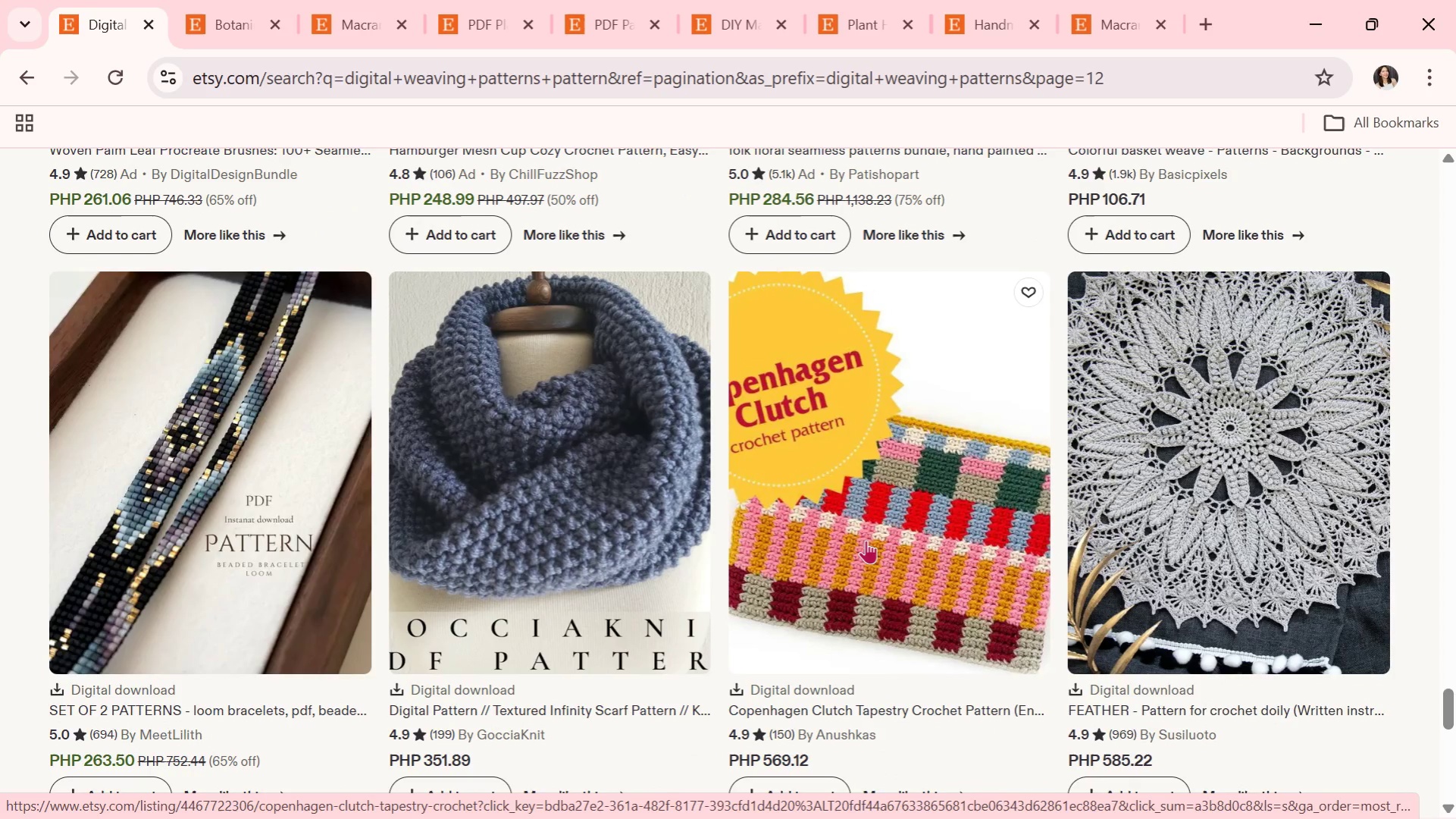 
scroll: coordinate [741, 498], scroll_direction: down, amount: 4.0
 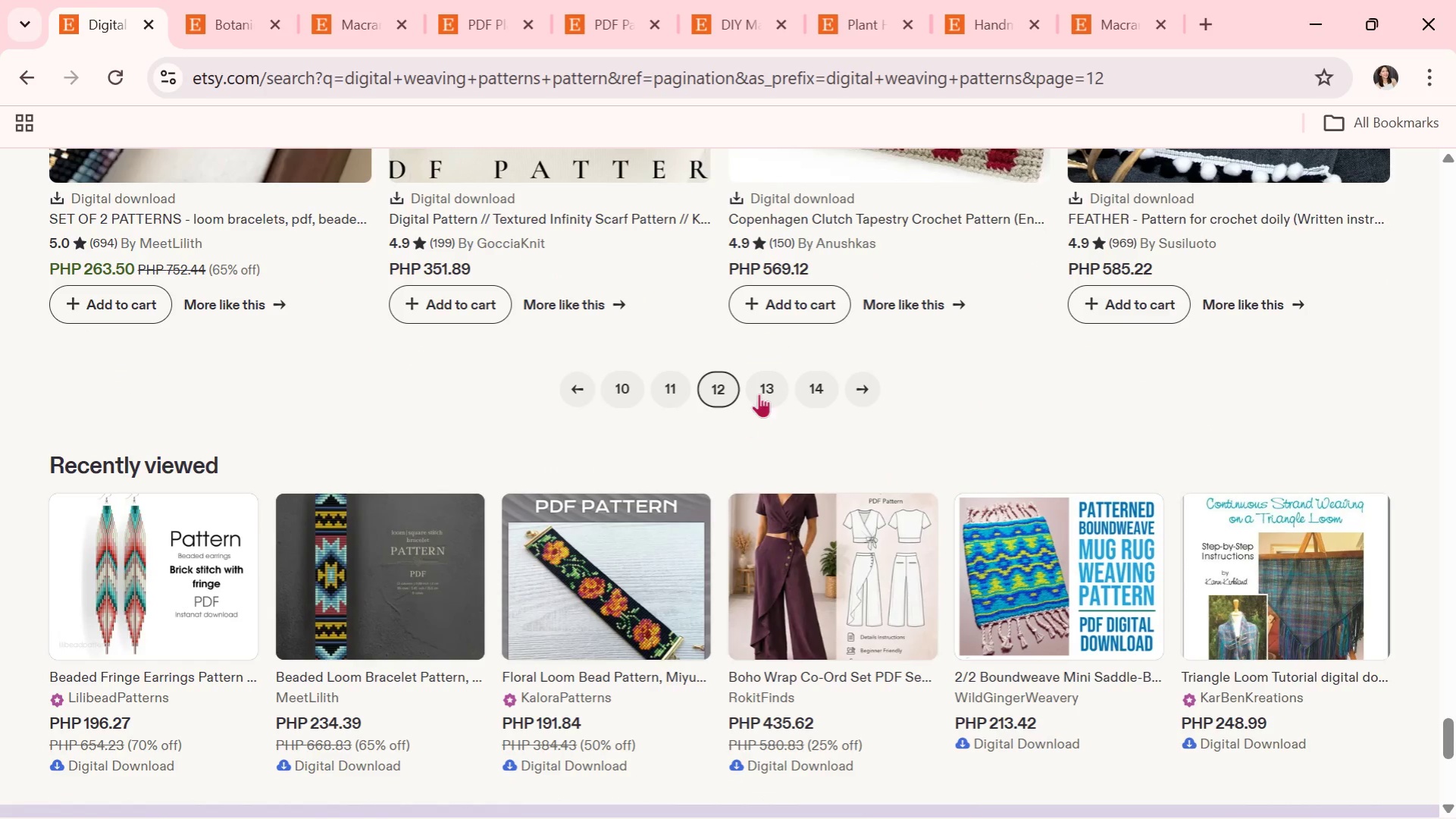 
left_click([766, 382])
 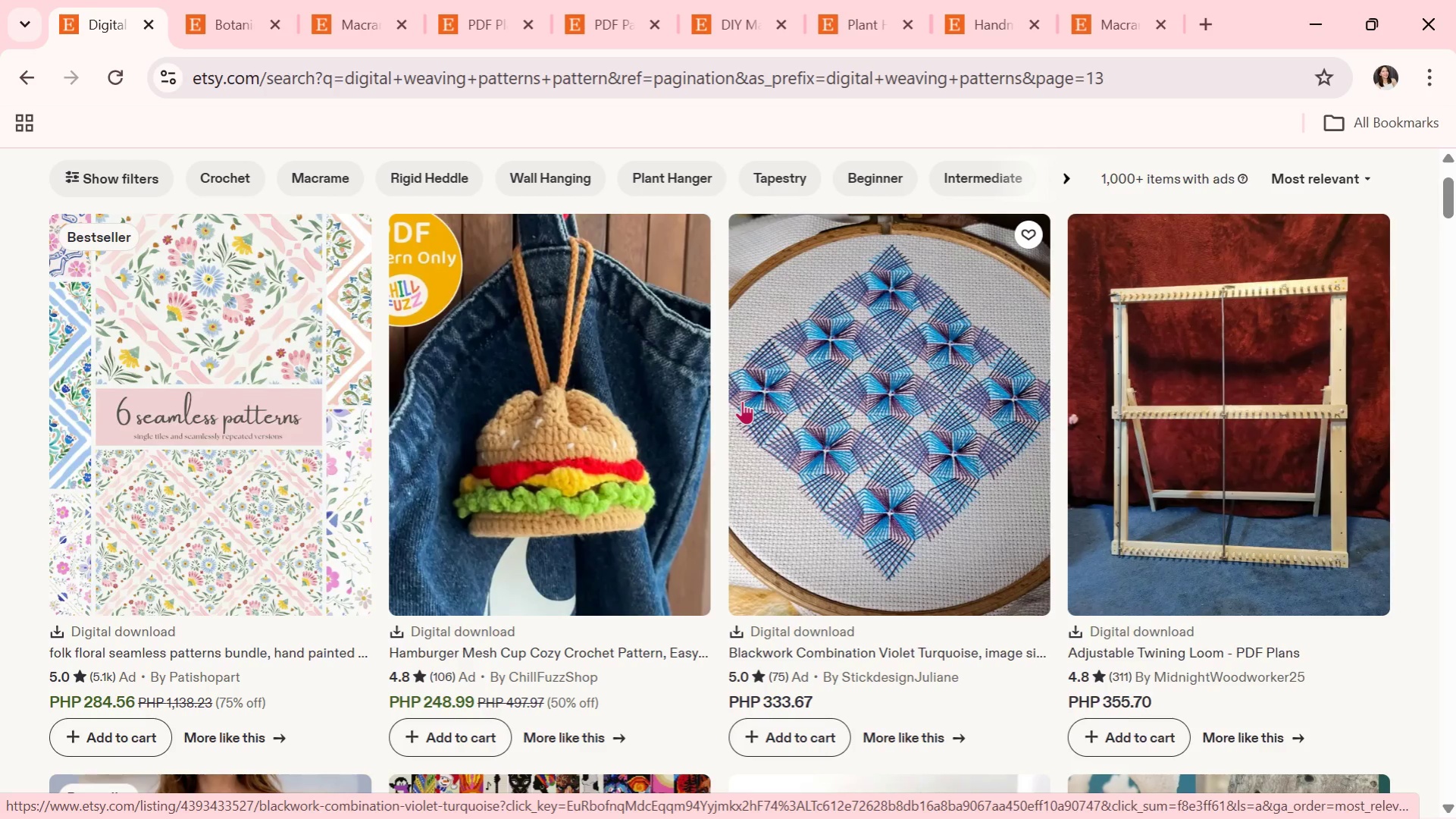 
wait(5.28)
 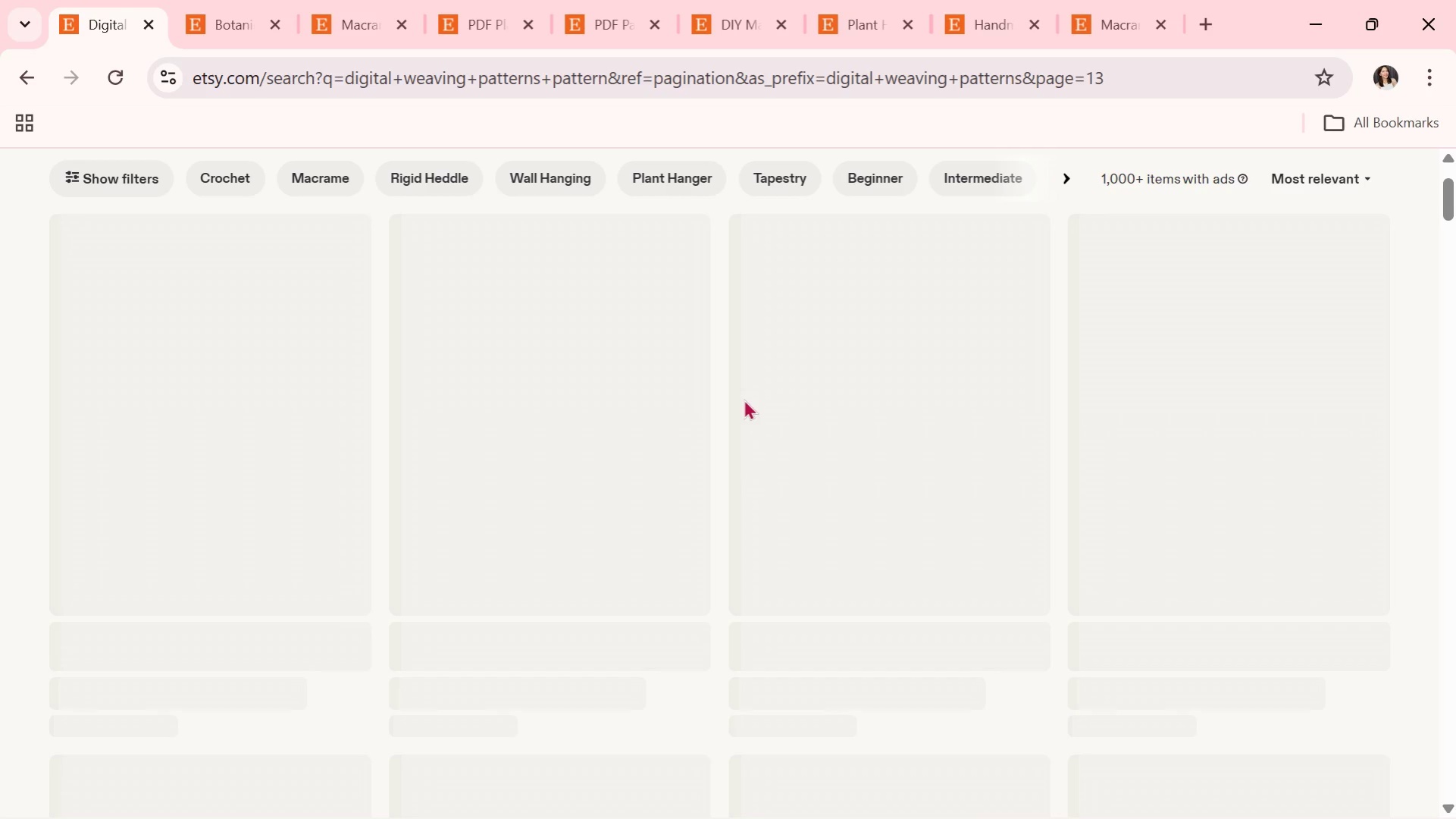 
scroll: coordinate [568, 459], scroll_direction: down, amount: 14.0
 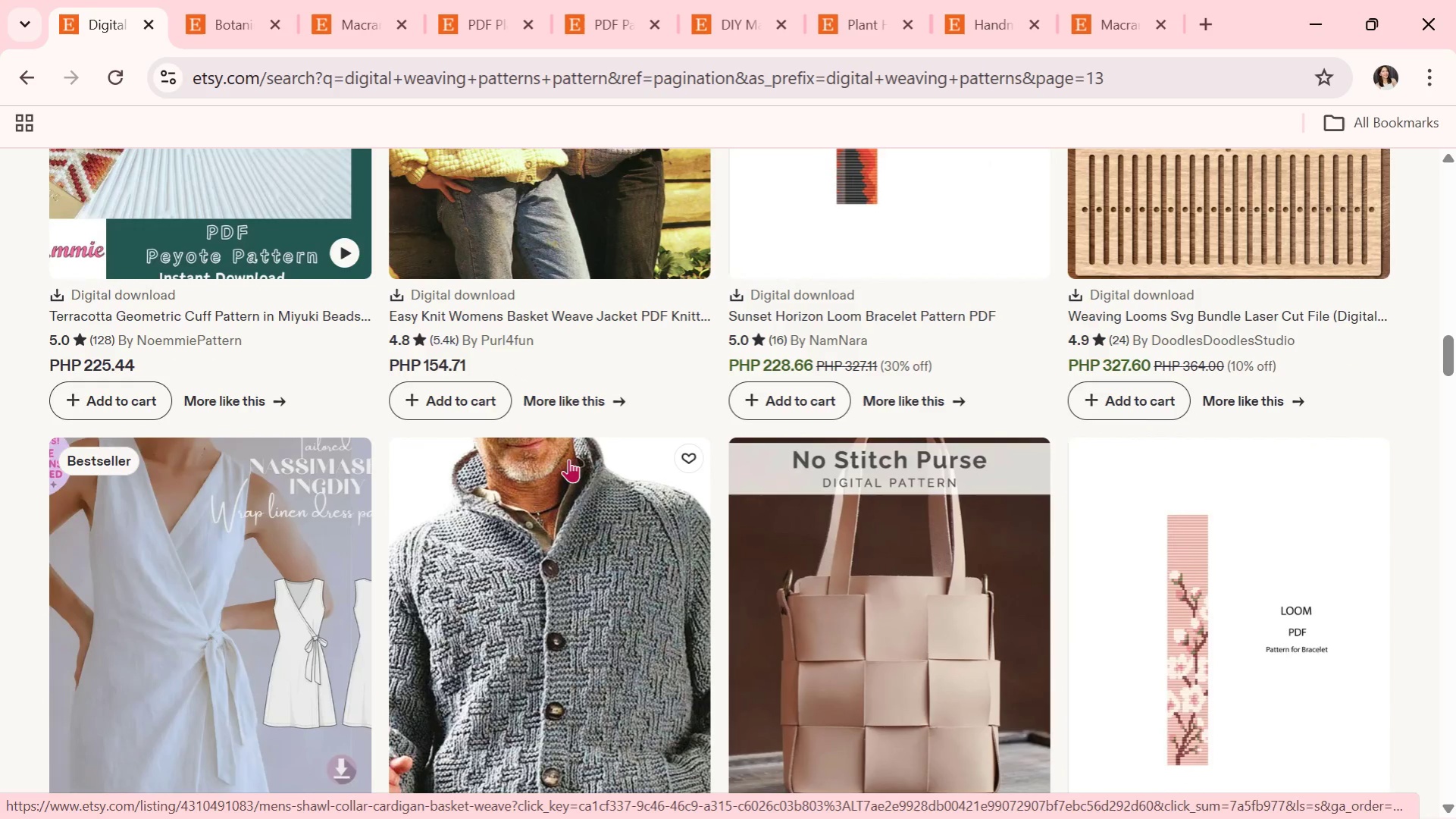 
scroll: coordinate [1009, 447], scroll_direction: down, amount: 8.0
 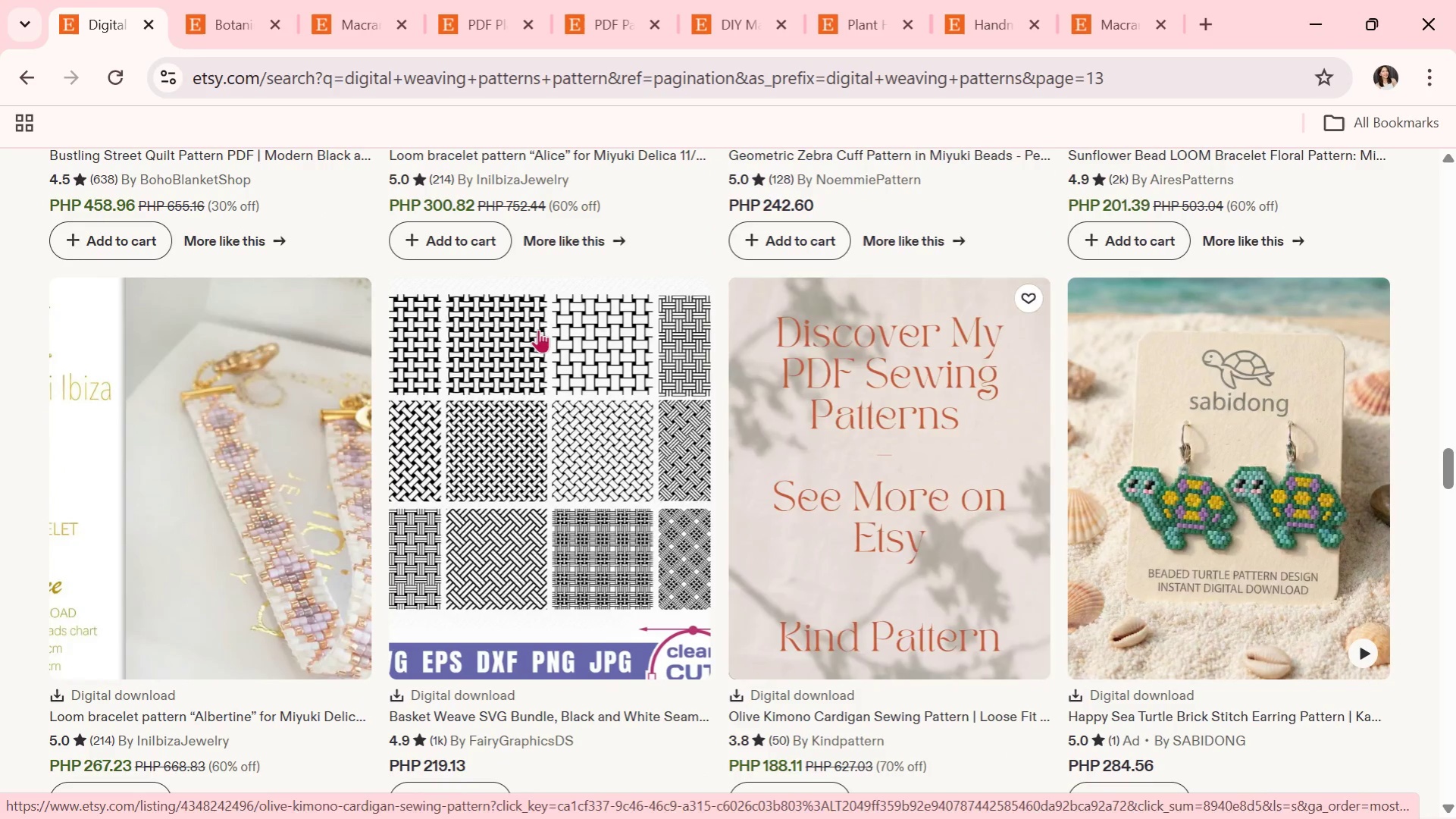 
scroll: coordinate [543, 455], scroll_direction: down, amount: 8.0
 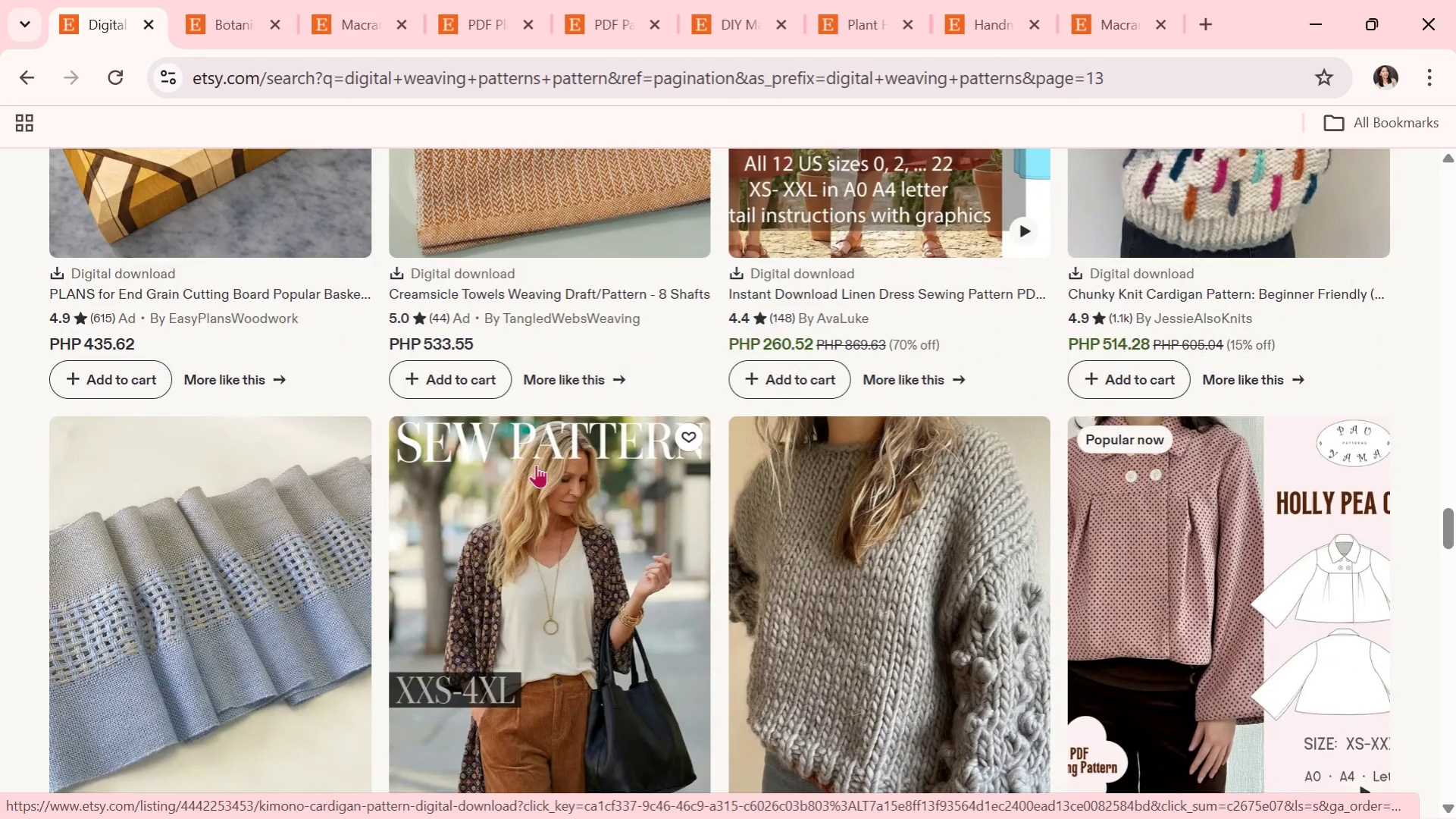 
scroll: coordinate [555, 450], scroll_direction: down, amount: 12.0
 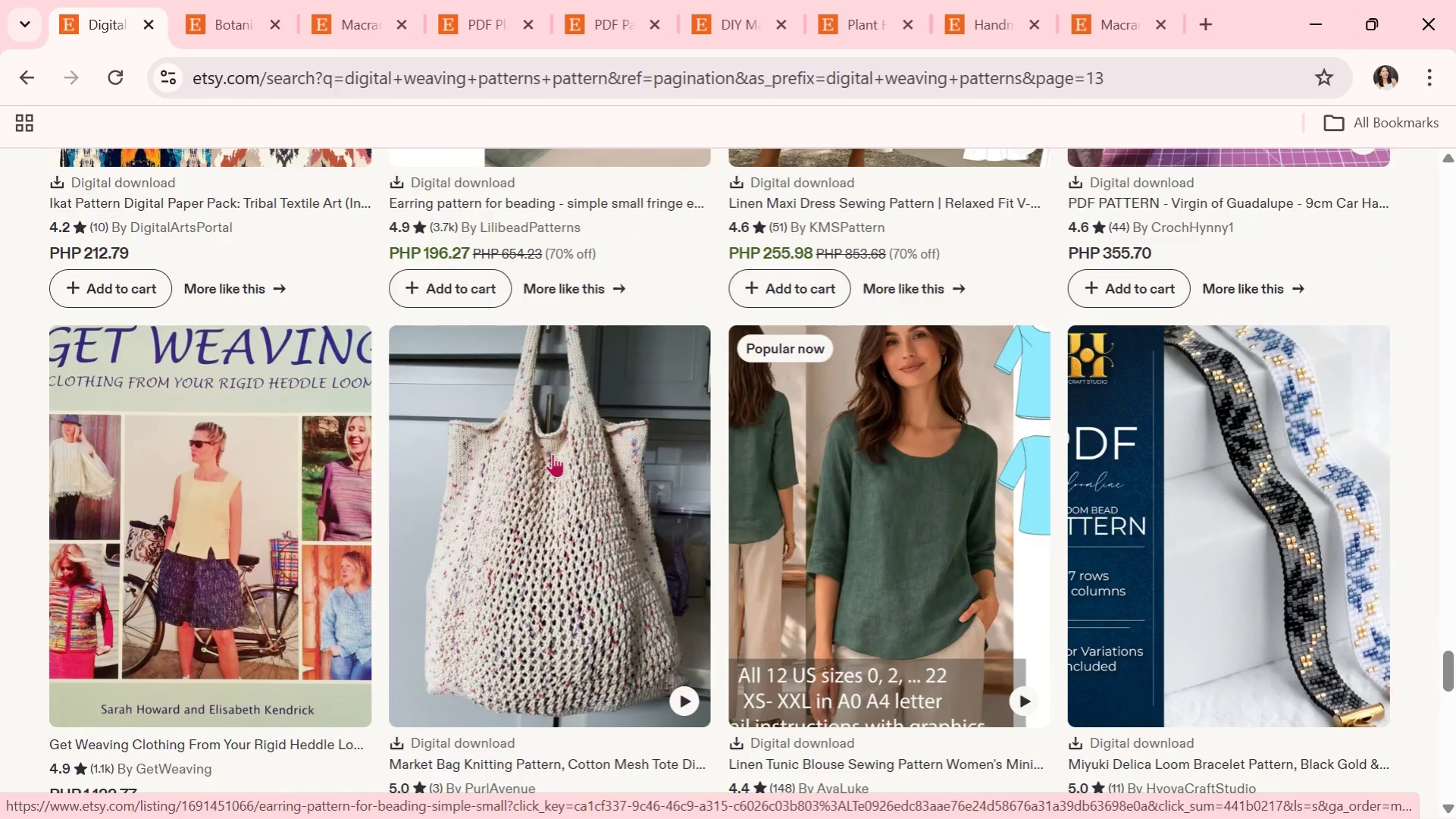 
scroll: coordinate [543, 462], scroll_direction: down, amount: 3.0
 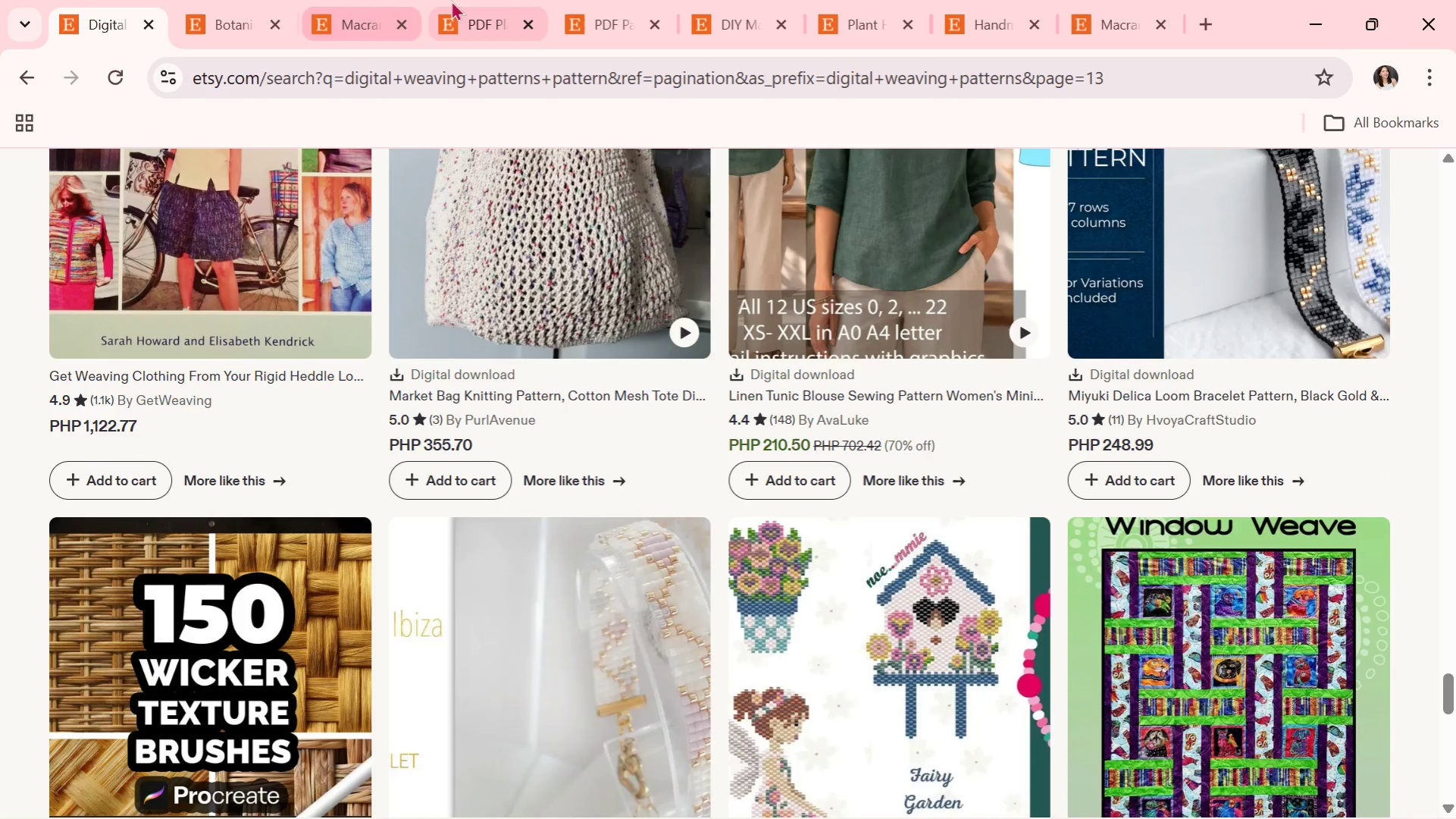 
double_click([399, 4])
 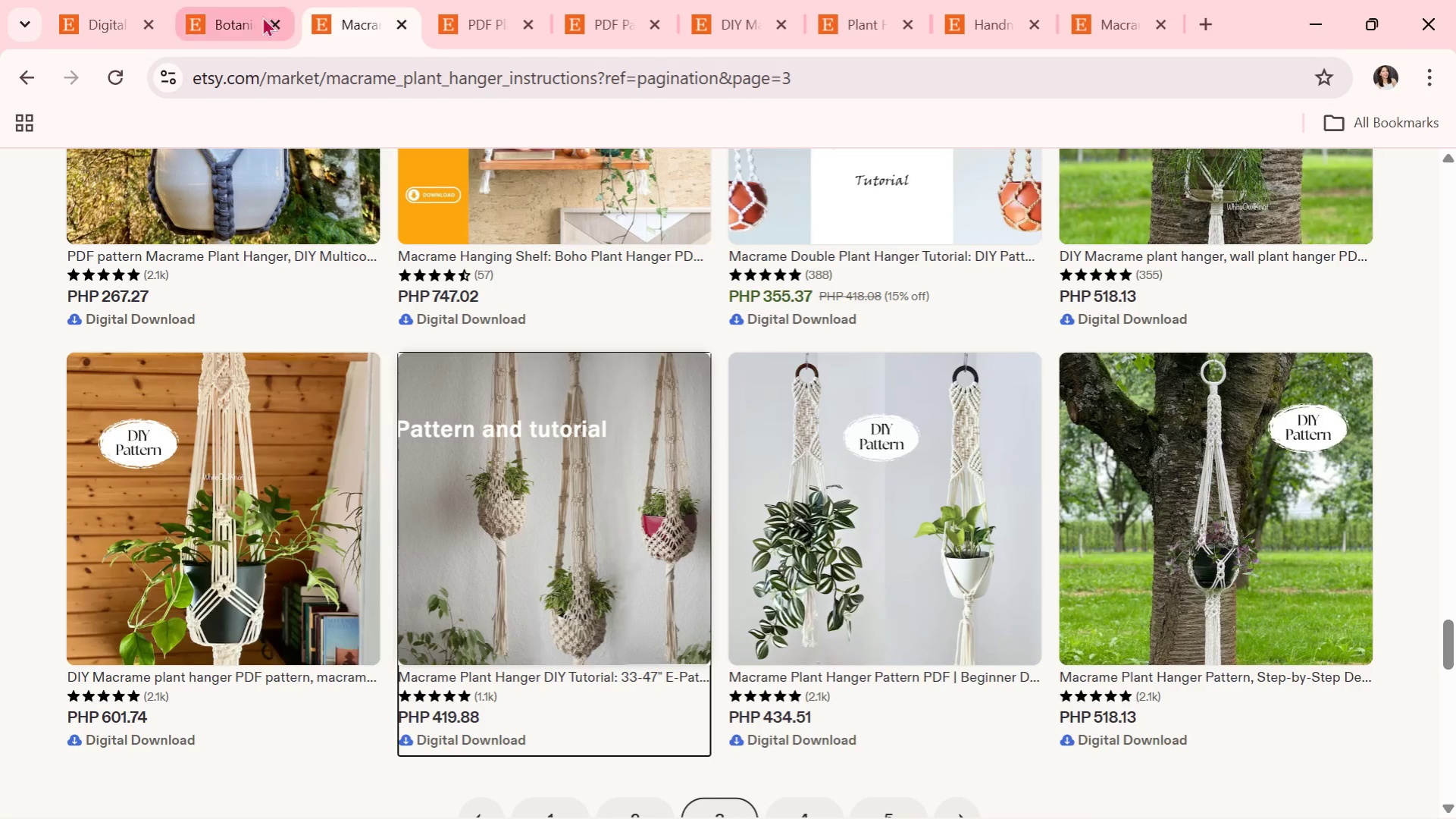 
scroll: coordinate [534, 580], scroll_direction: up, amount: 39.0
 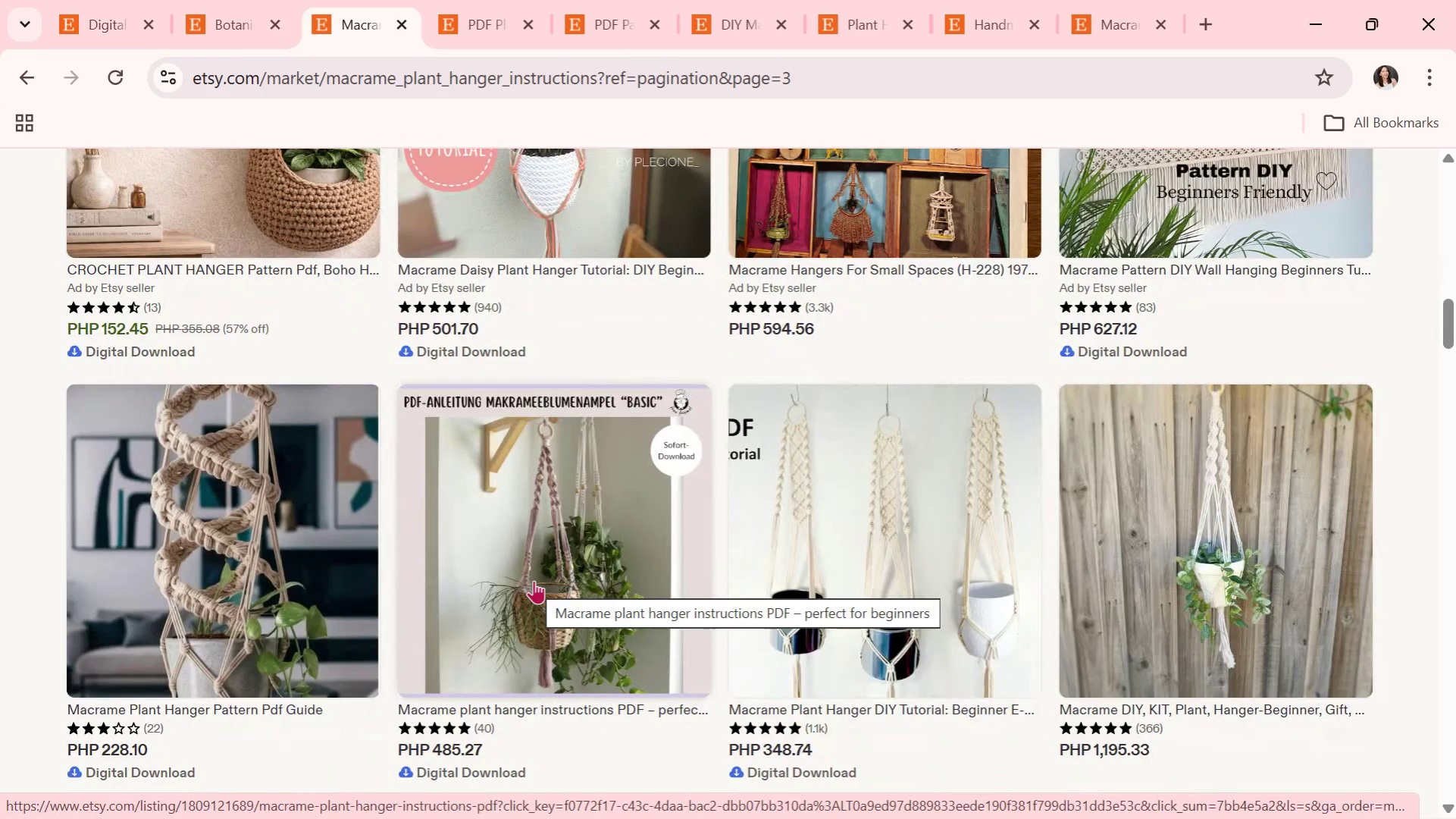 
wait(5.25)
 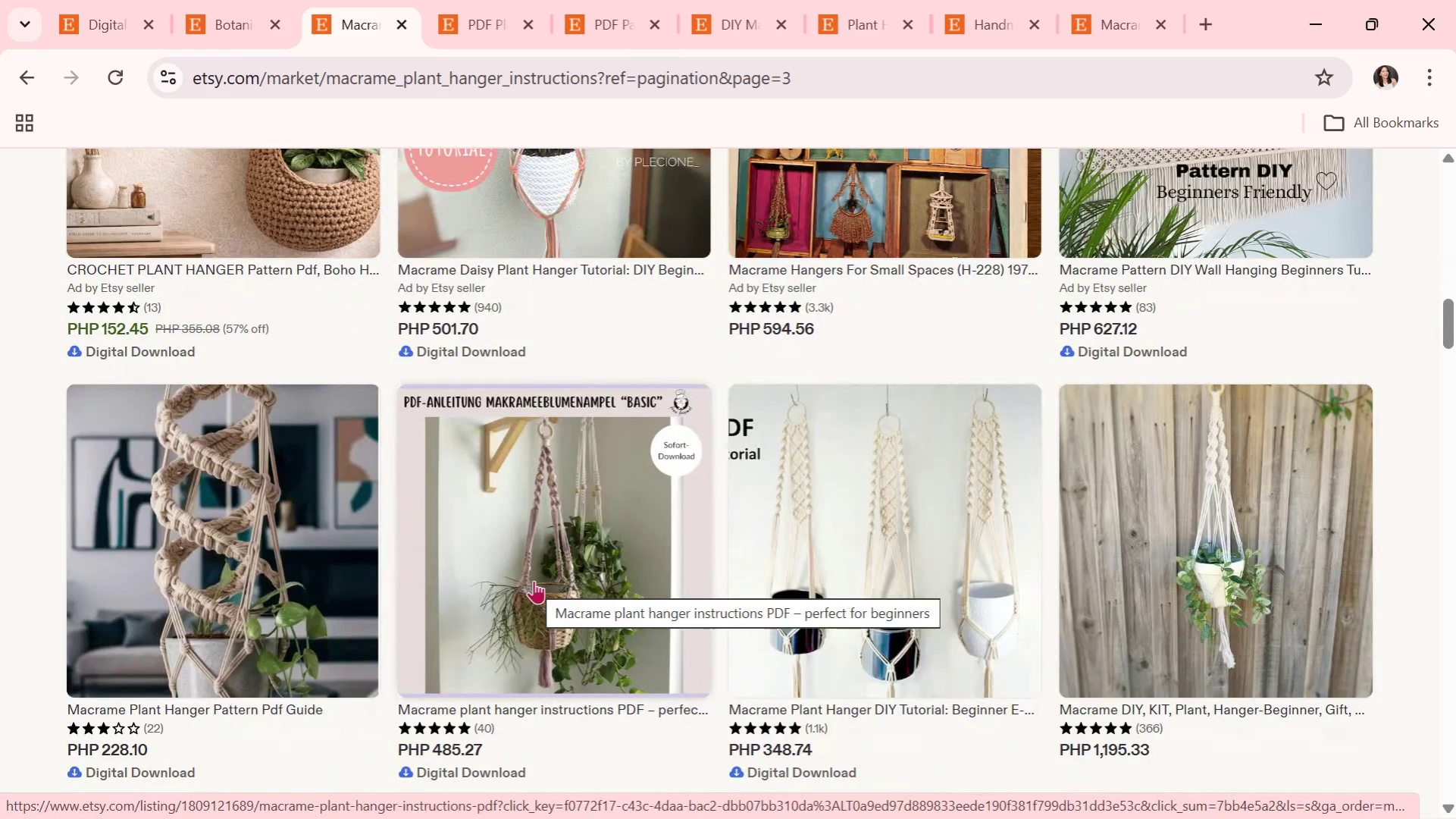 
scroll: coordinate [550, 559], scroll_direction: down, amount: 4.0
 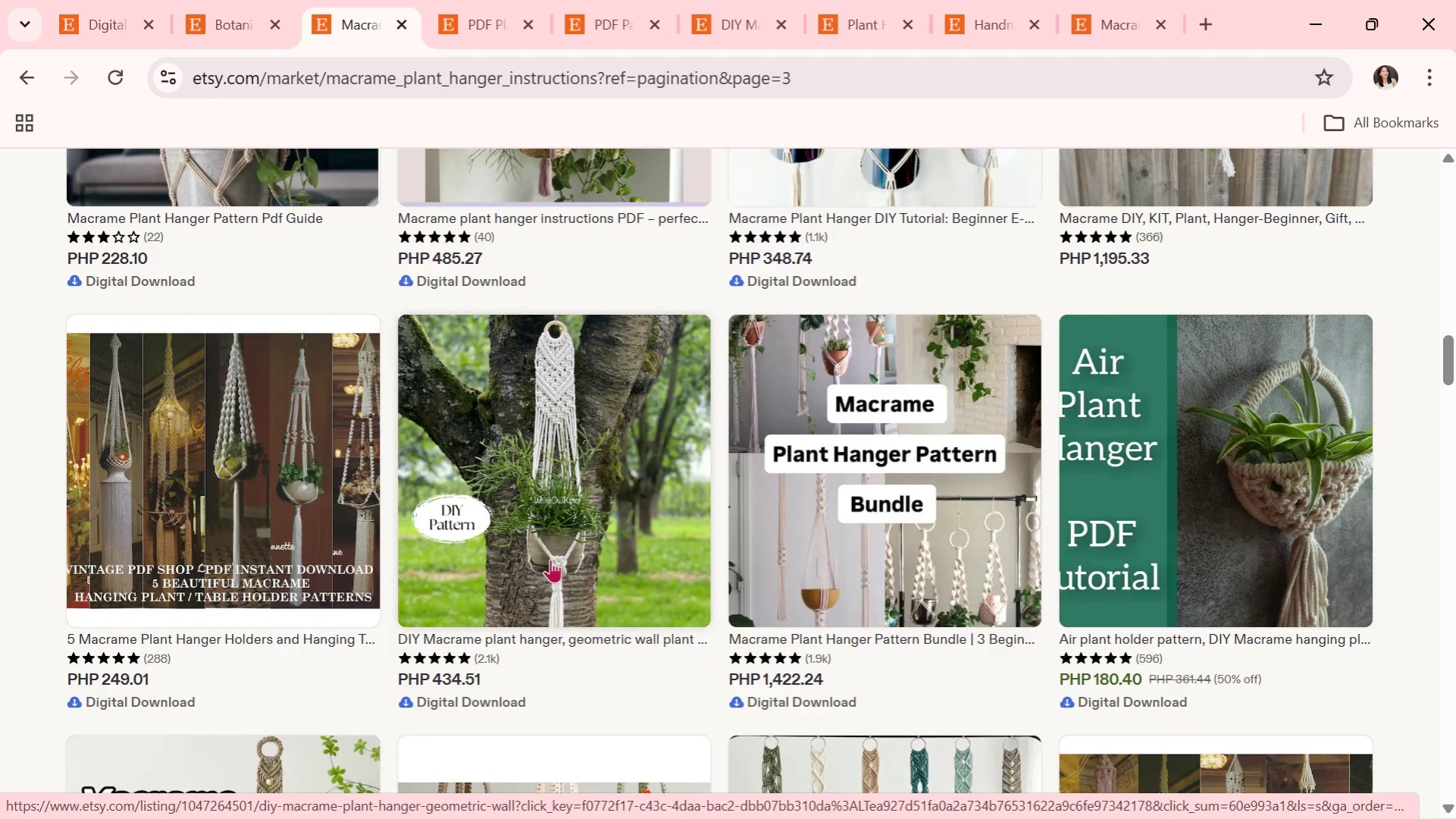 
wait(5.96)
 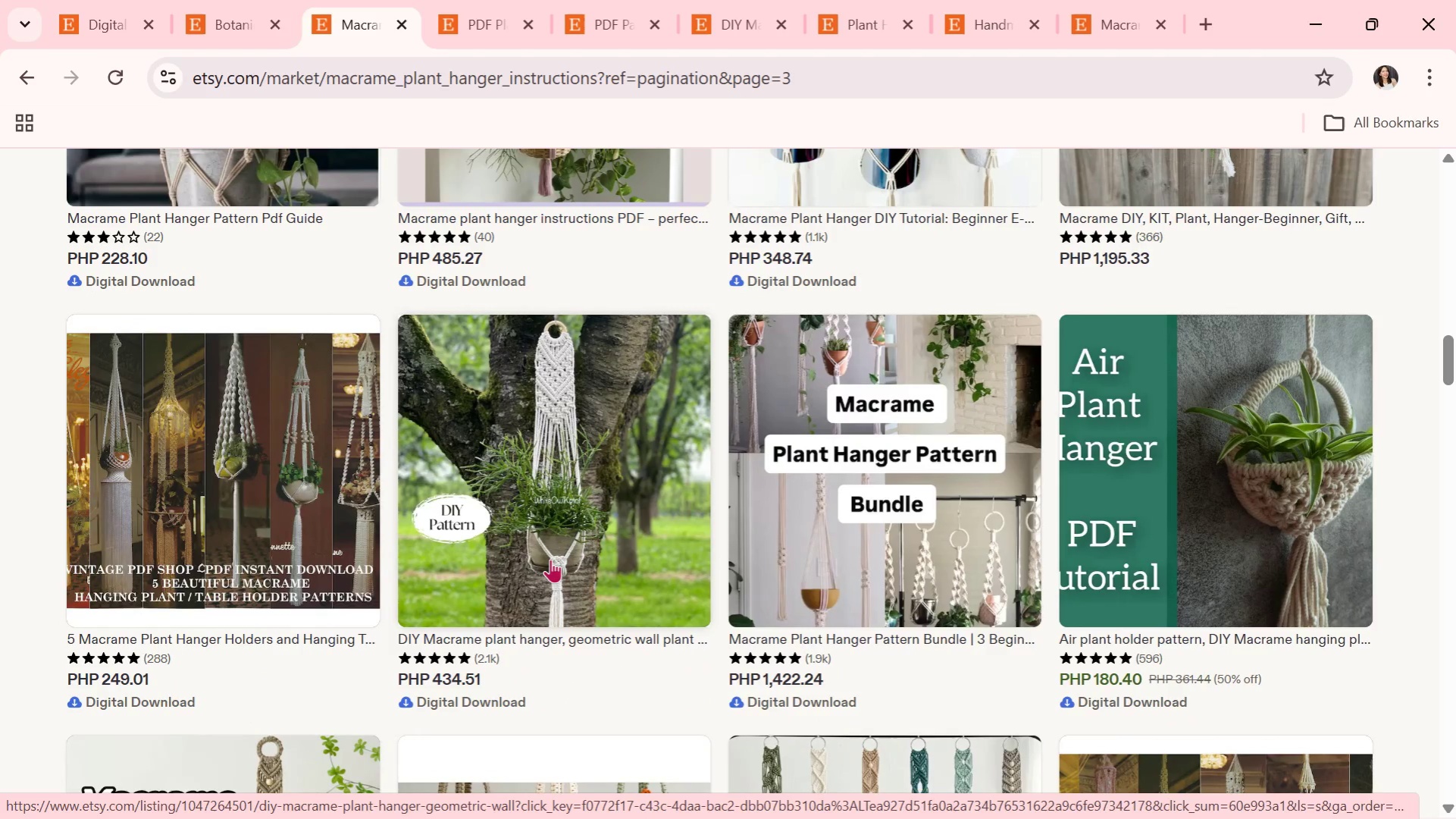 
scroll: coordinate [984, 482], scroll_direction: down, amount: 3.0
 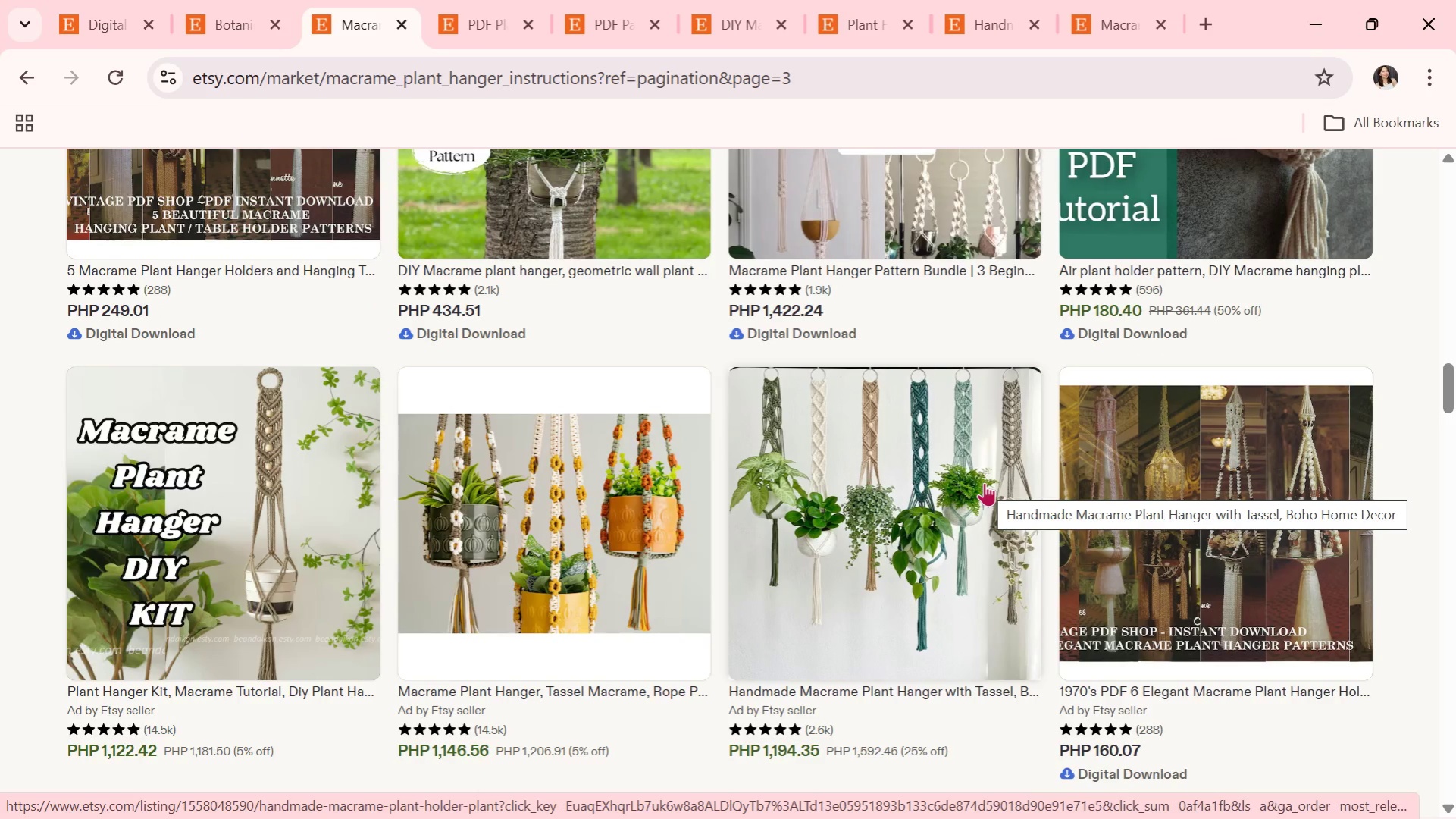 
wait(5.91)
 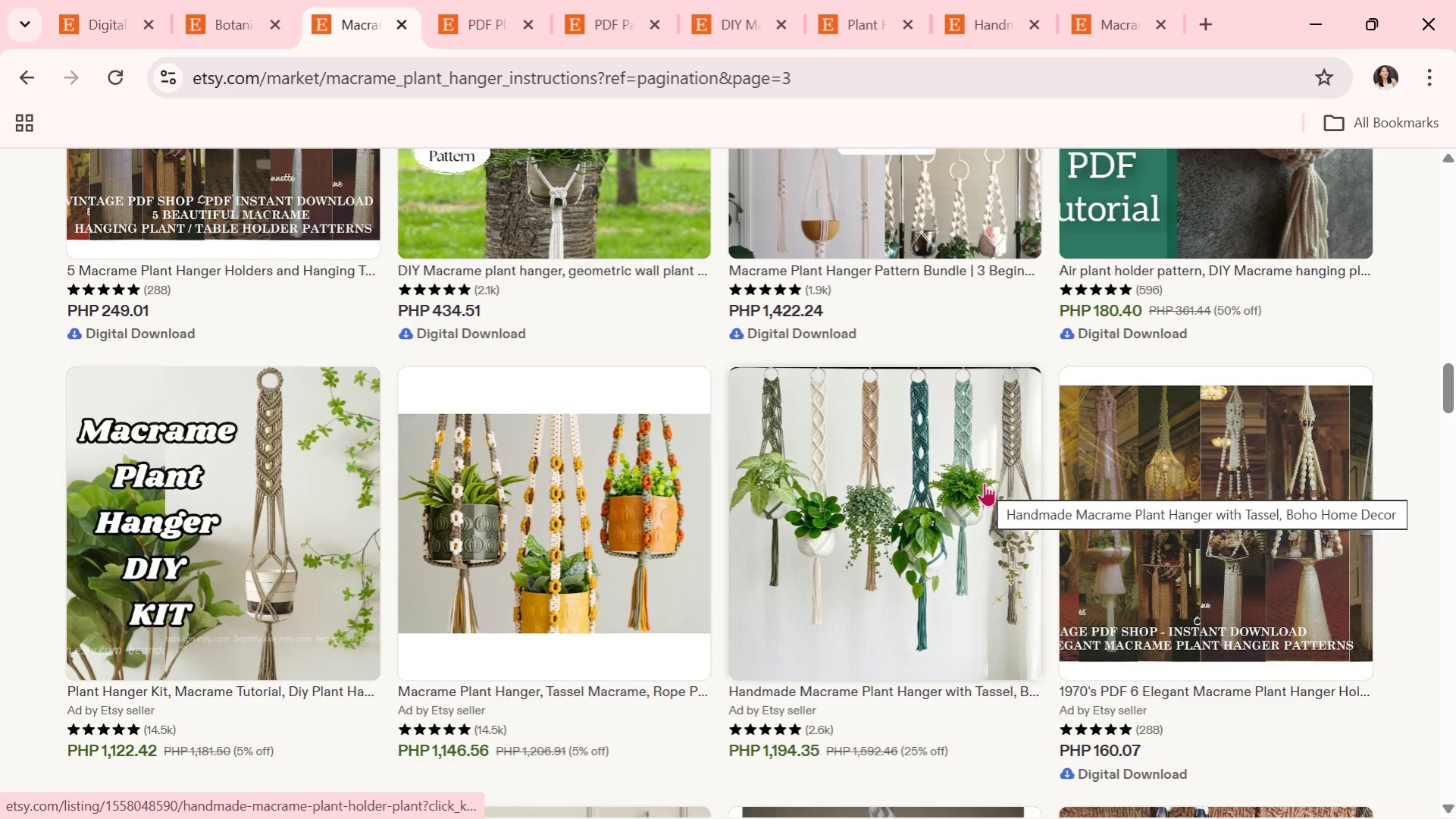 
scroll: coordinate [767, 504], scroll_direction: down, amount: 3.0
 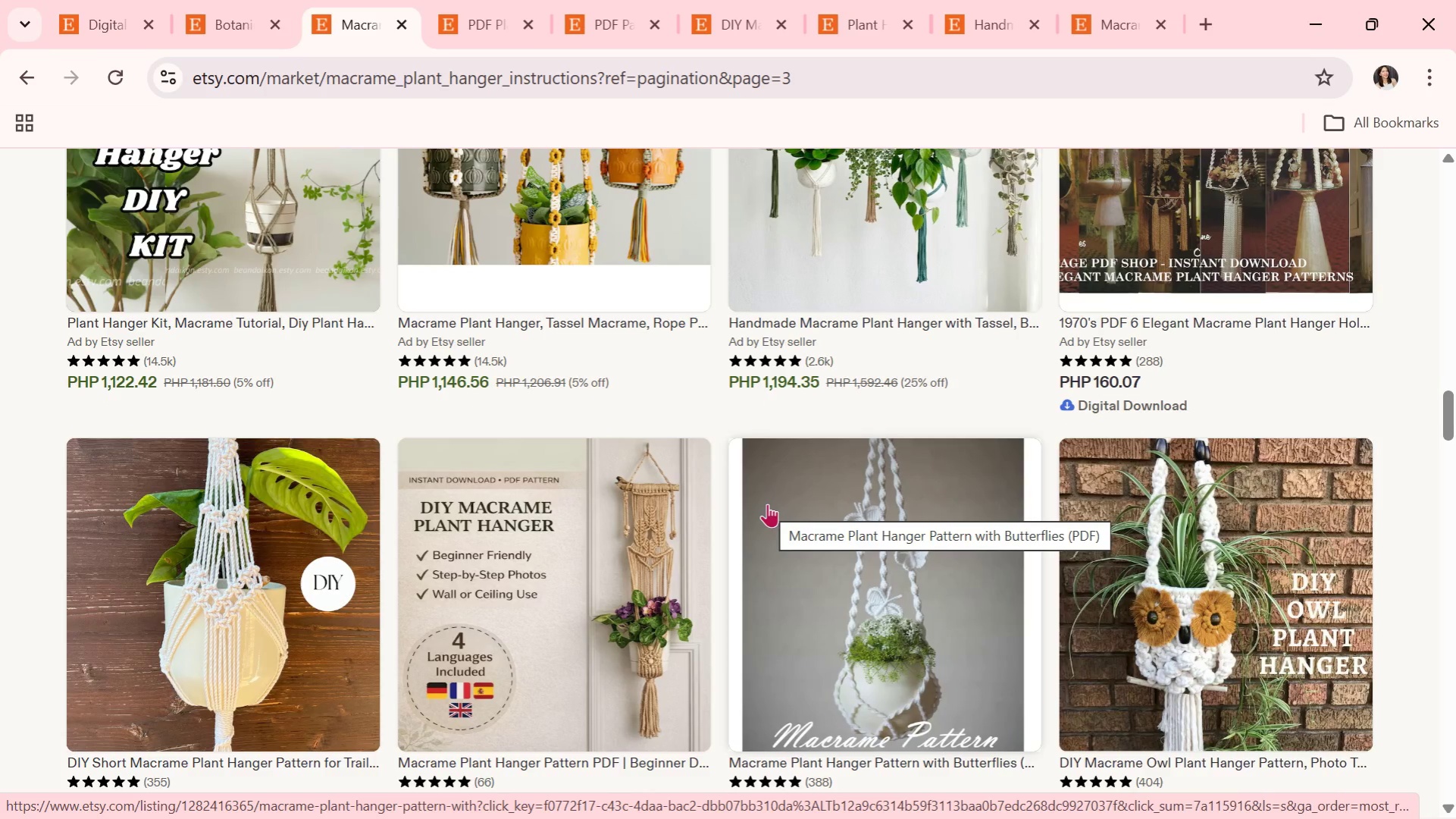 
wait(10.97)
 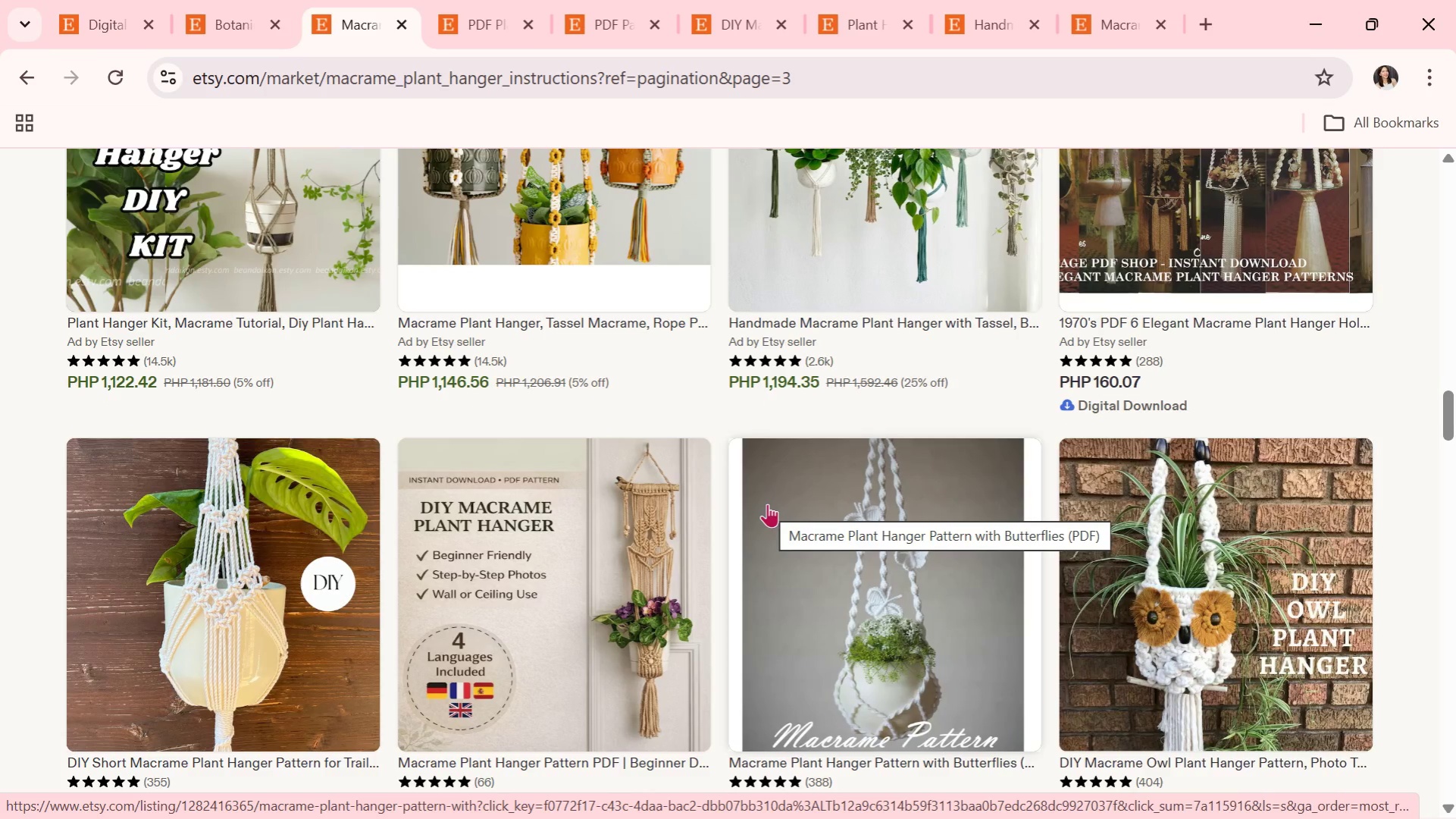 
scroll: coordinate [767, 505], scroll_direction: down, amount: 3.0
 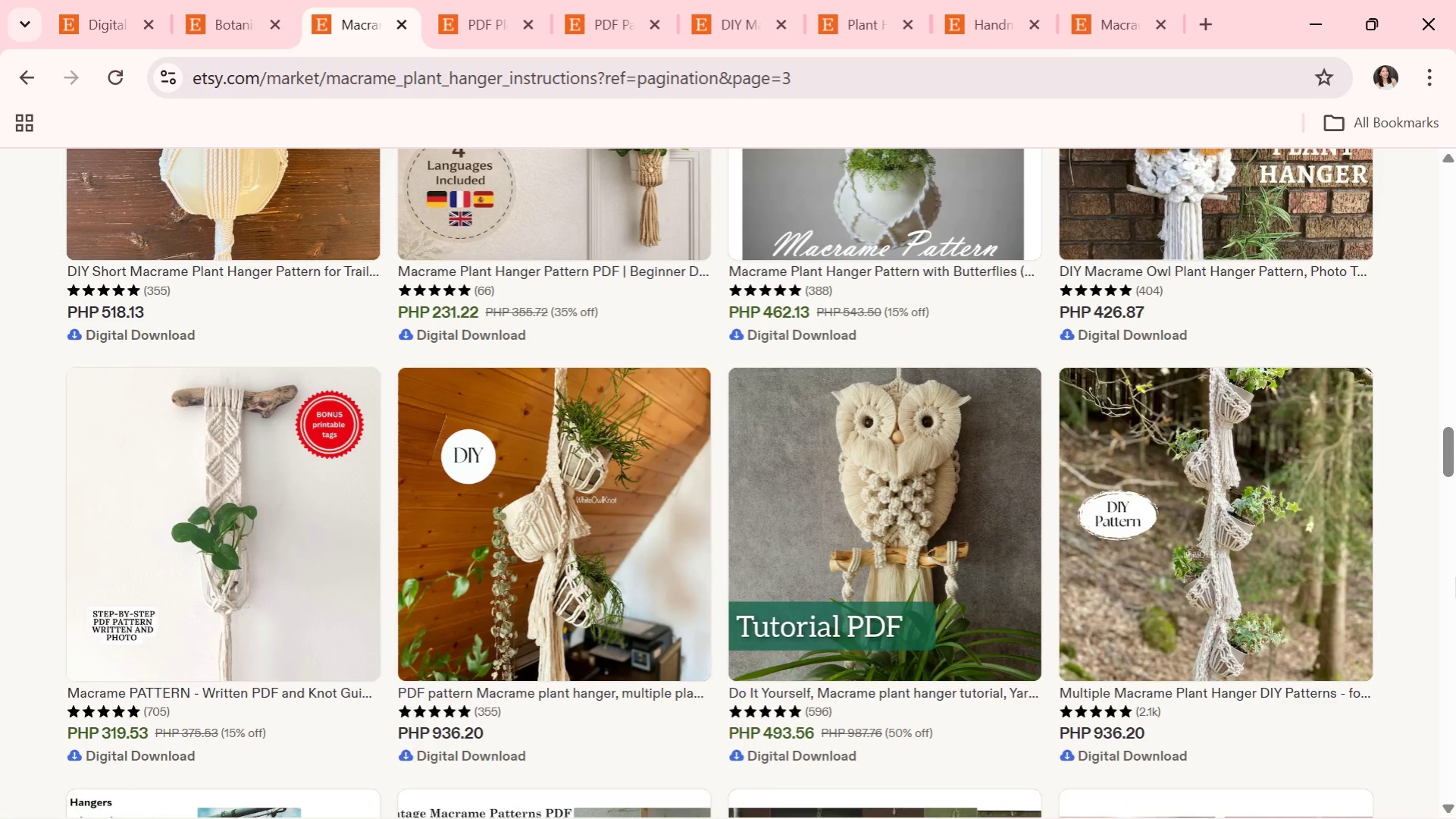 
wait(16.7)
 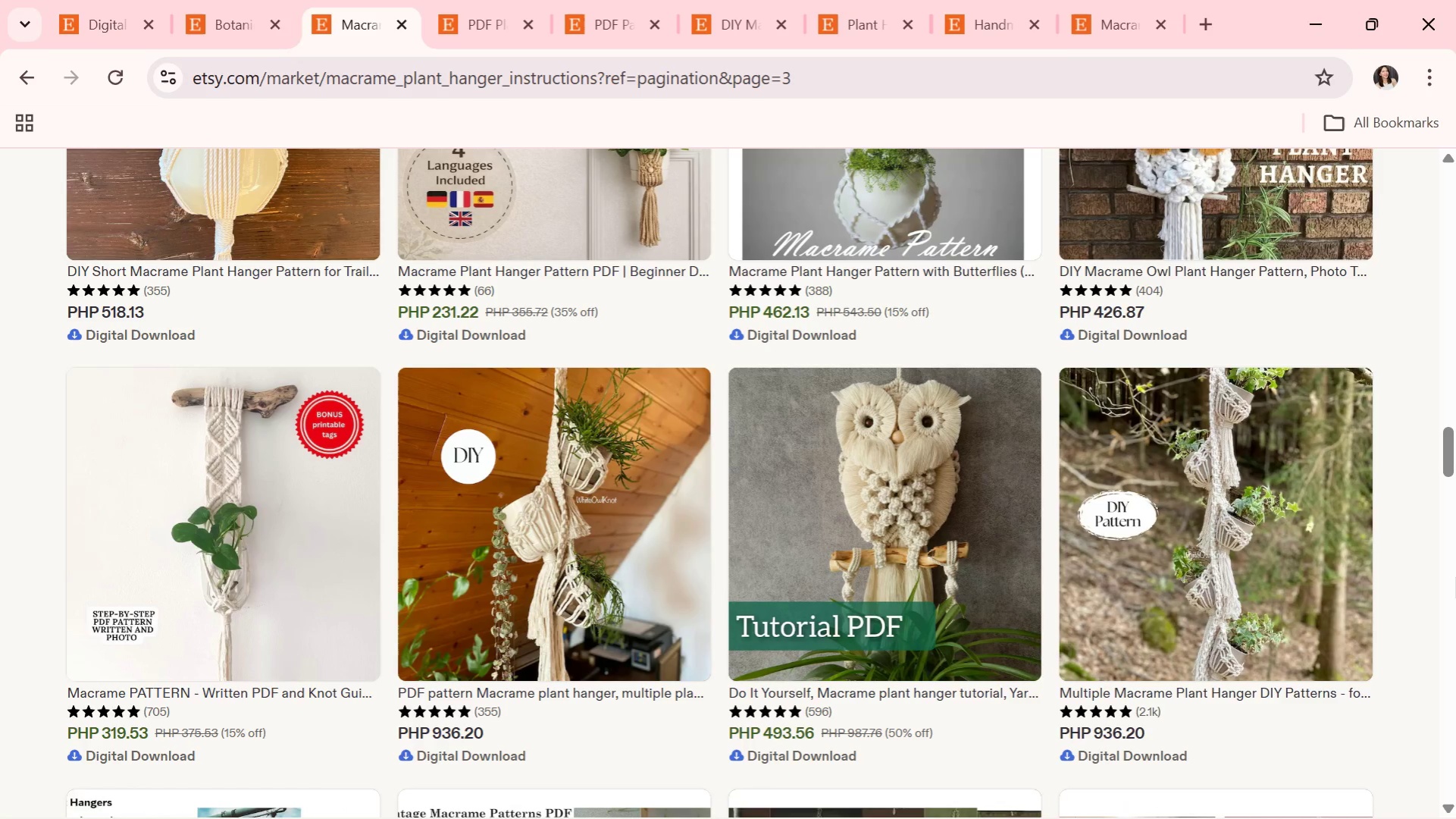 
scroll: coordinate [826, 610], scroll_direction: down, amount: 17.0
 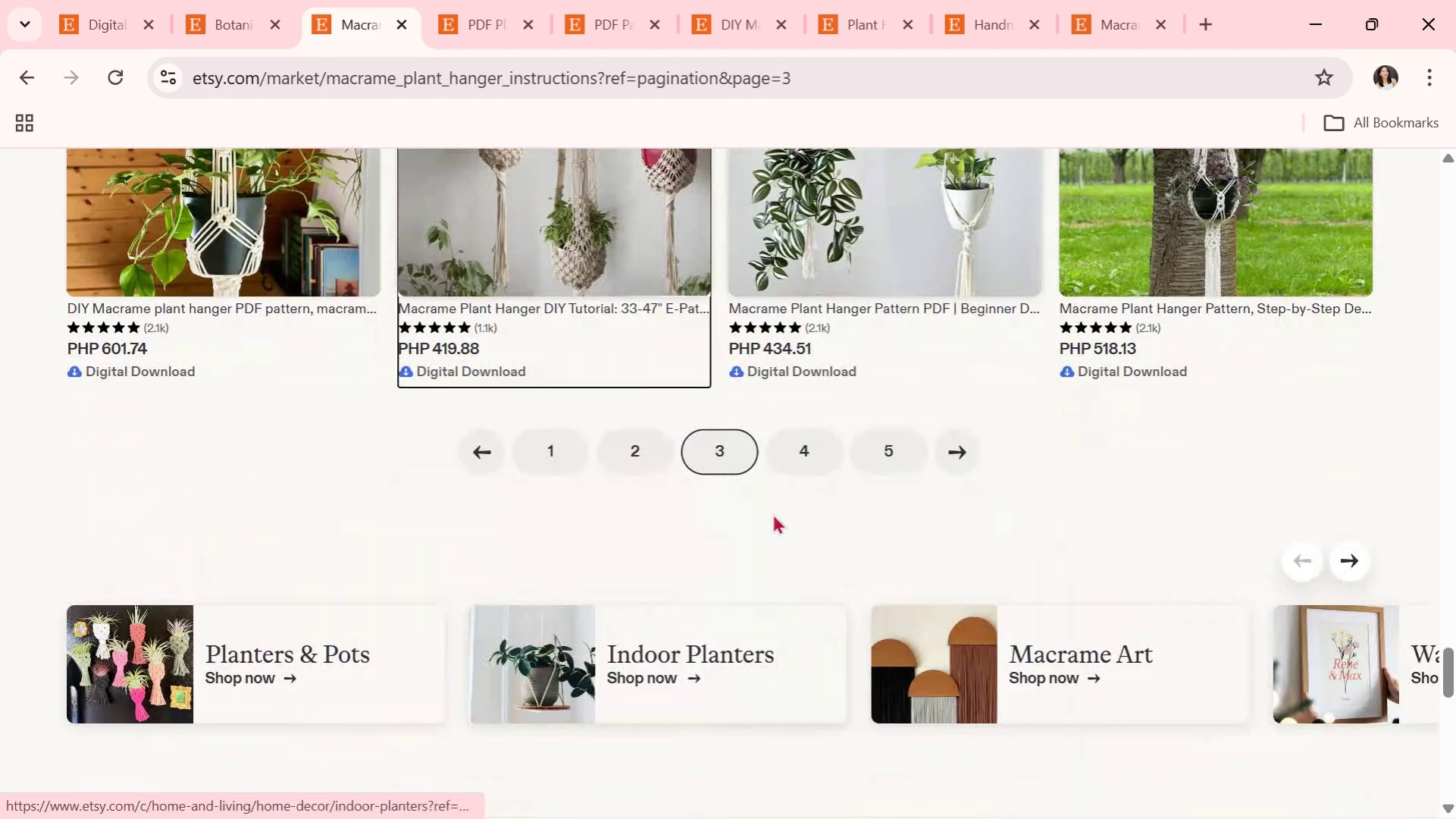 
left_click([795, 446])
 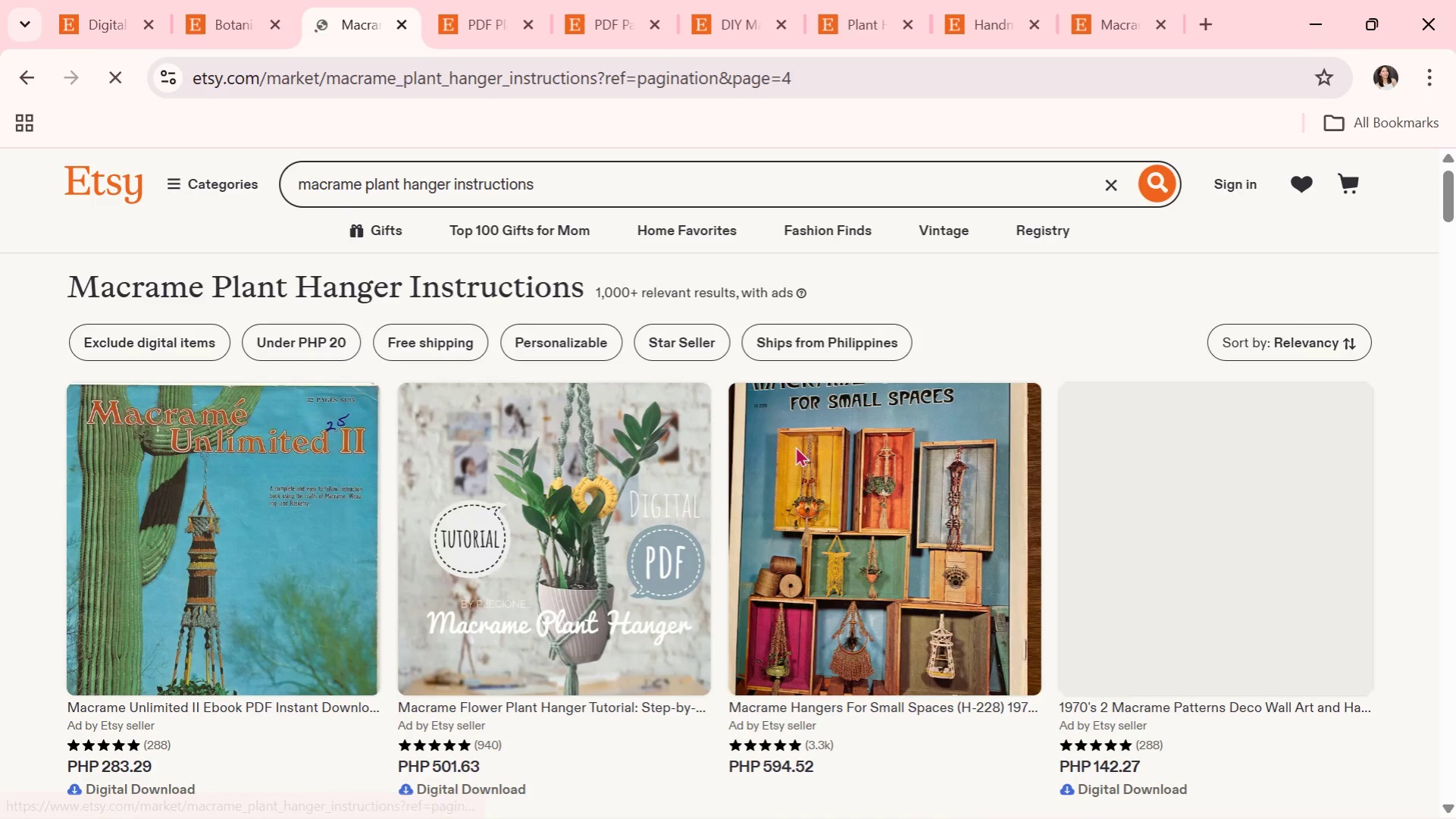 
scroll: coordinate [829, 533], scroll_direction: down, amount: 12.0
 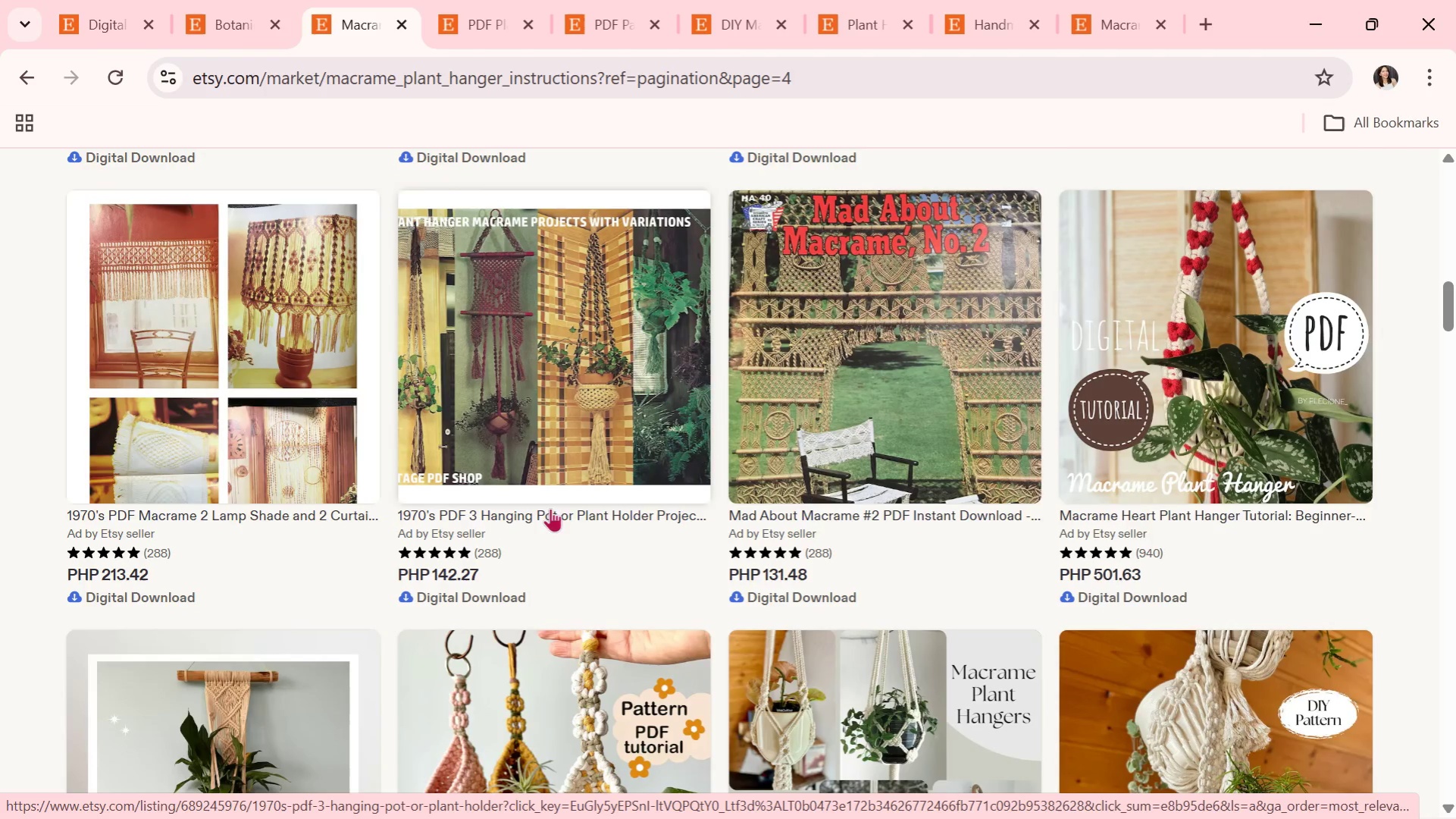 
left_click([579, 403])
 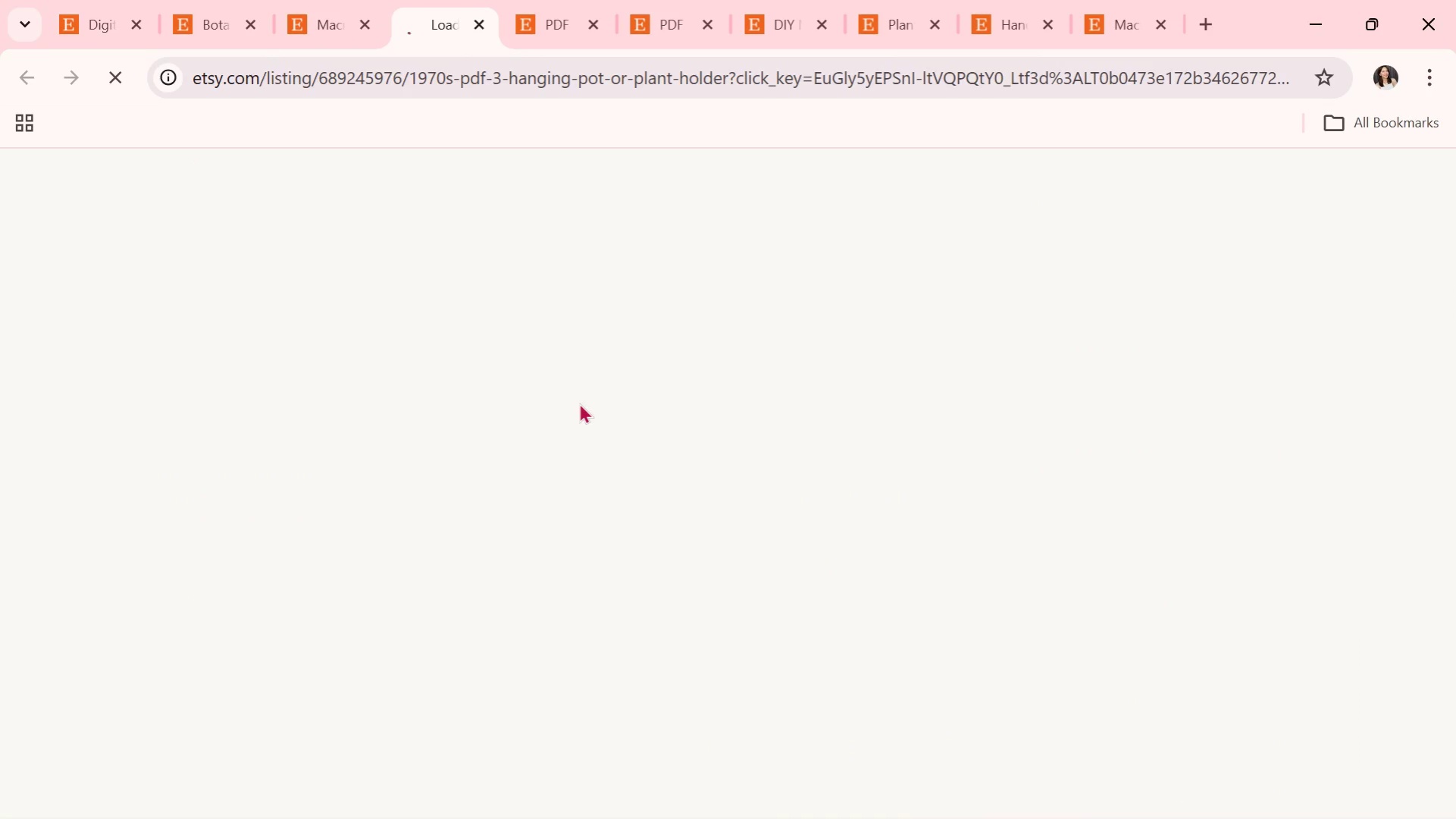 
scroll: coordinate [912, 570], scroll_direction: down, amount: 2.0
 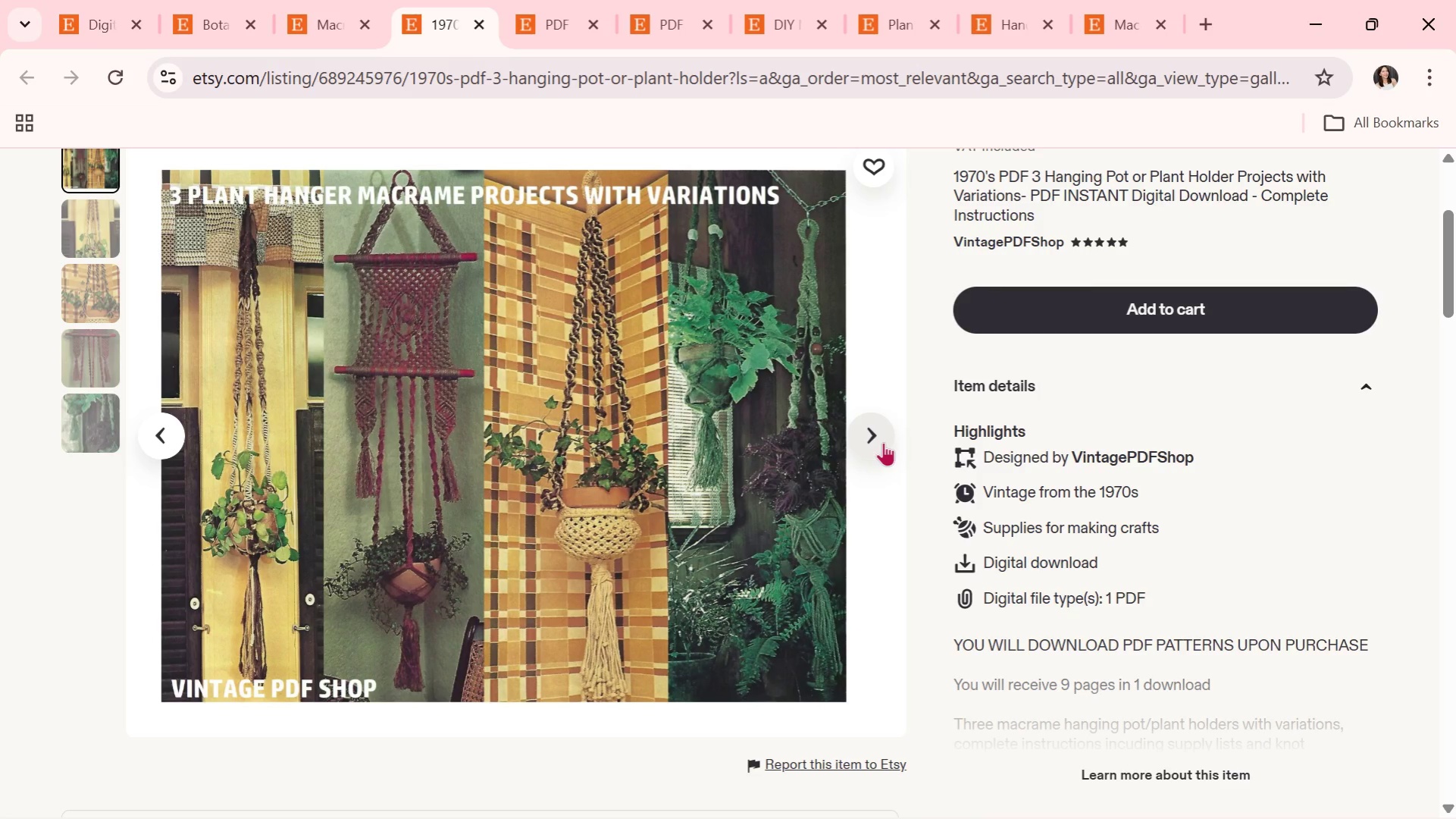 
left_click([883, 442])
 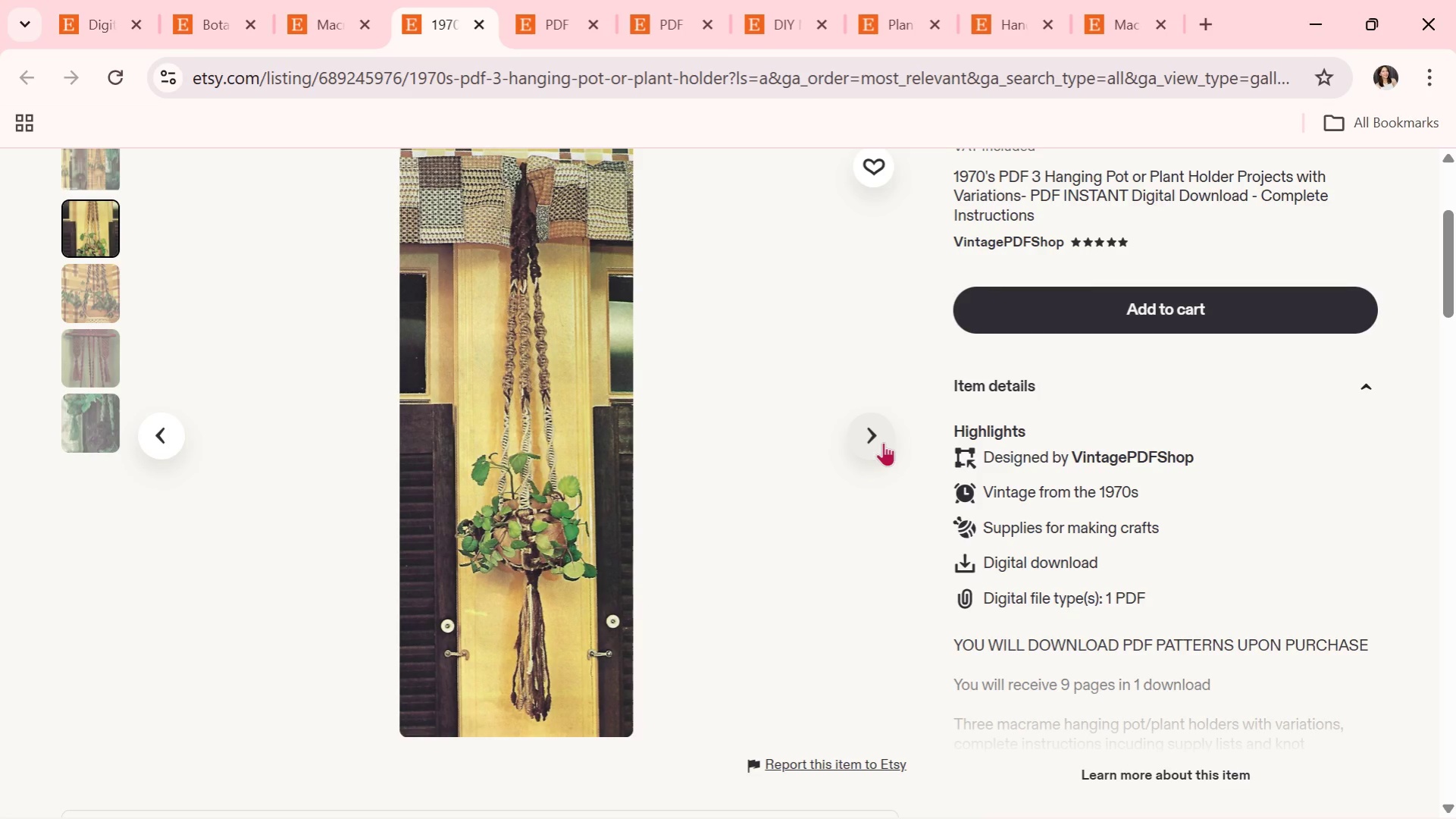 
wait(6.42)
 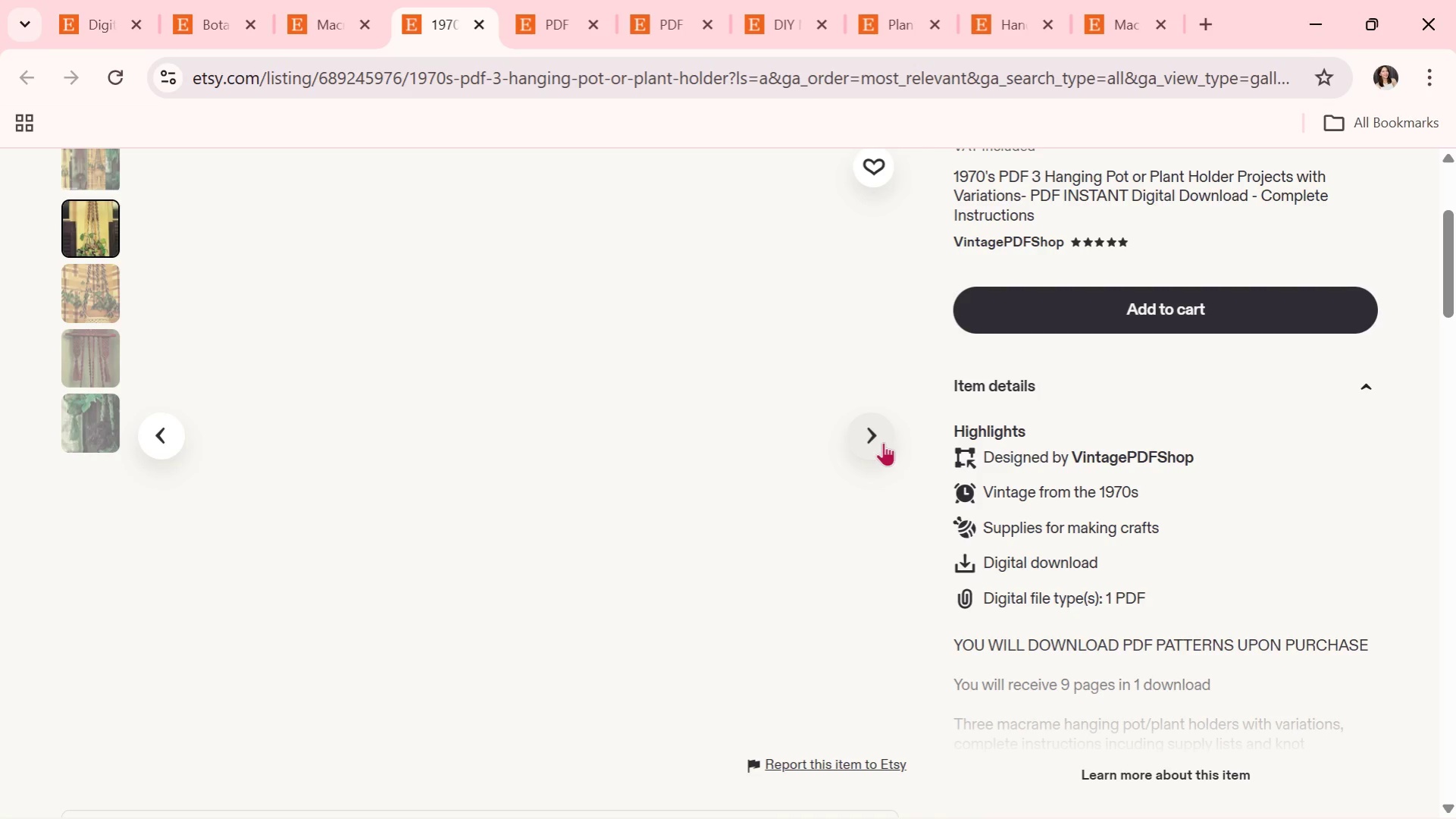 
left_click([883, 442])
 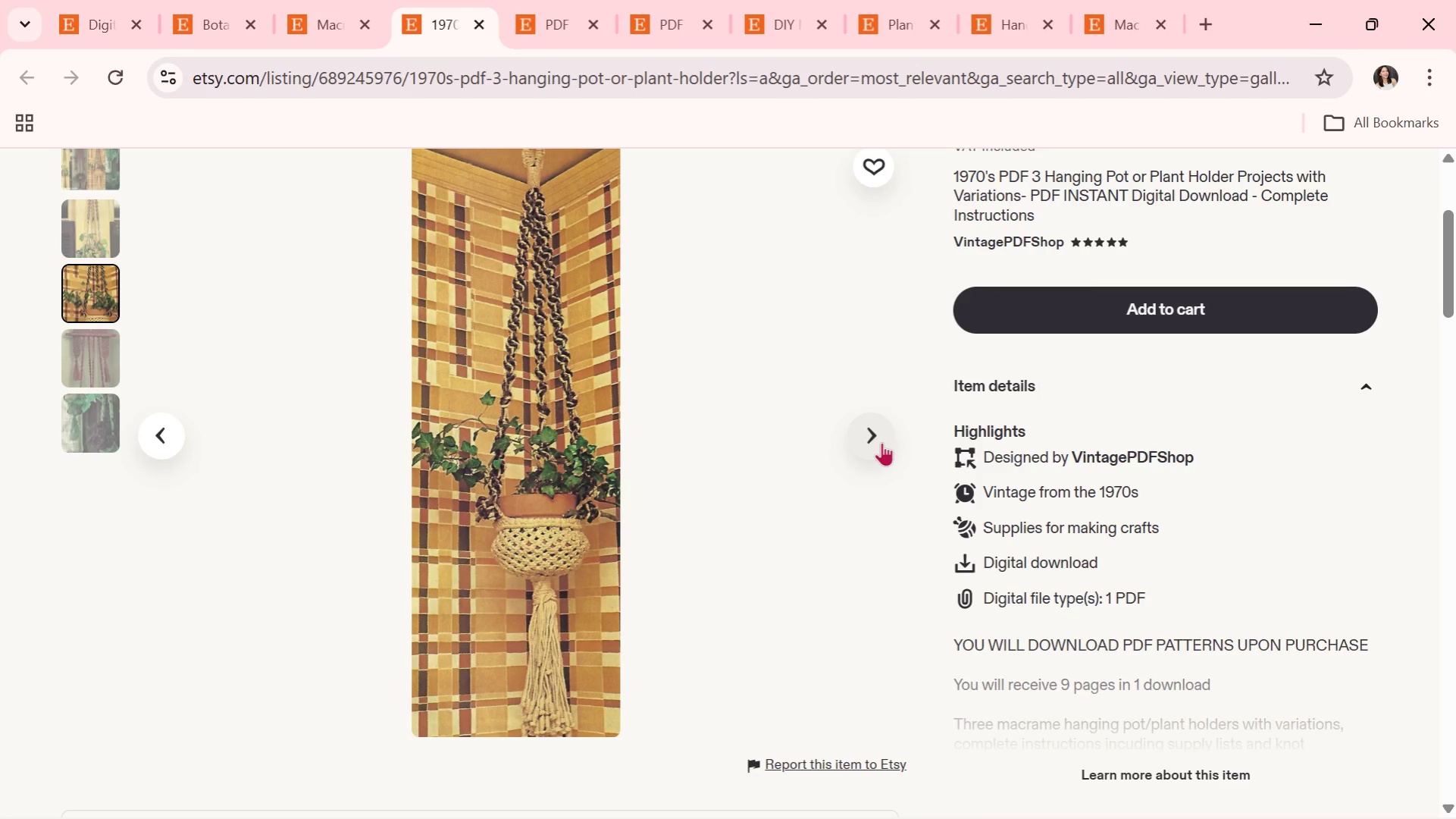 
wait(40.05)
 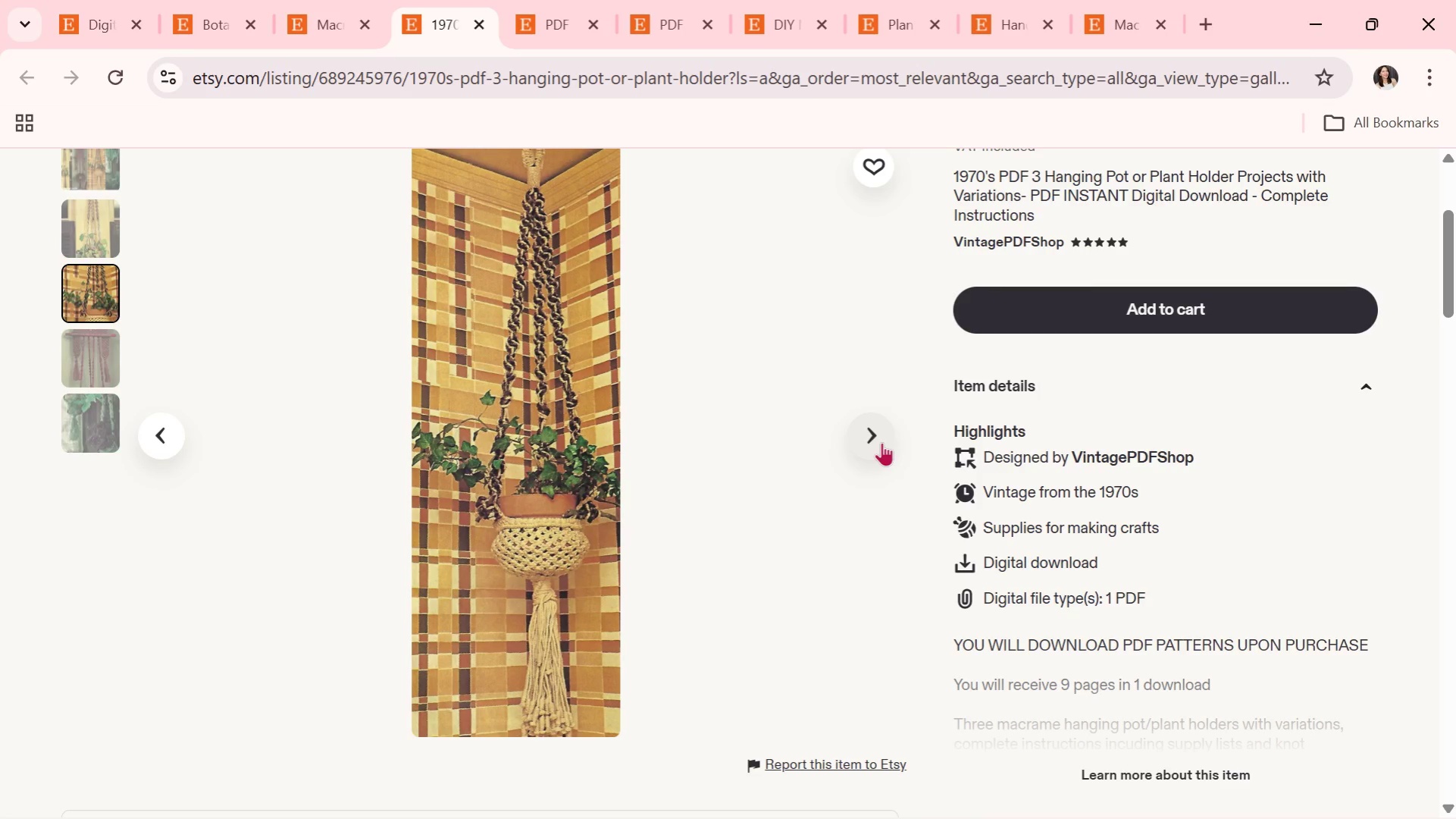 
scroll: coordinate [1043, 679], scroll_direction: down, amount: 3.0
 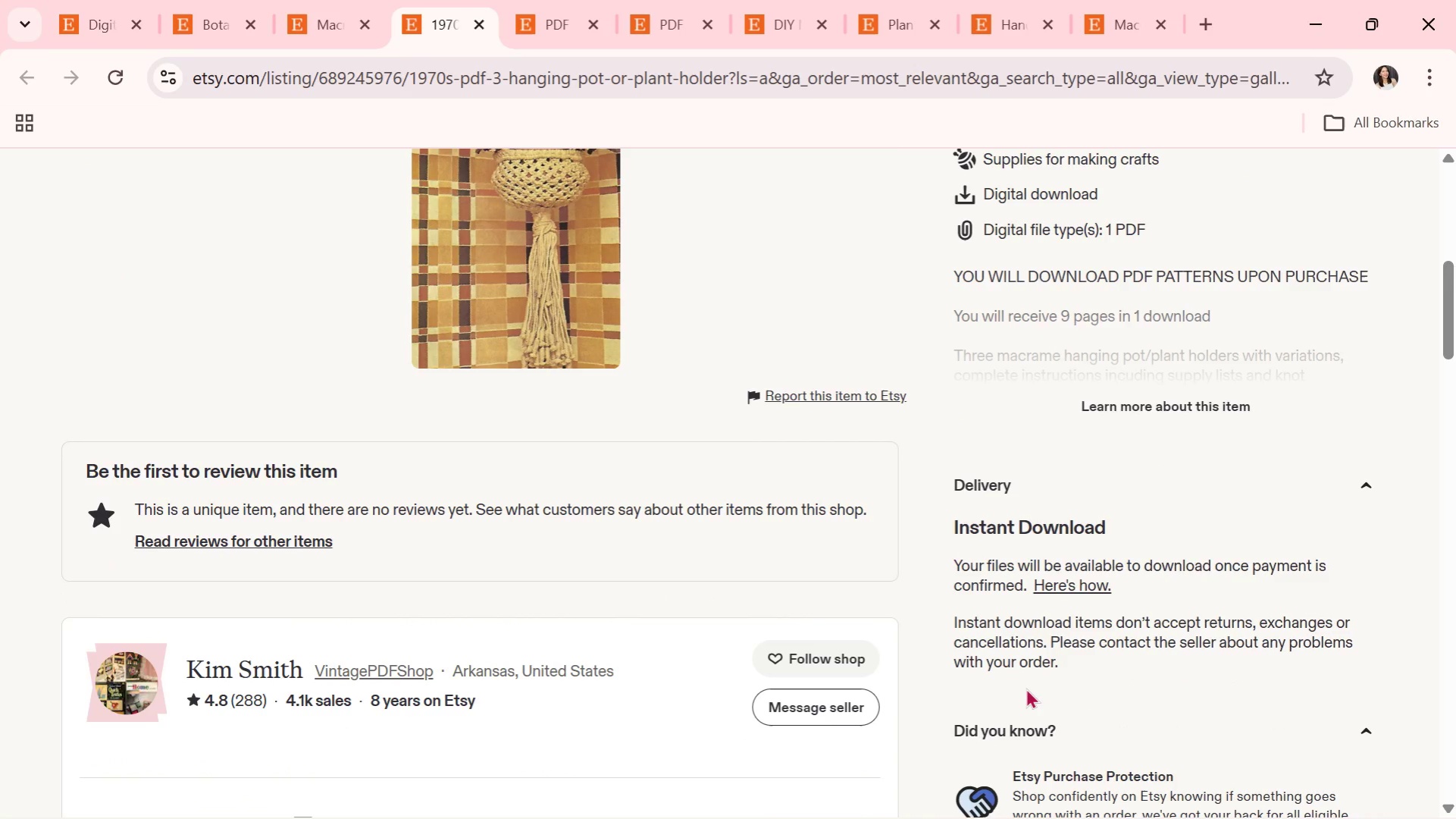 
wait(19.07)
 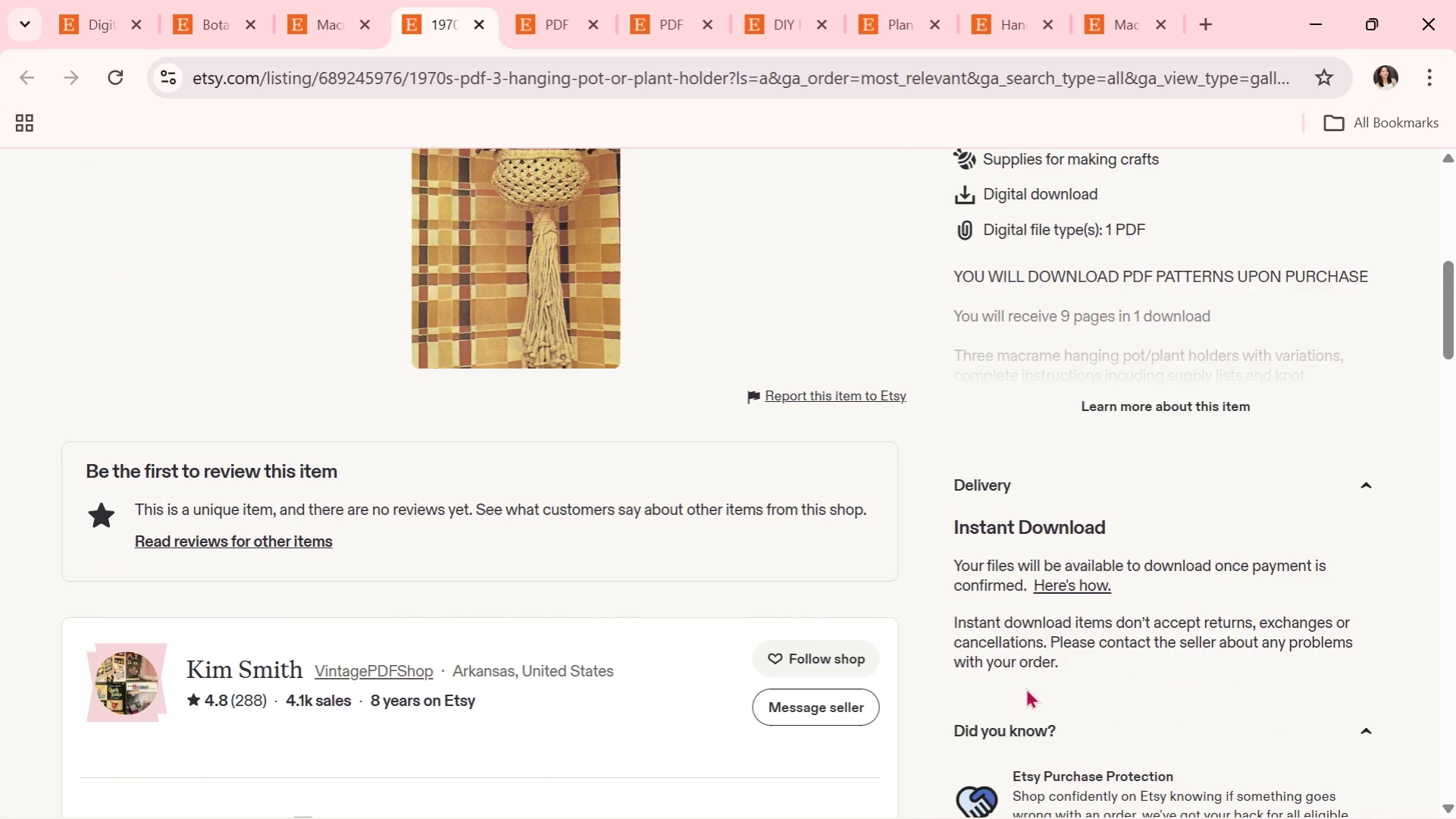 
scroll: coordinate [1025, 688], scroll_direction: down, amount: 1.0
 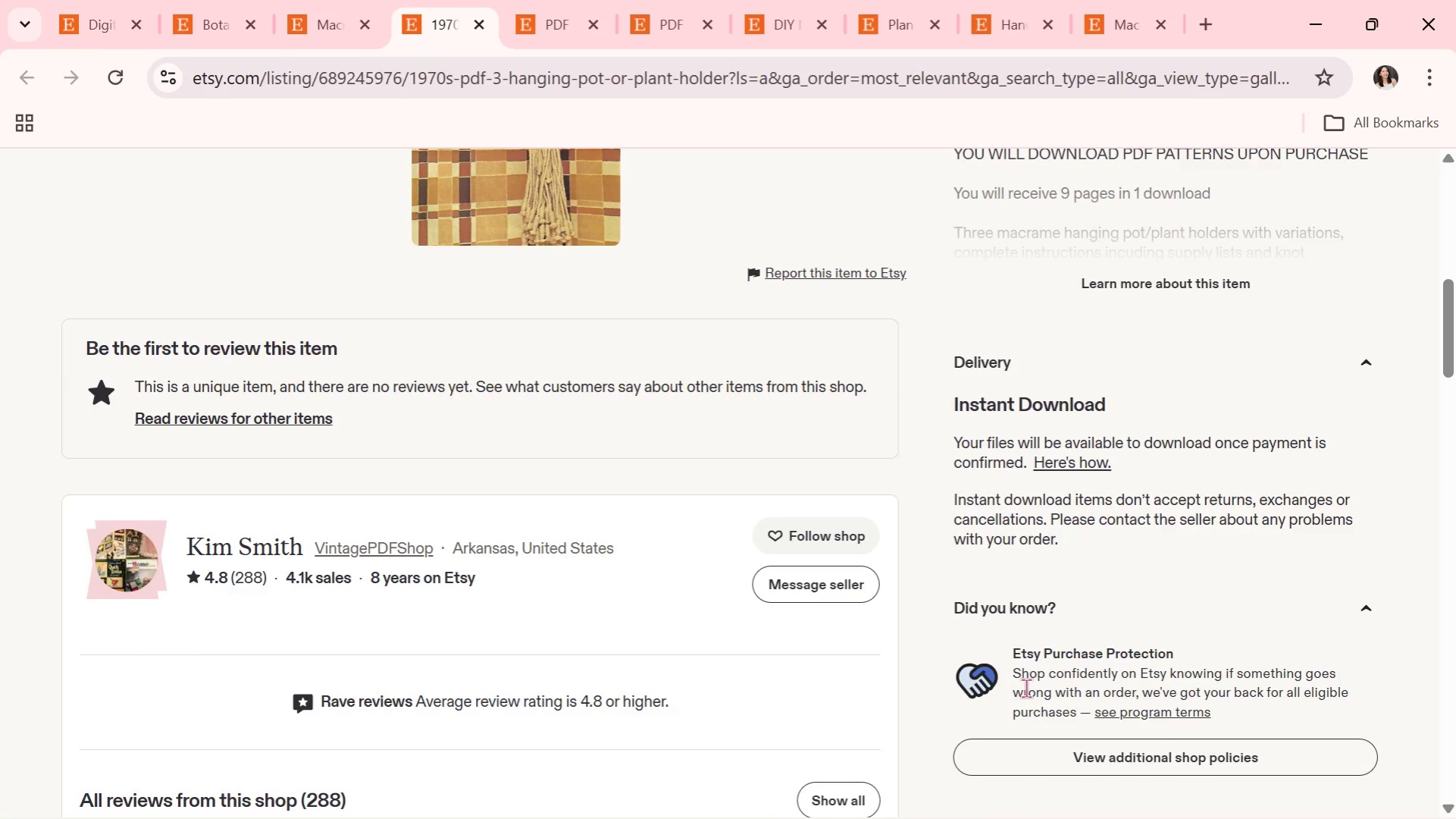 
wait(6.5)
 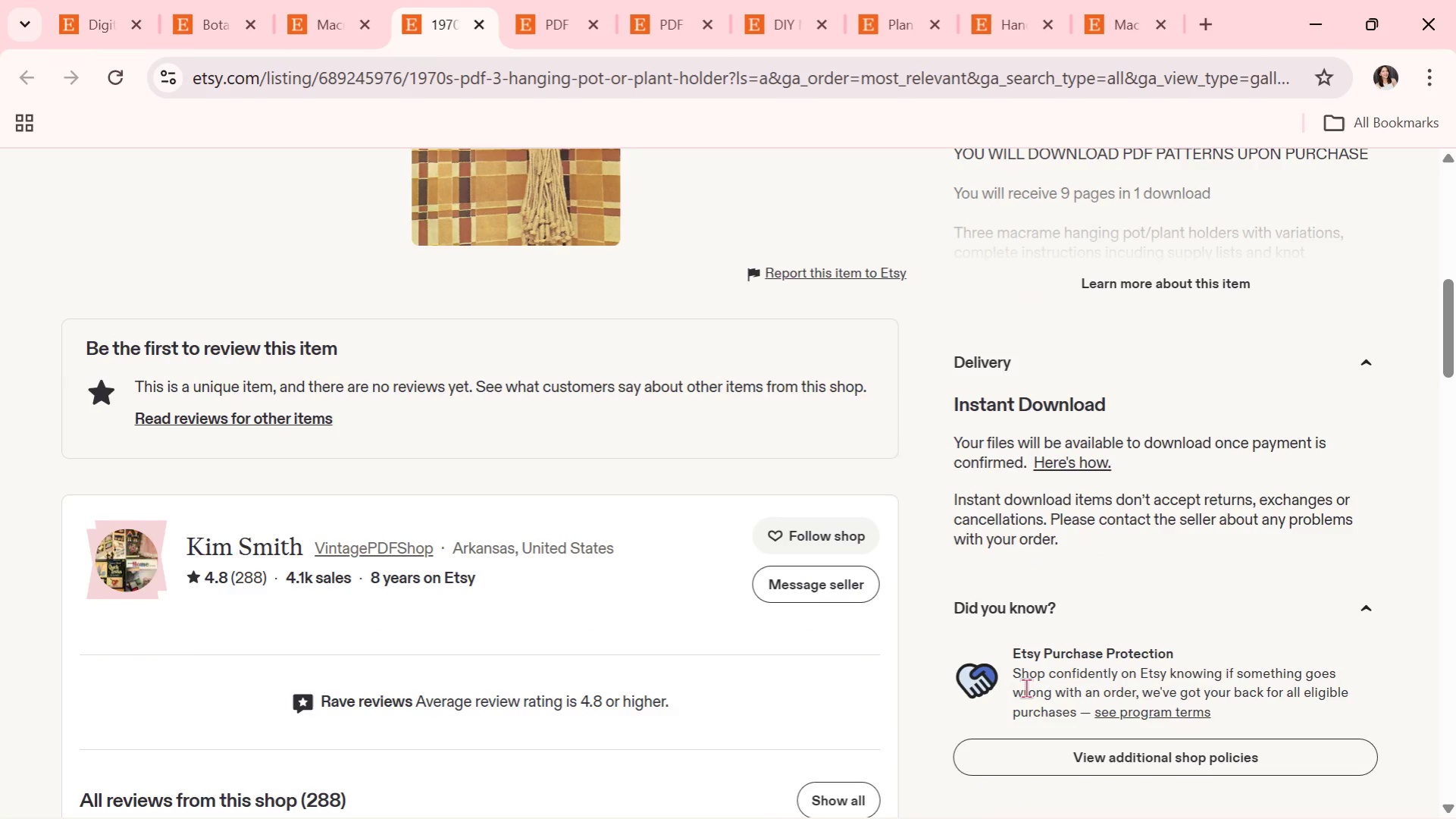 
scroll: coordinate [1065, 548], scroll_direction: down, amount: 1.0
 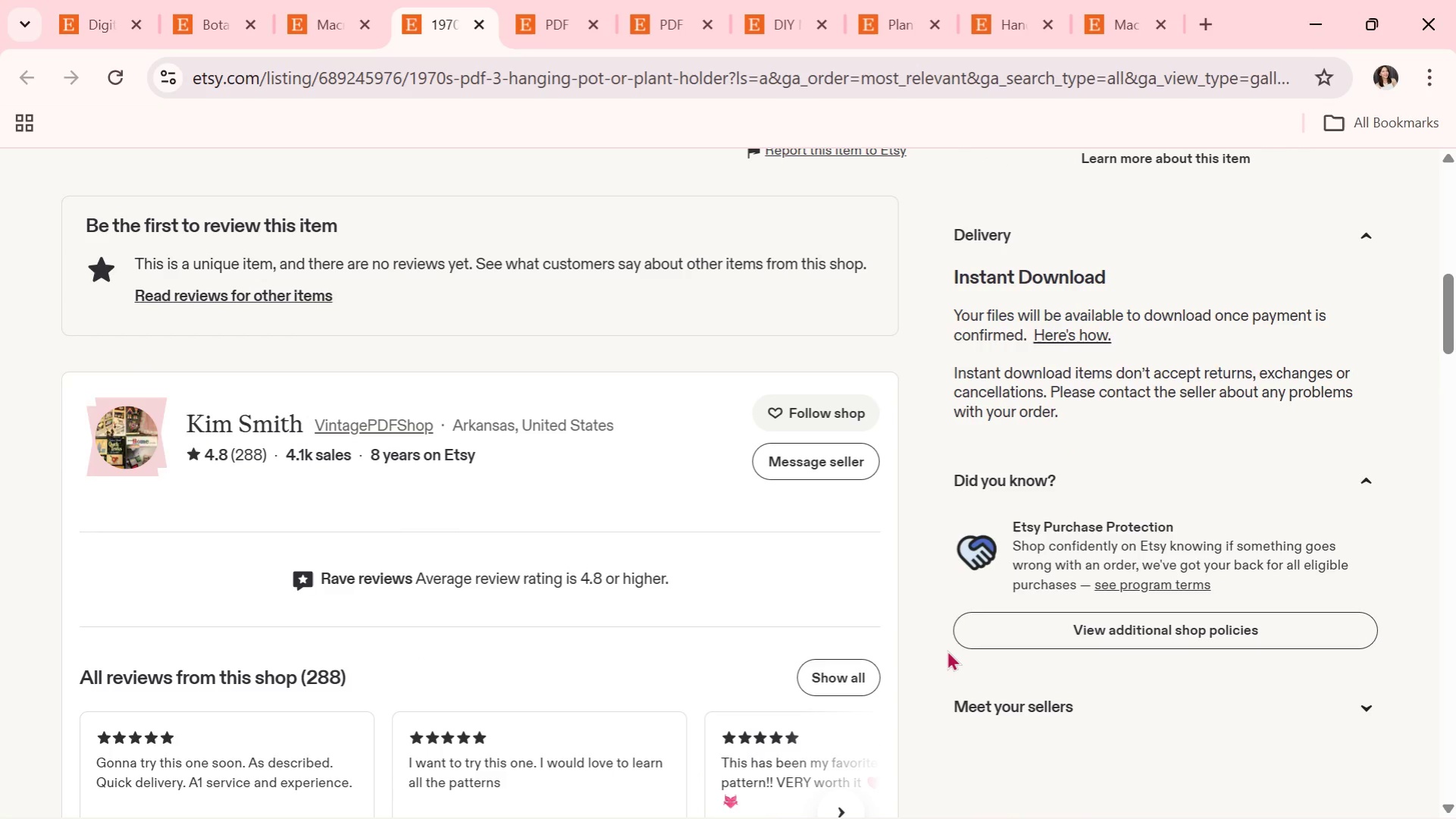 
wait(23.49)
 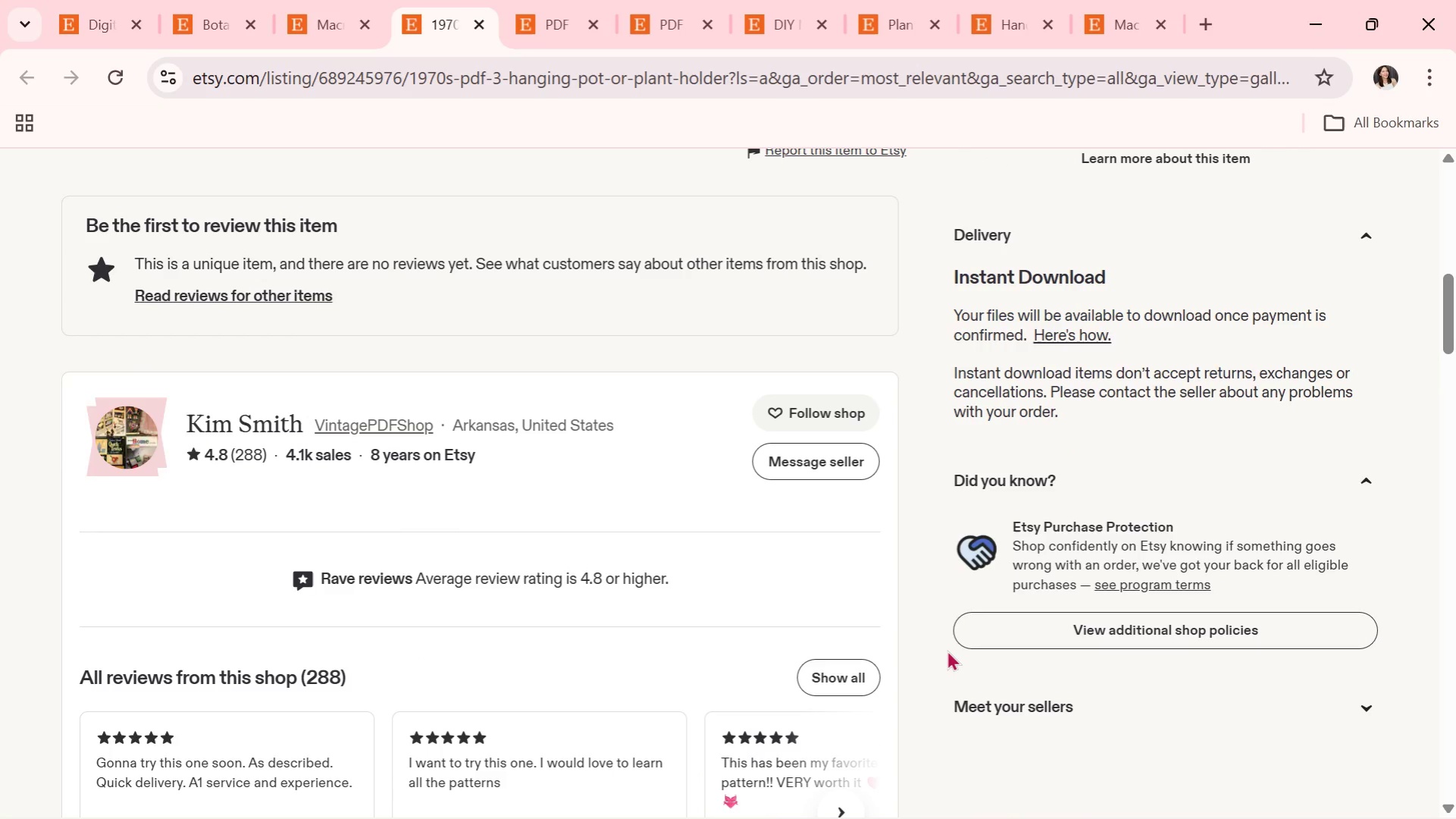 
scroll: coordinate [861, 467], scroll_direction: down, amount: 1.0
 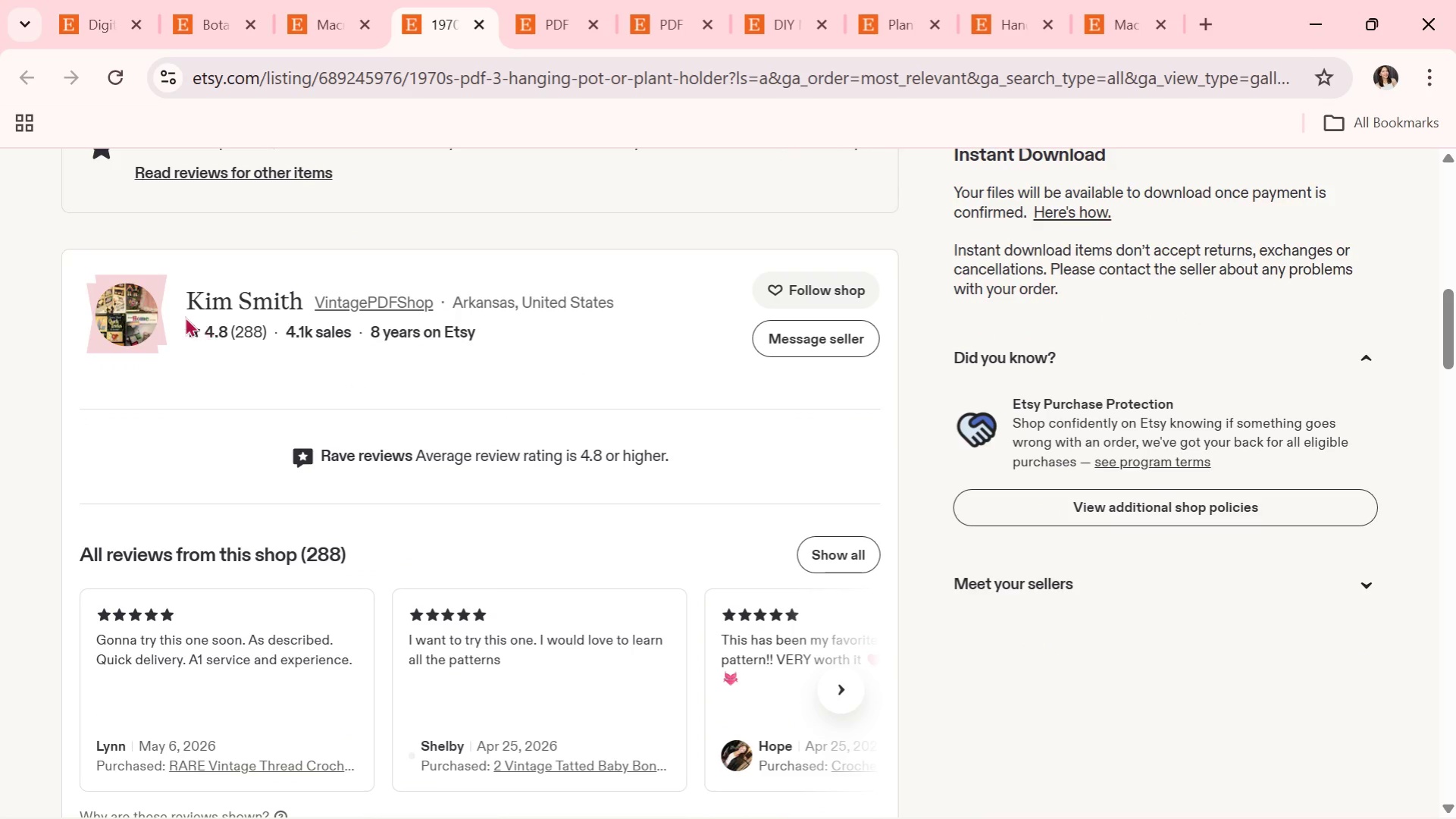 
scroll: coordinate [567, 311], scroll_direction: up, amount: 6.0
 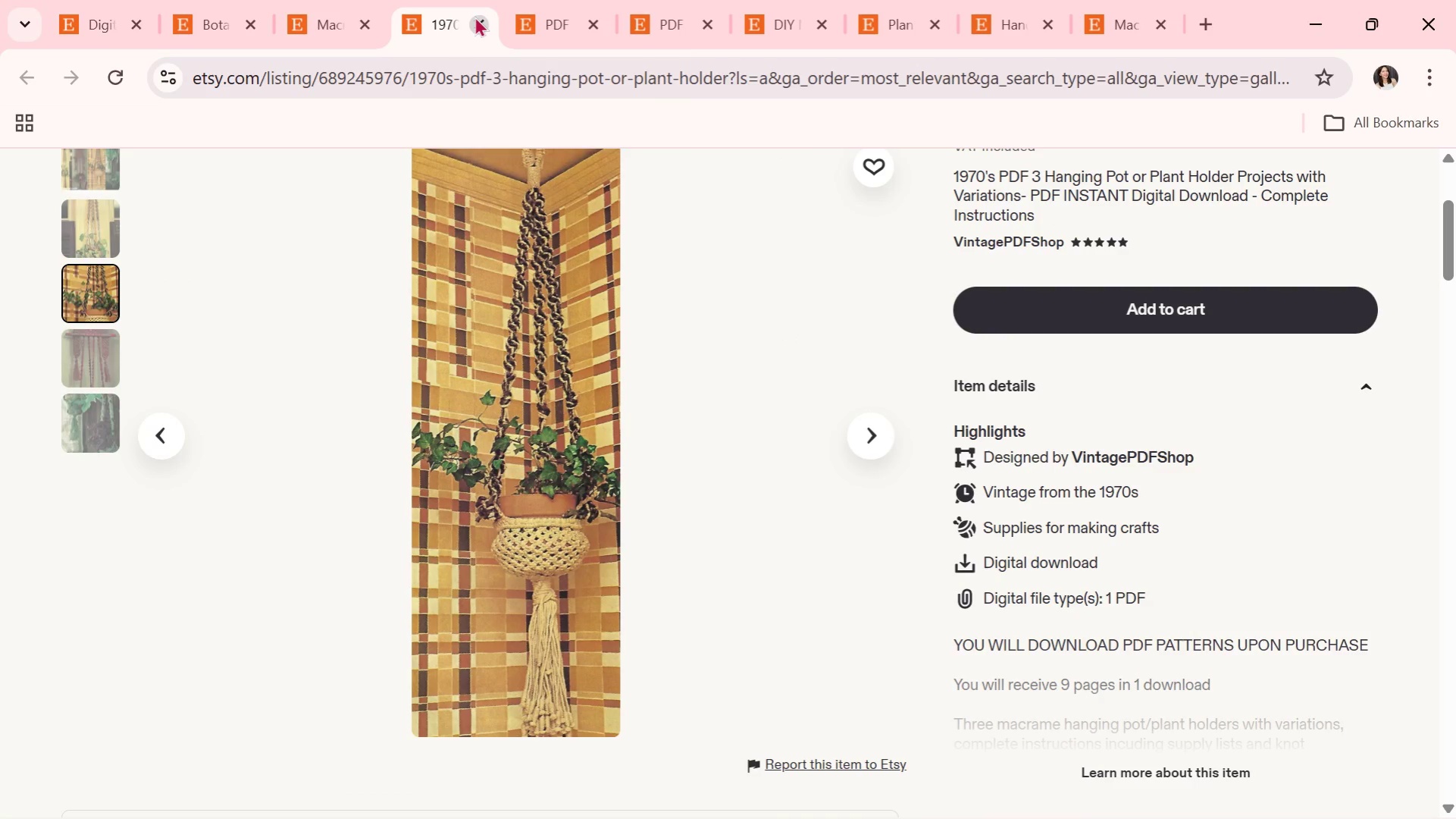 
left_click([485, 20])
 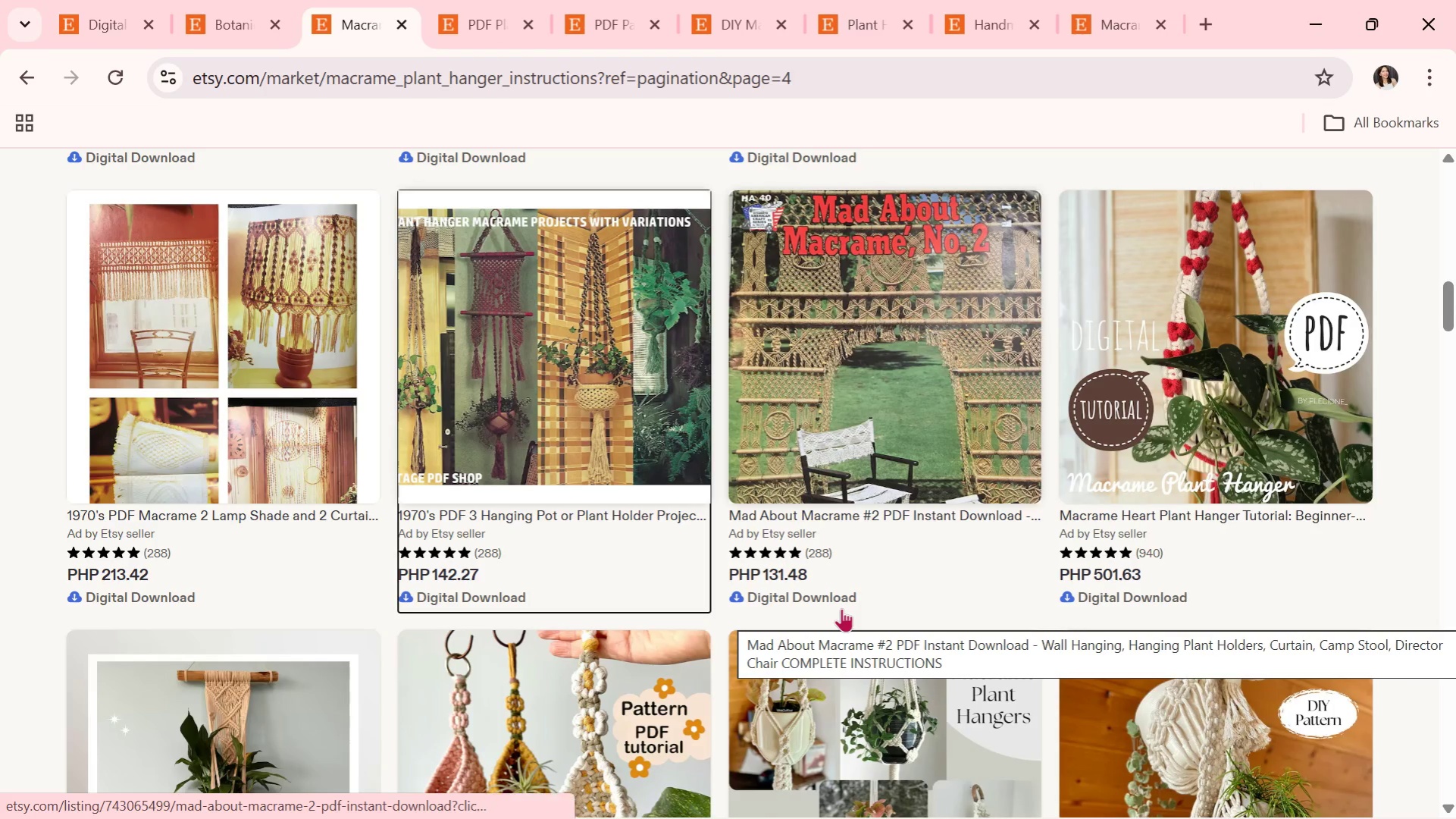 
scroll: coordinate [682, 438], scroll_direction: down, amount: 1.0
 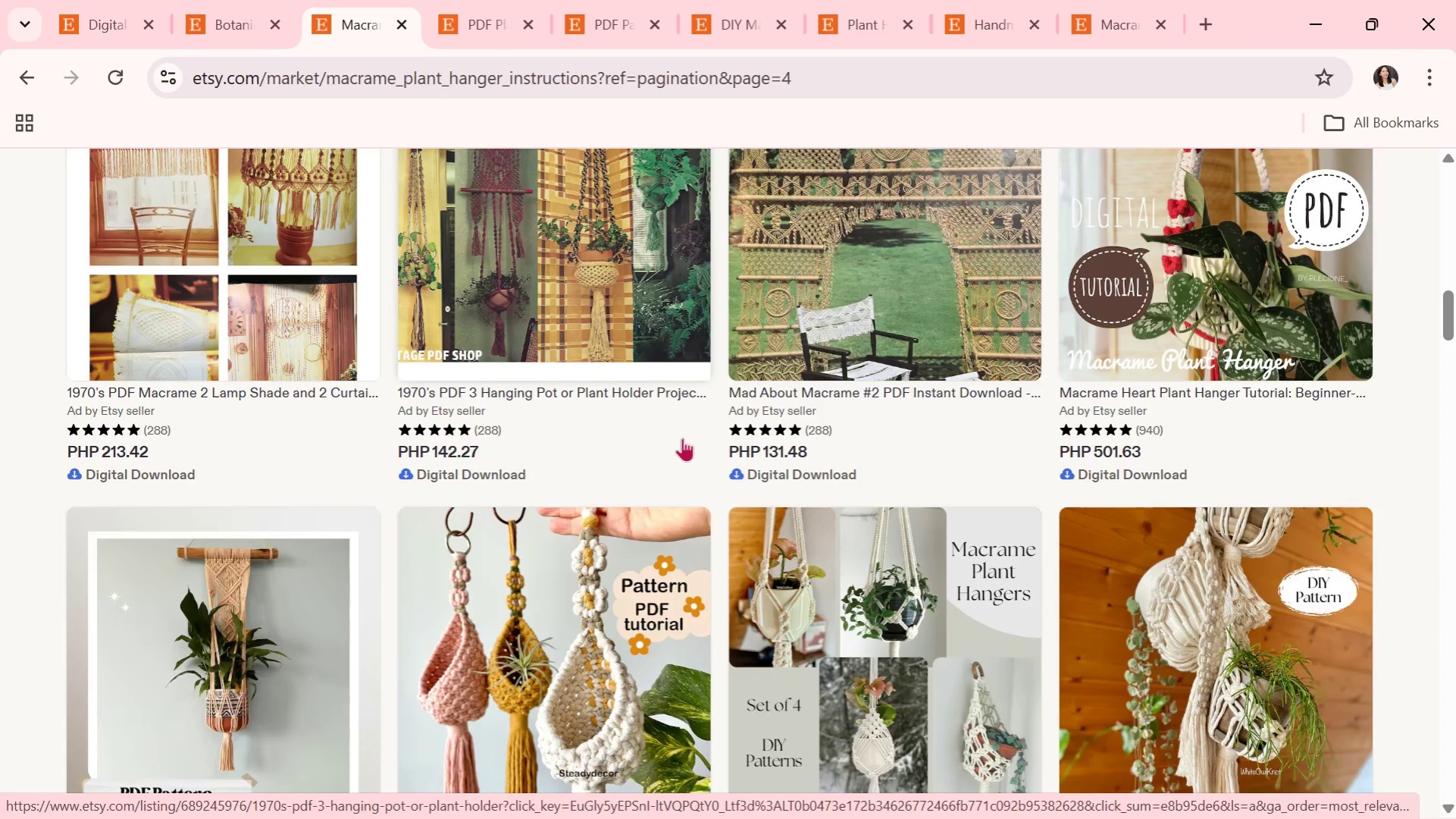 
wait(15.25)
 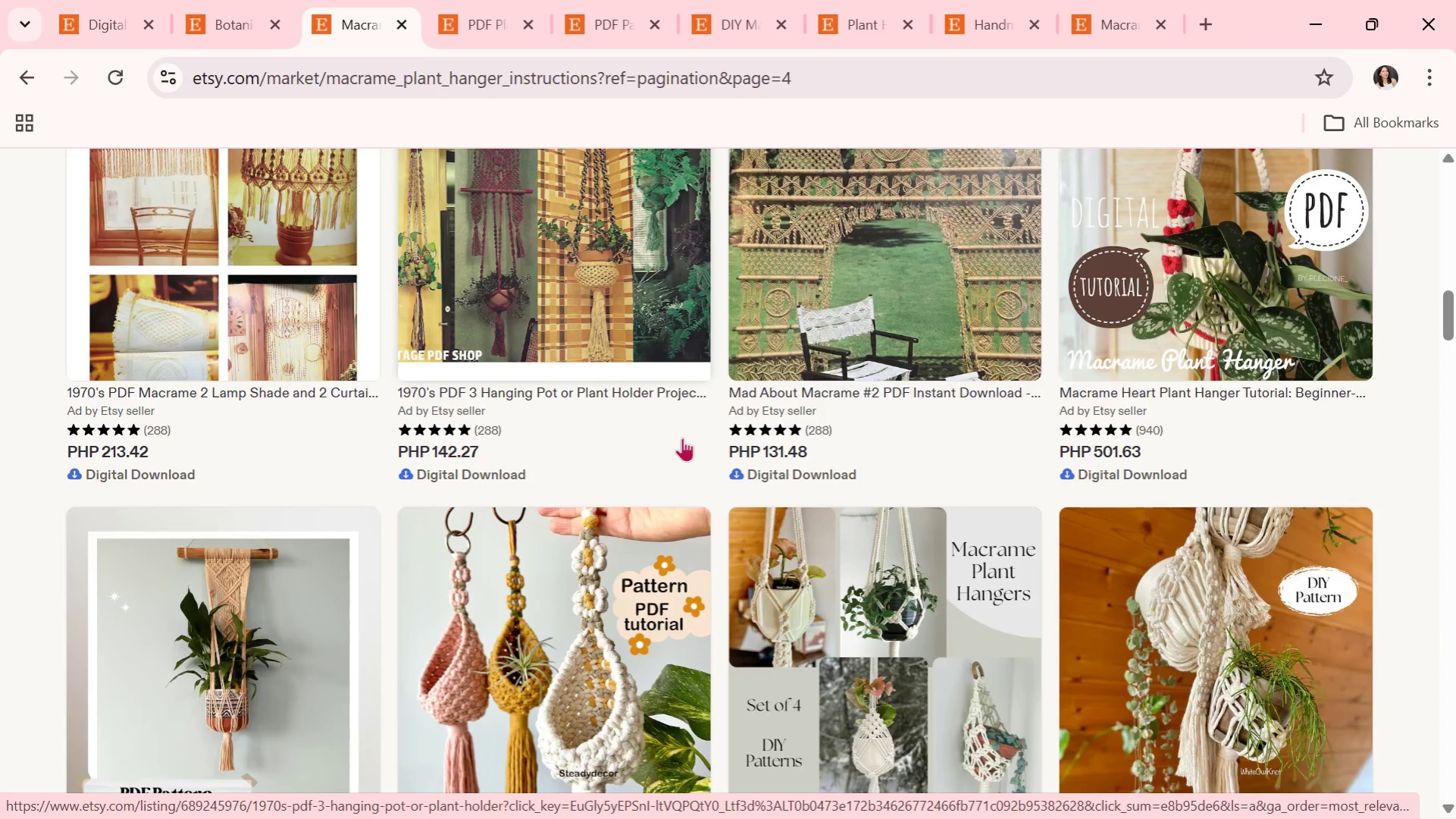 
scroll: coordinate [451, 414], scroll_direction: down, amount: 2.0
 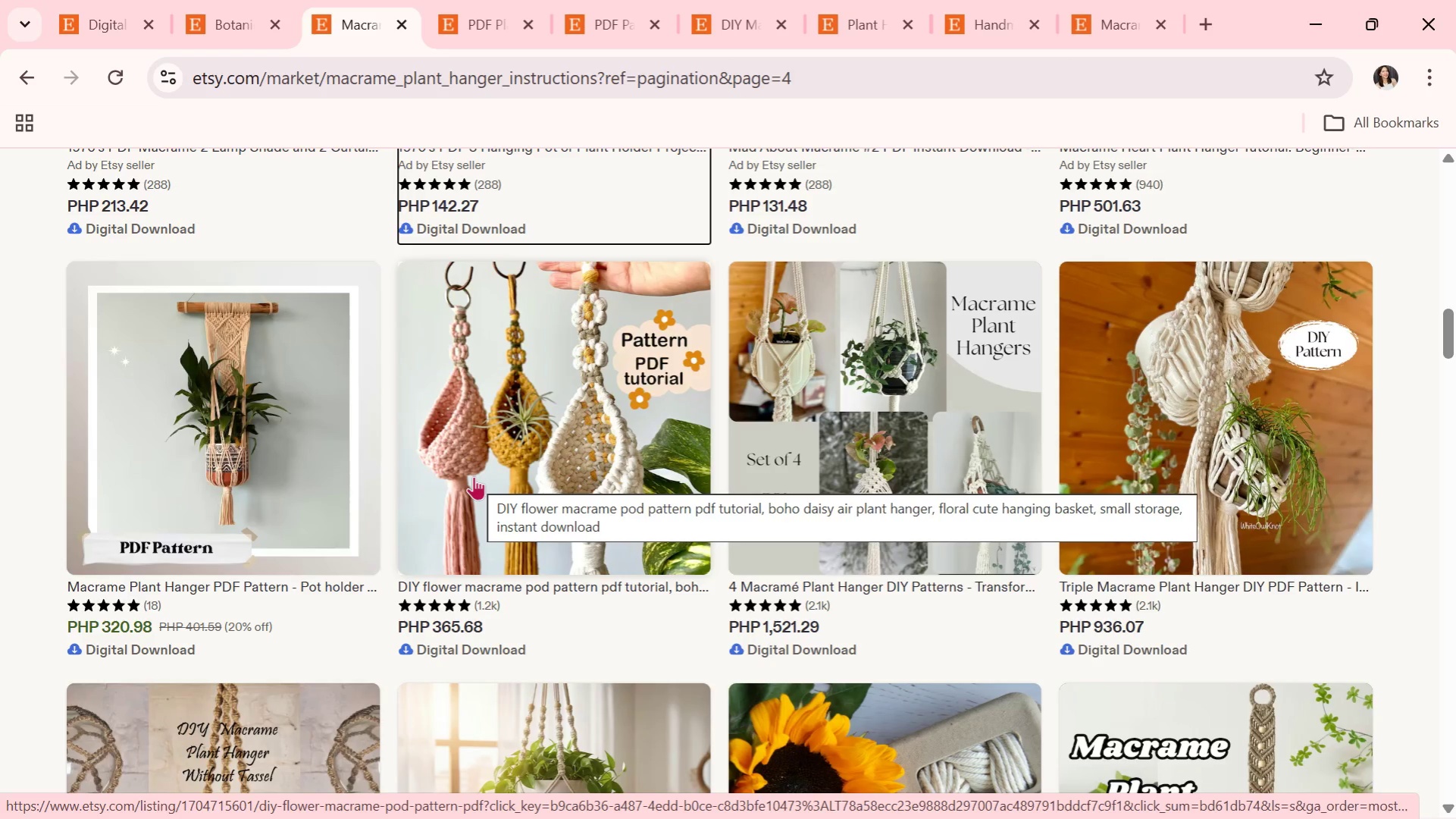 
wait(57.44)
 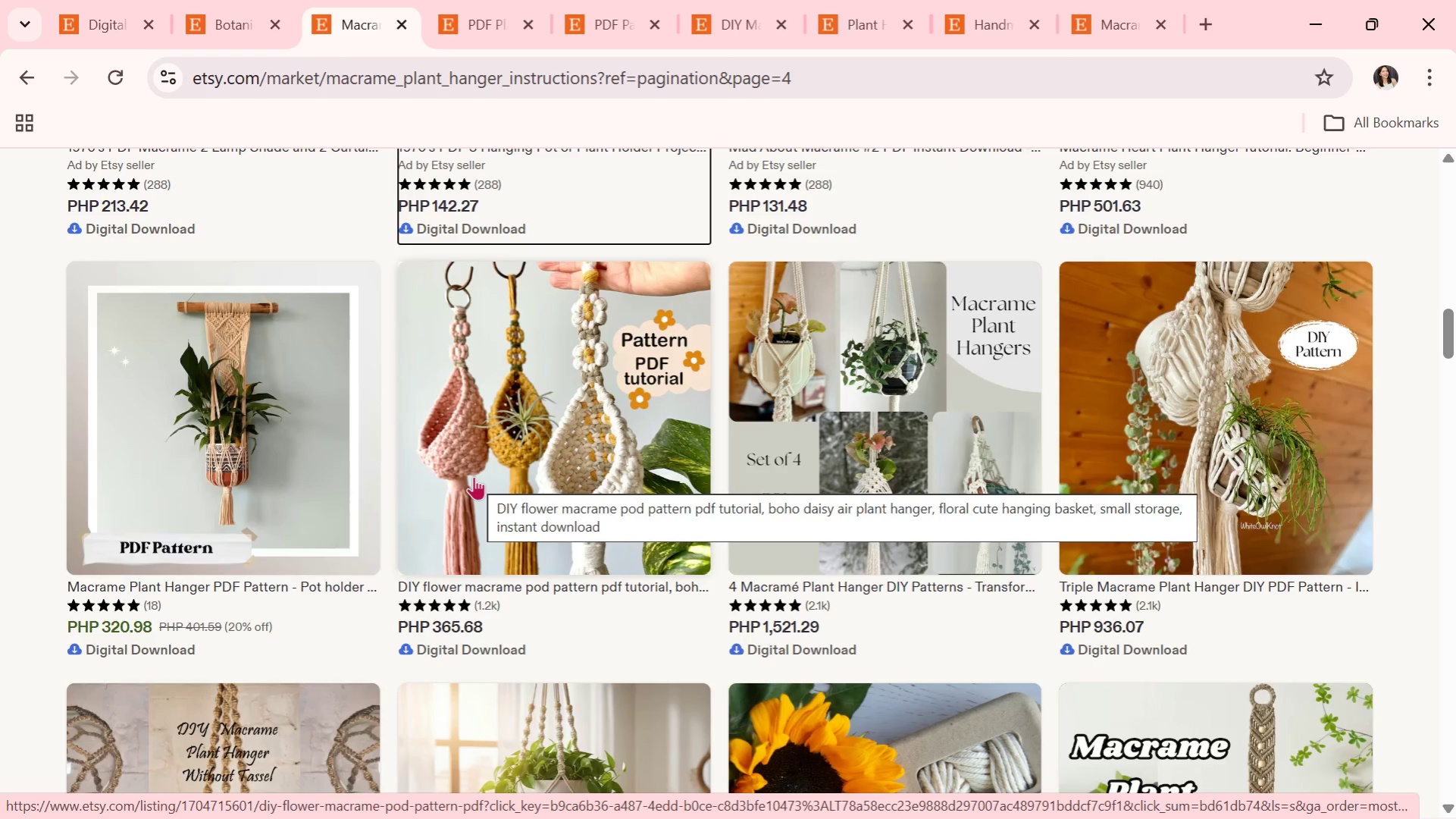 
scroll: coordinate [518, 567], scroll_direction: down, amount: 3.0
 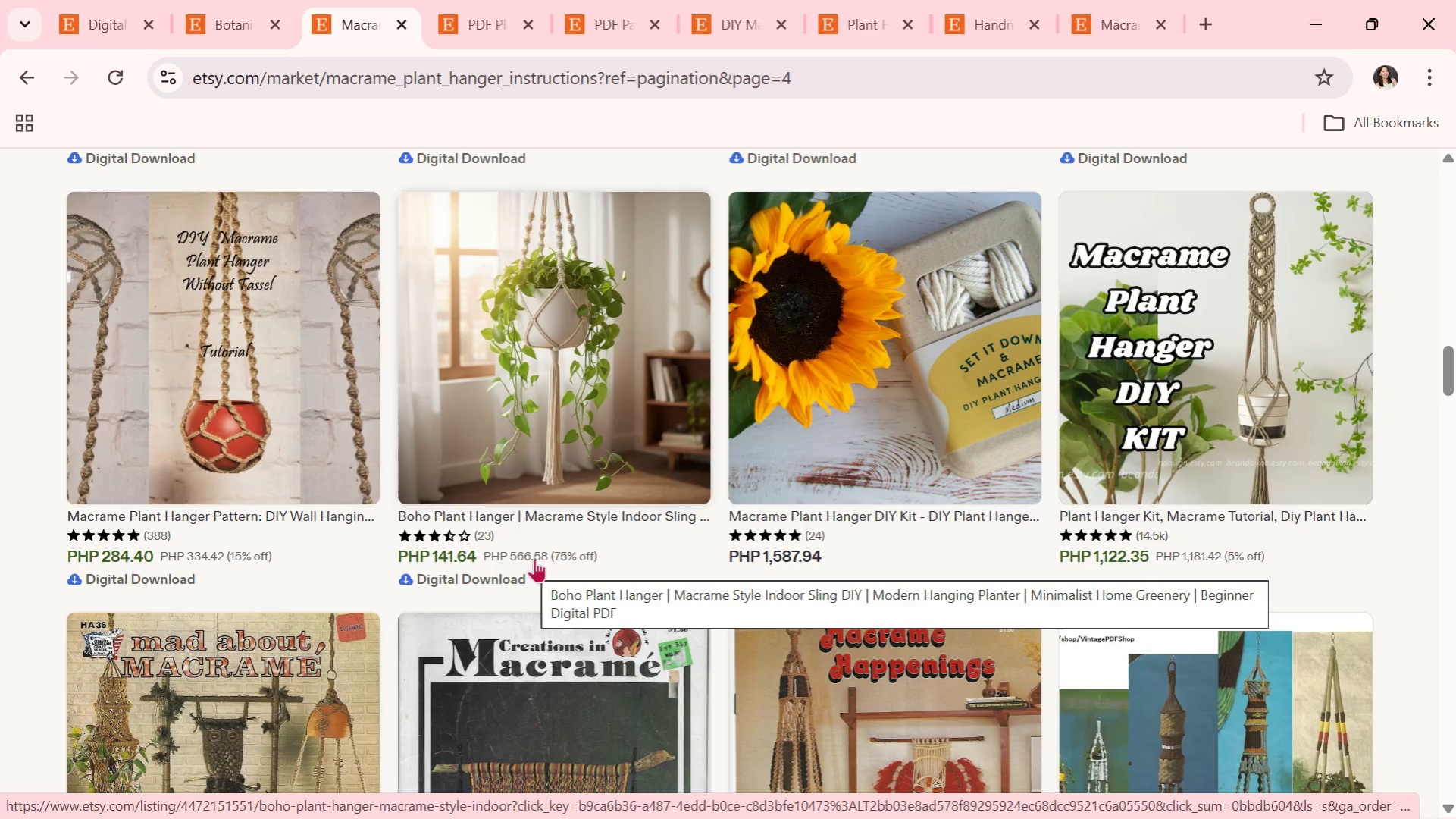 
wait(8.53)
 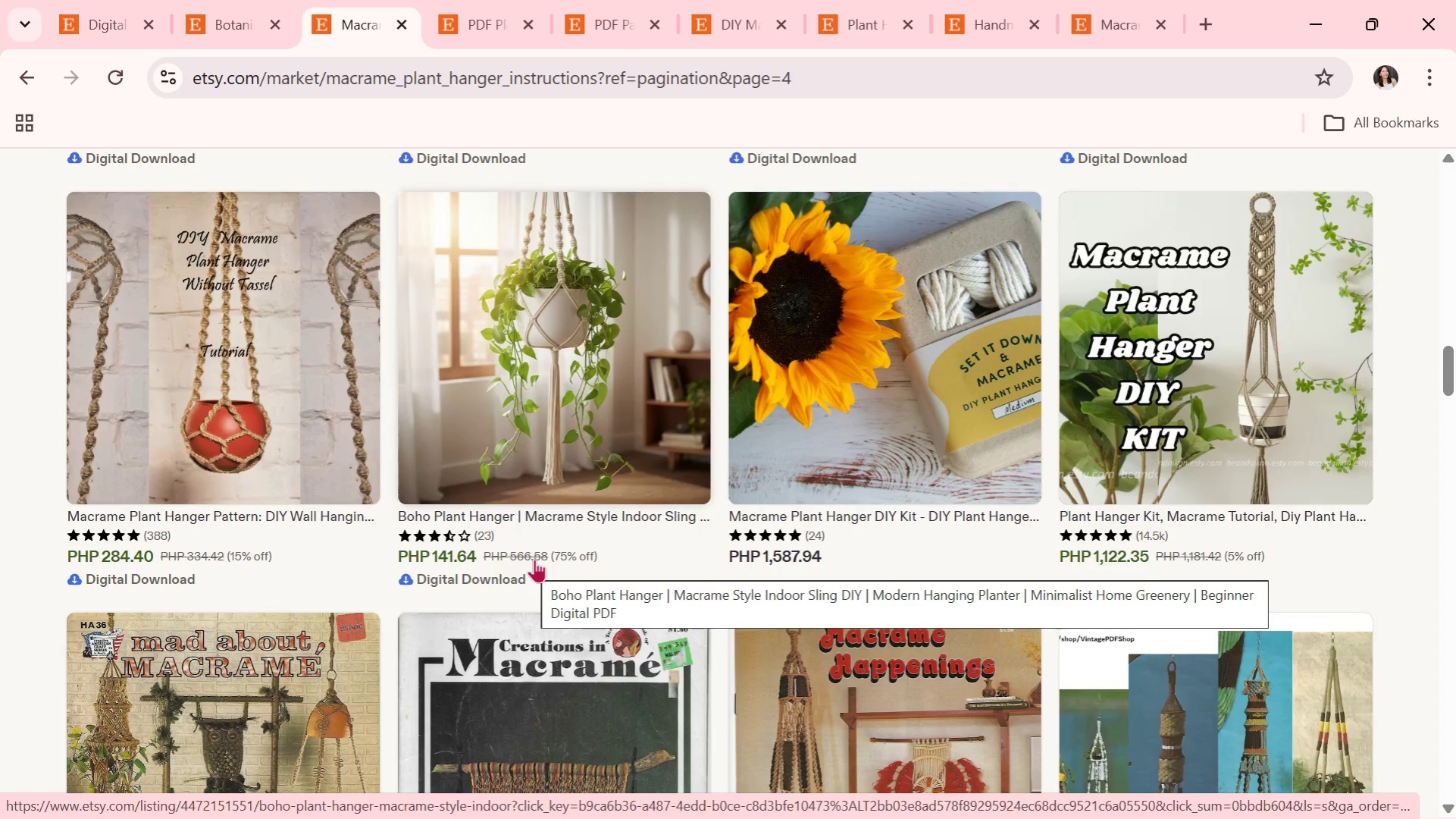 
scroll: coordinate [534, 559], scroll_direction: down, amount: 1.0
 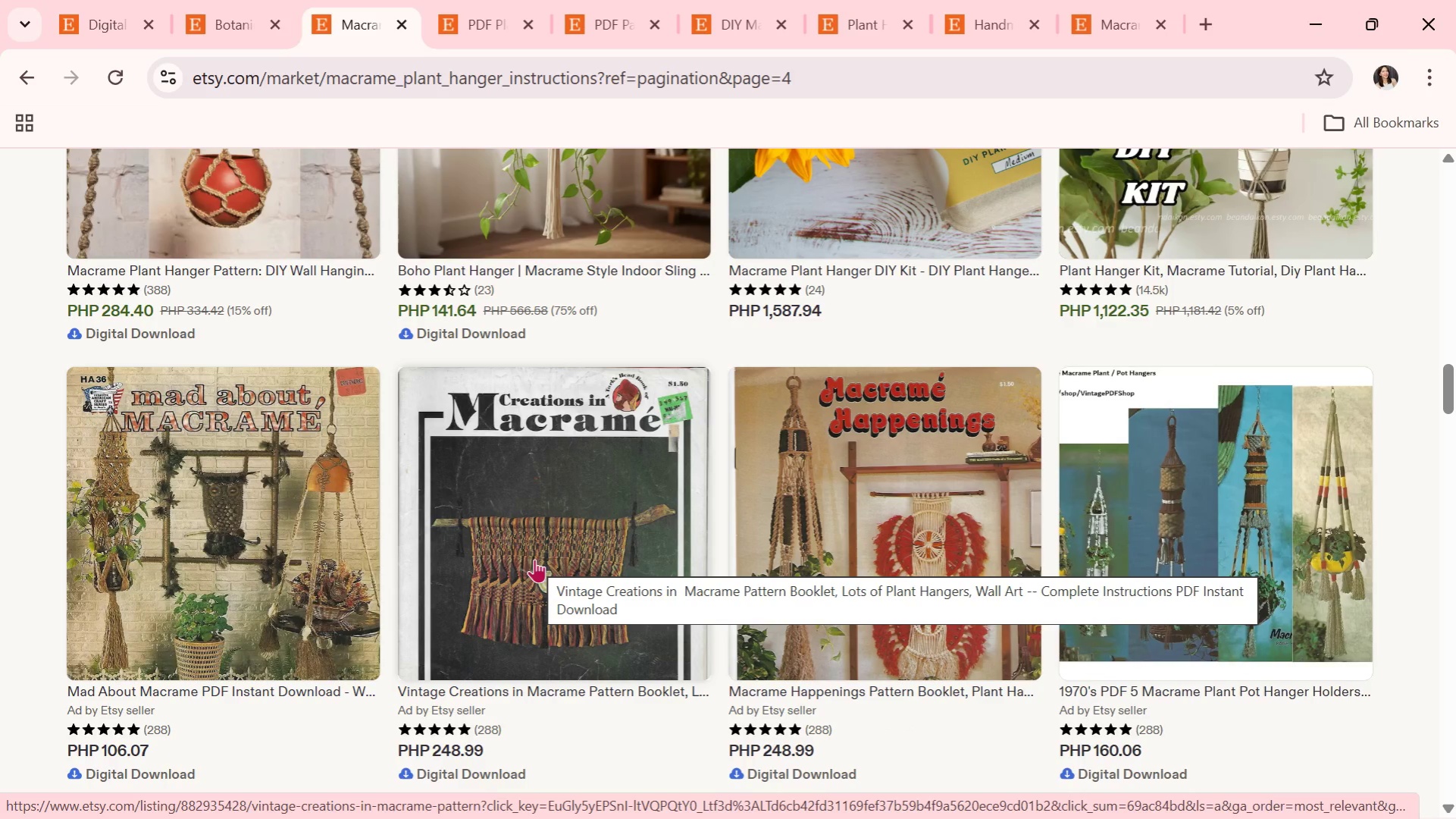 
wait(43.05)
 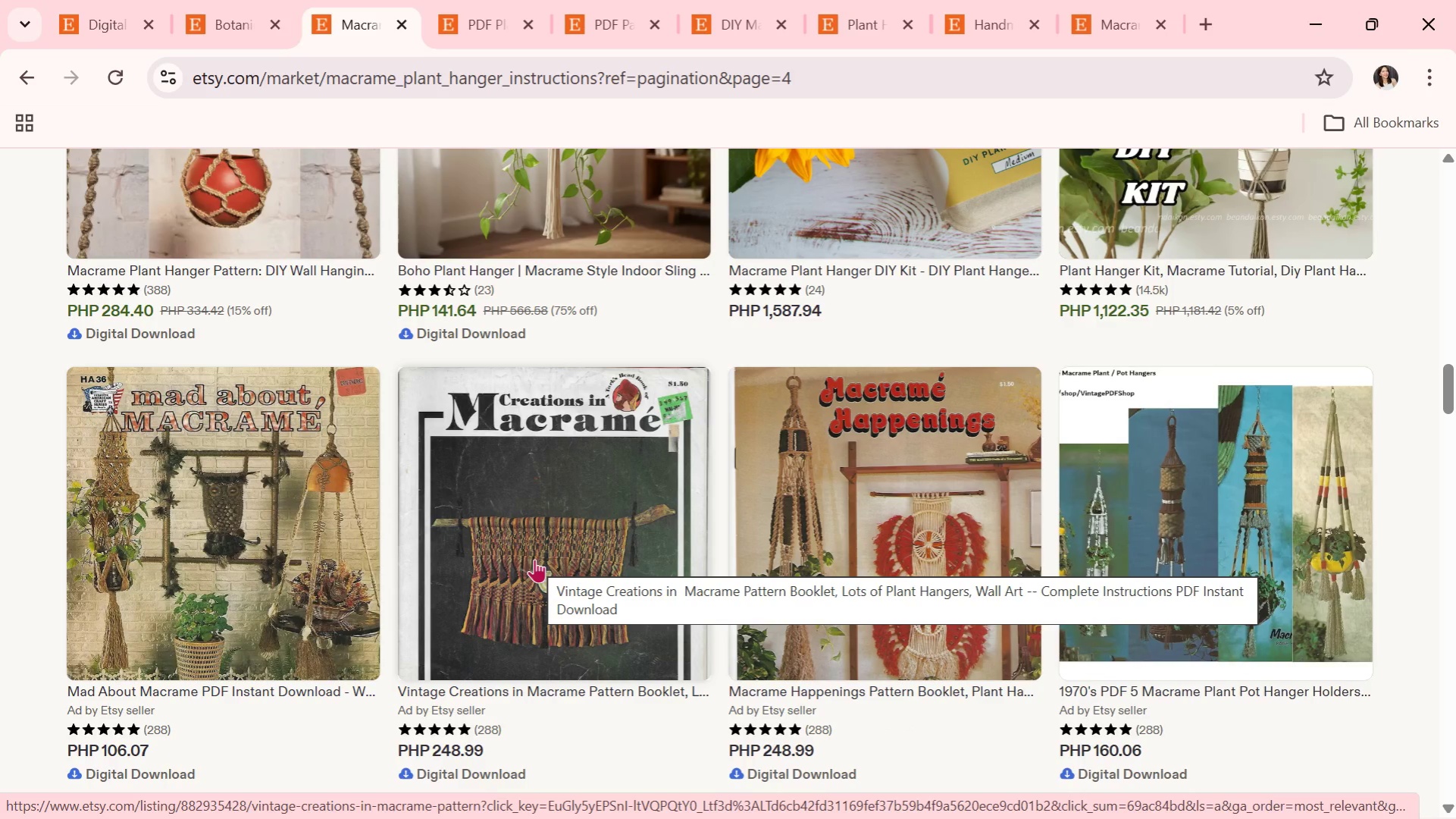 
scroll: coordinate [574, 589], scroll_direction: down, amount: 5.0
 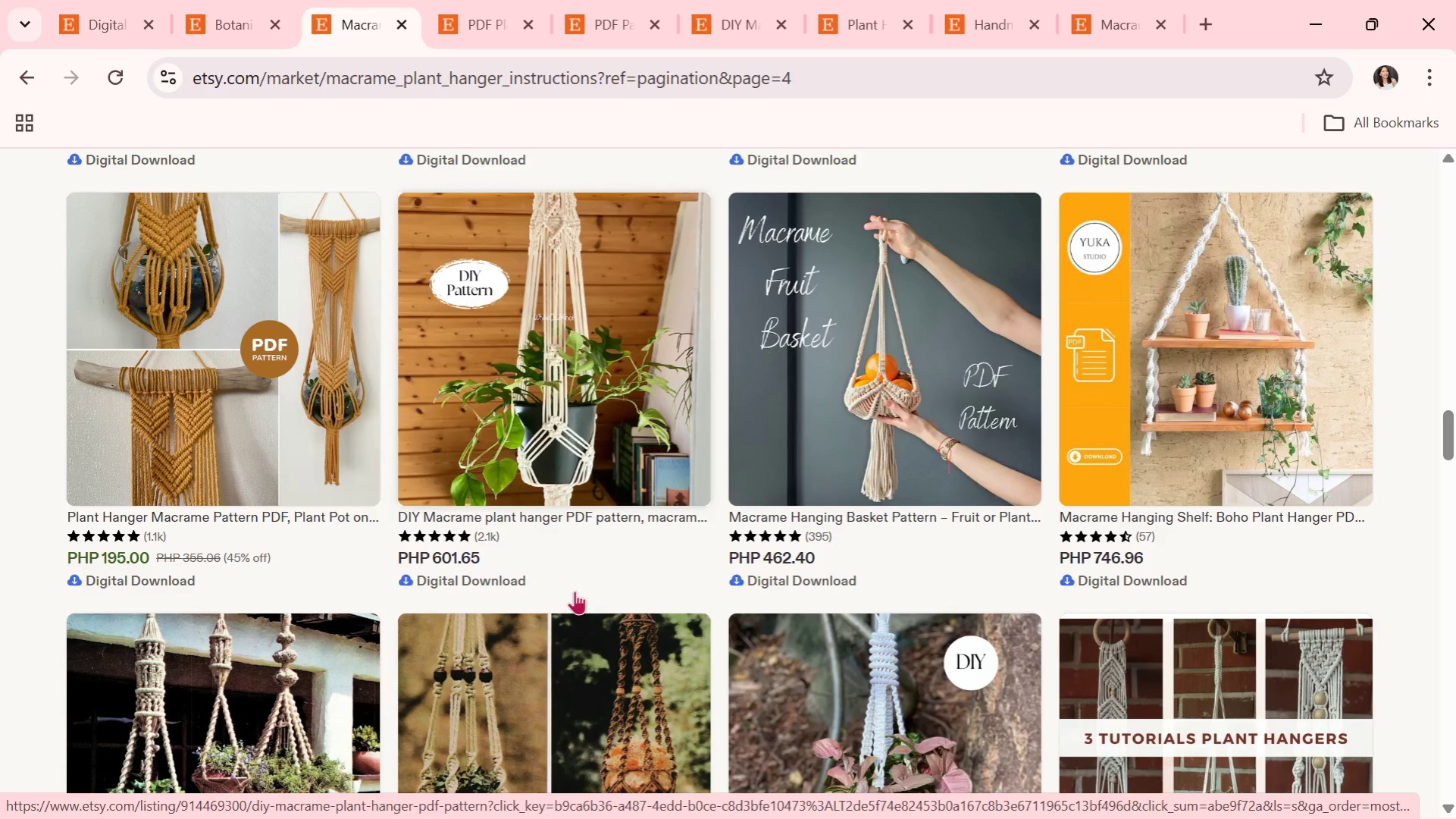 
wait(45.14)
 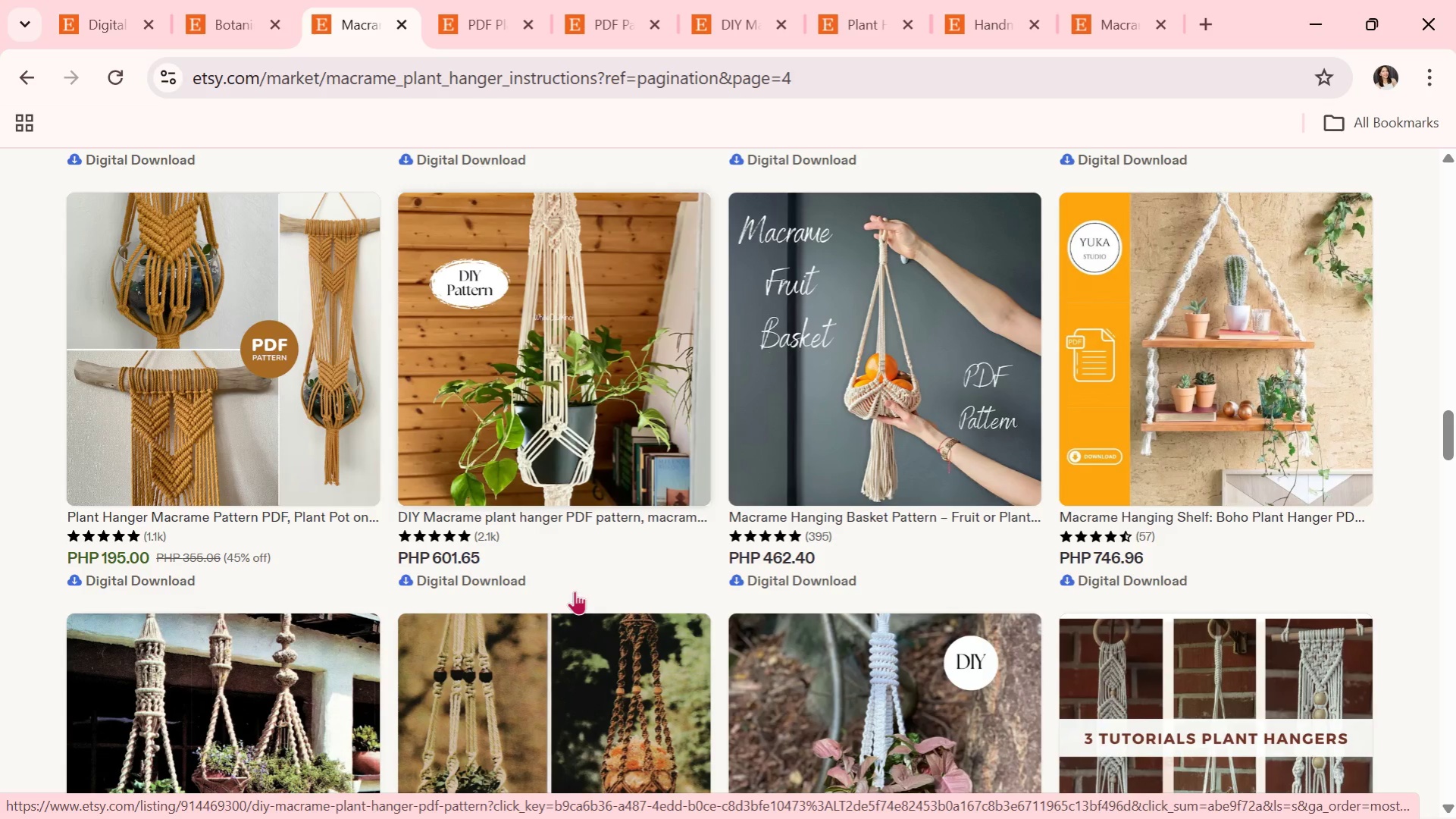 
scroll: coordinate [681, 446], scroll_direction: down, amount: 3.0
 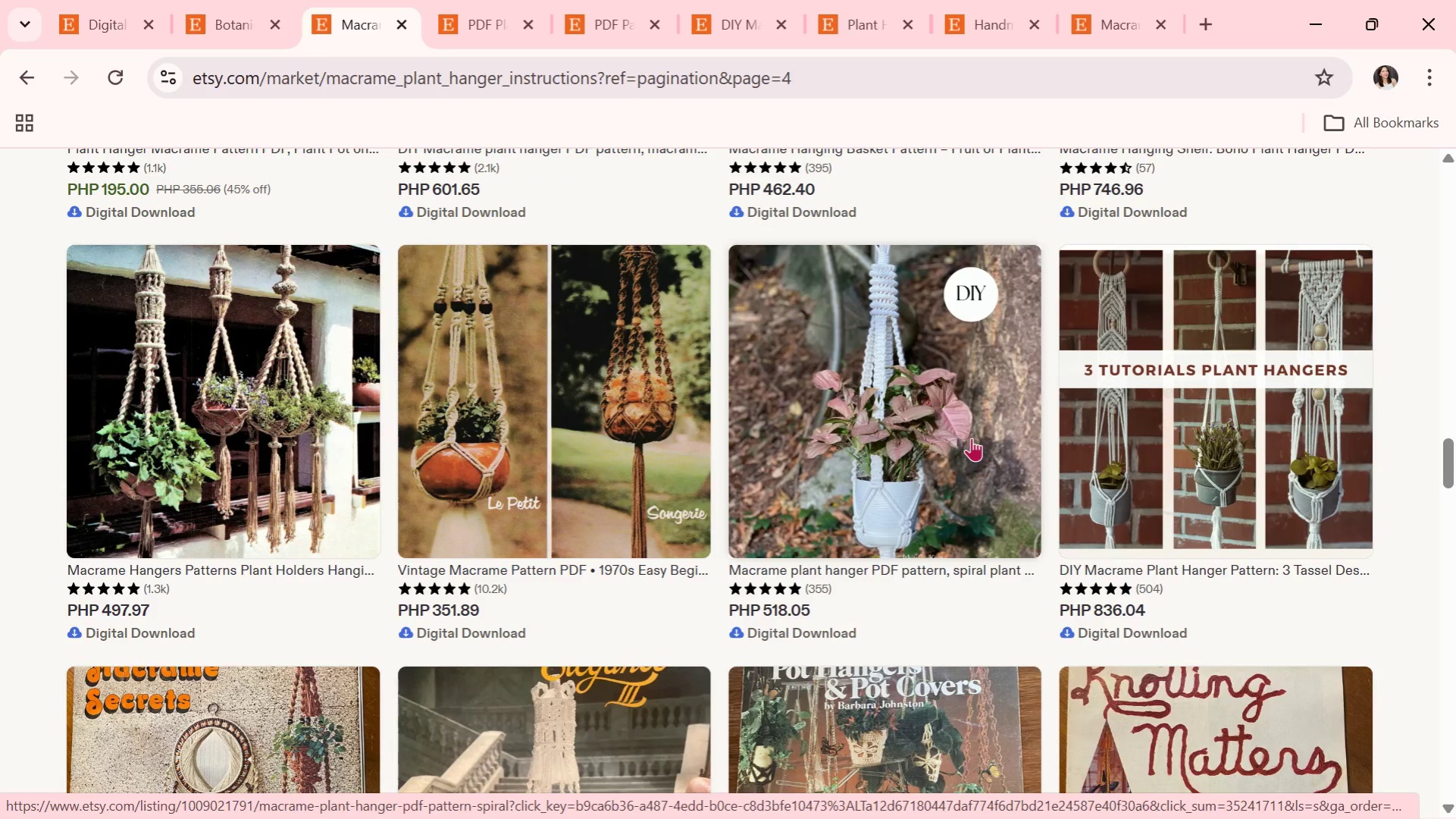 
left_click([971, 438])
 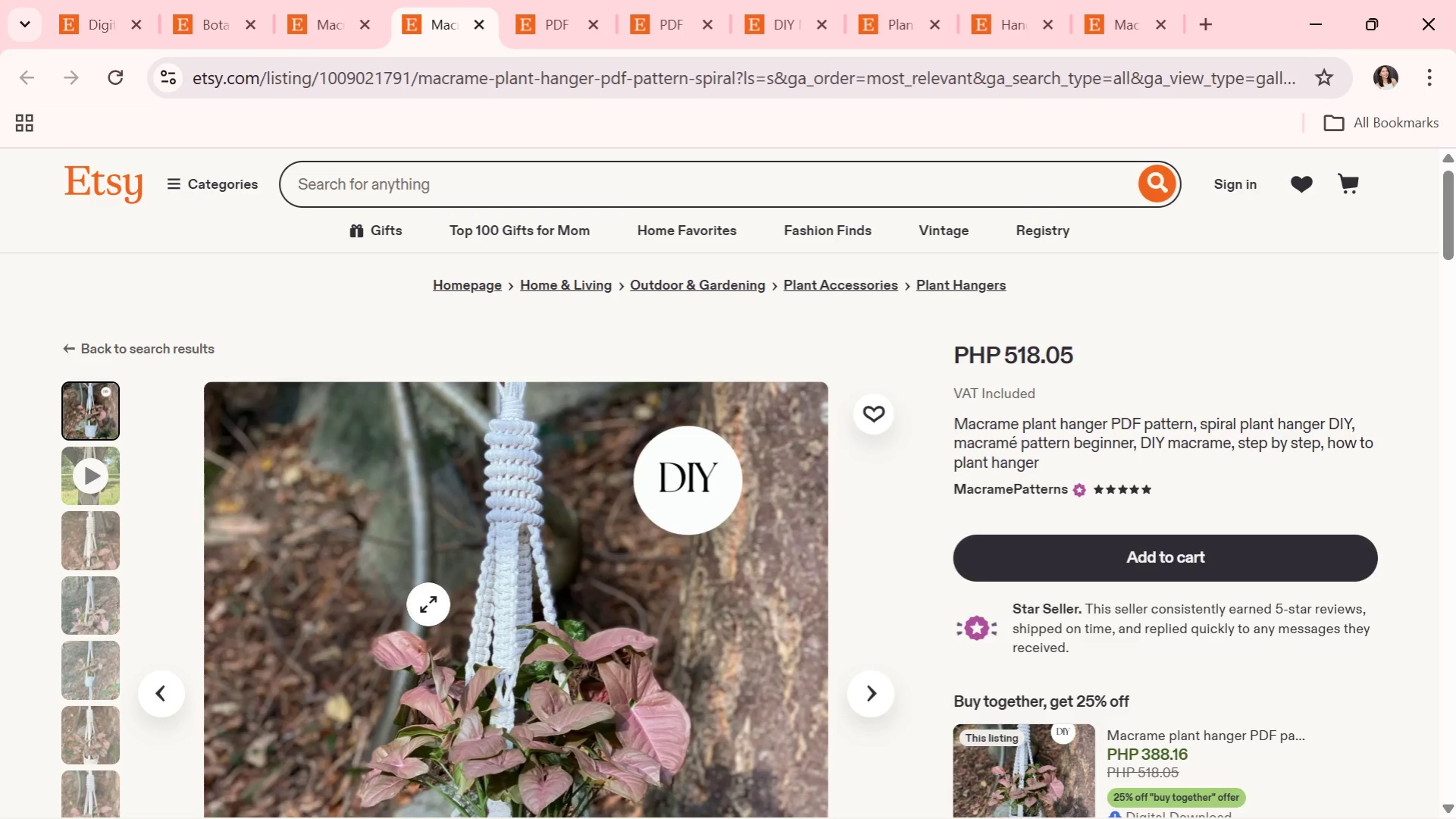 
wait(24.72)
 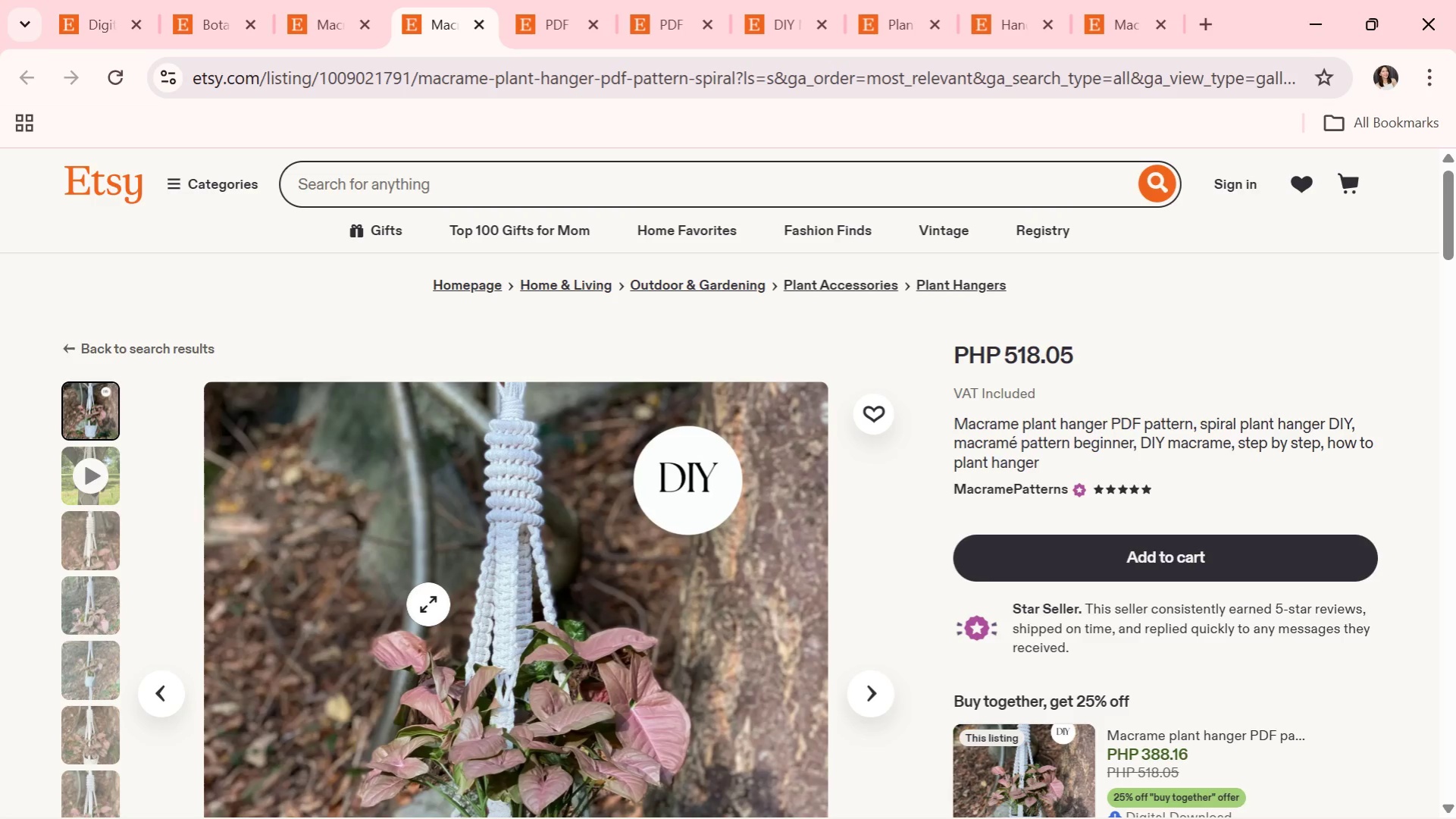 
scroll: coordinate [428, 604], scroll_direction: down, amount: 2.0
 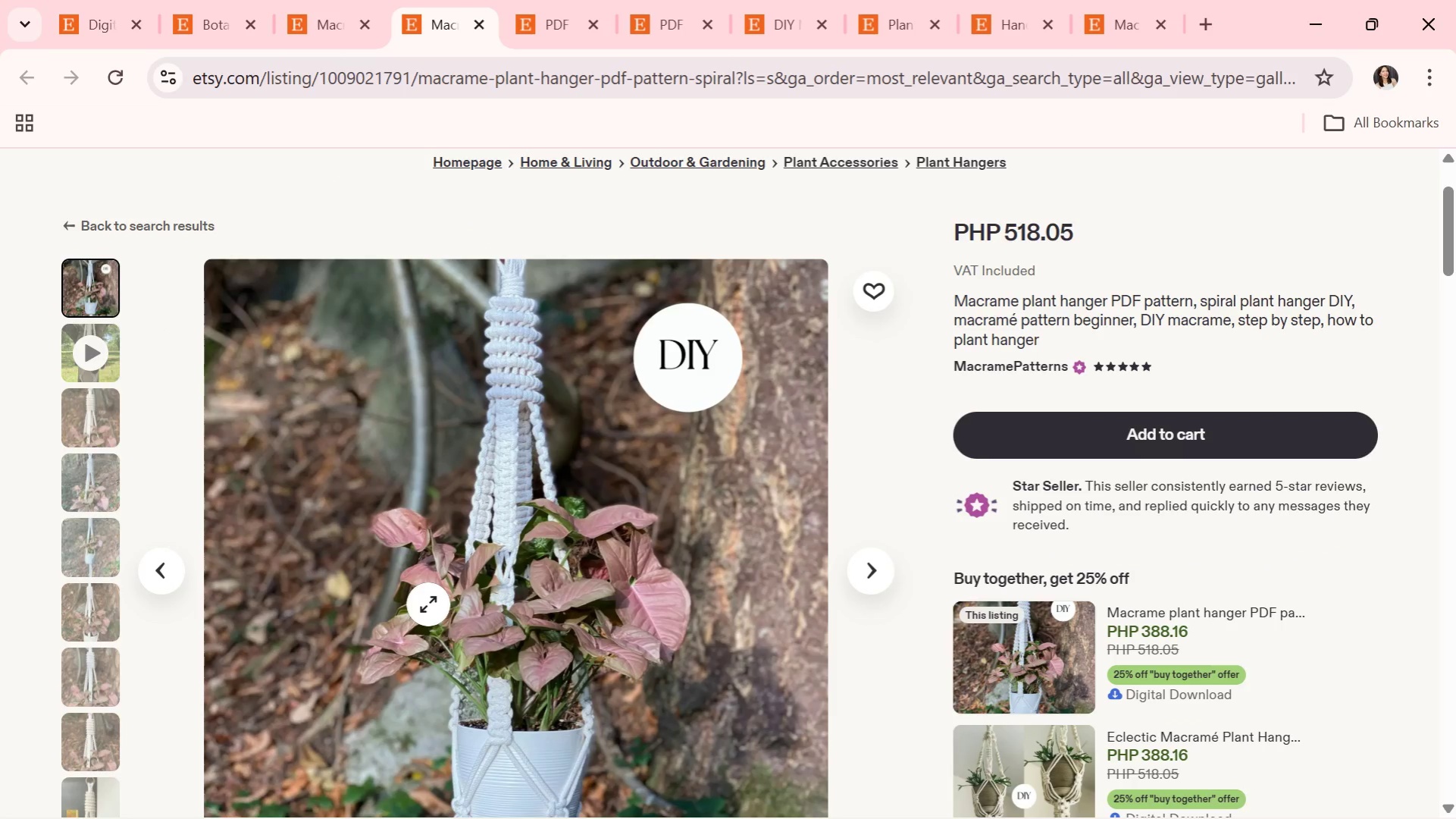 
wait(15.8)
 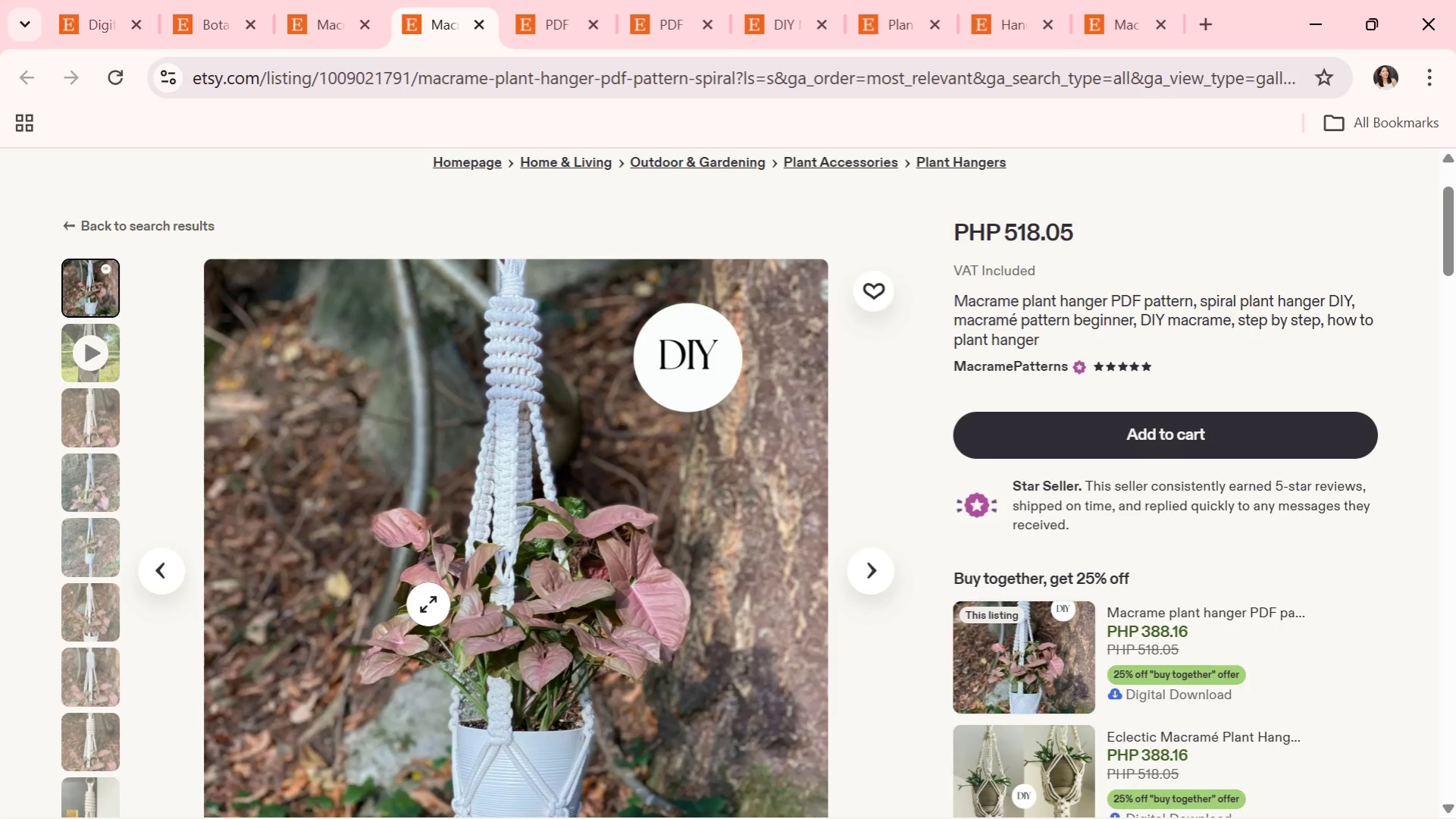 
left_click([881, 575])
 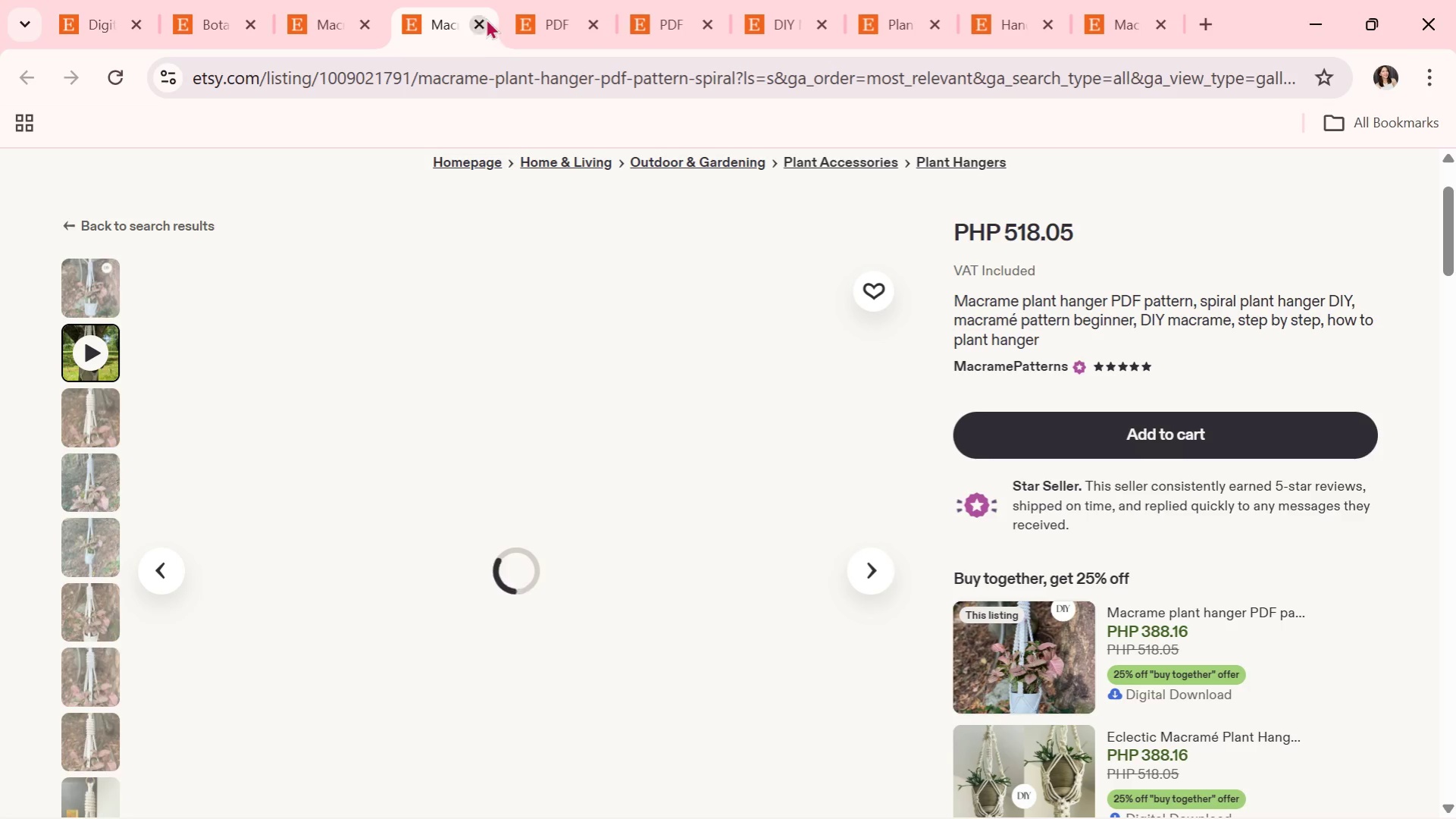 
left_click([466, 18])
 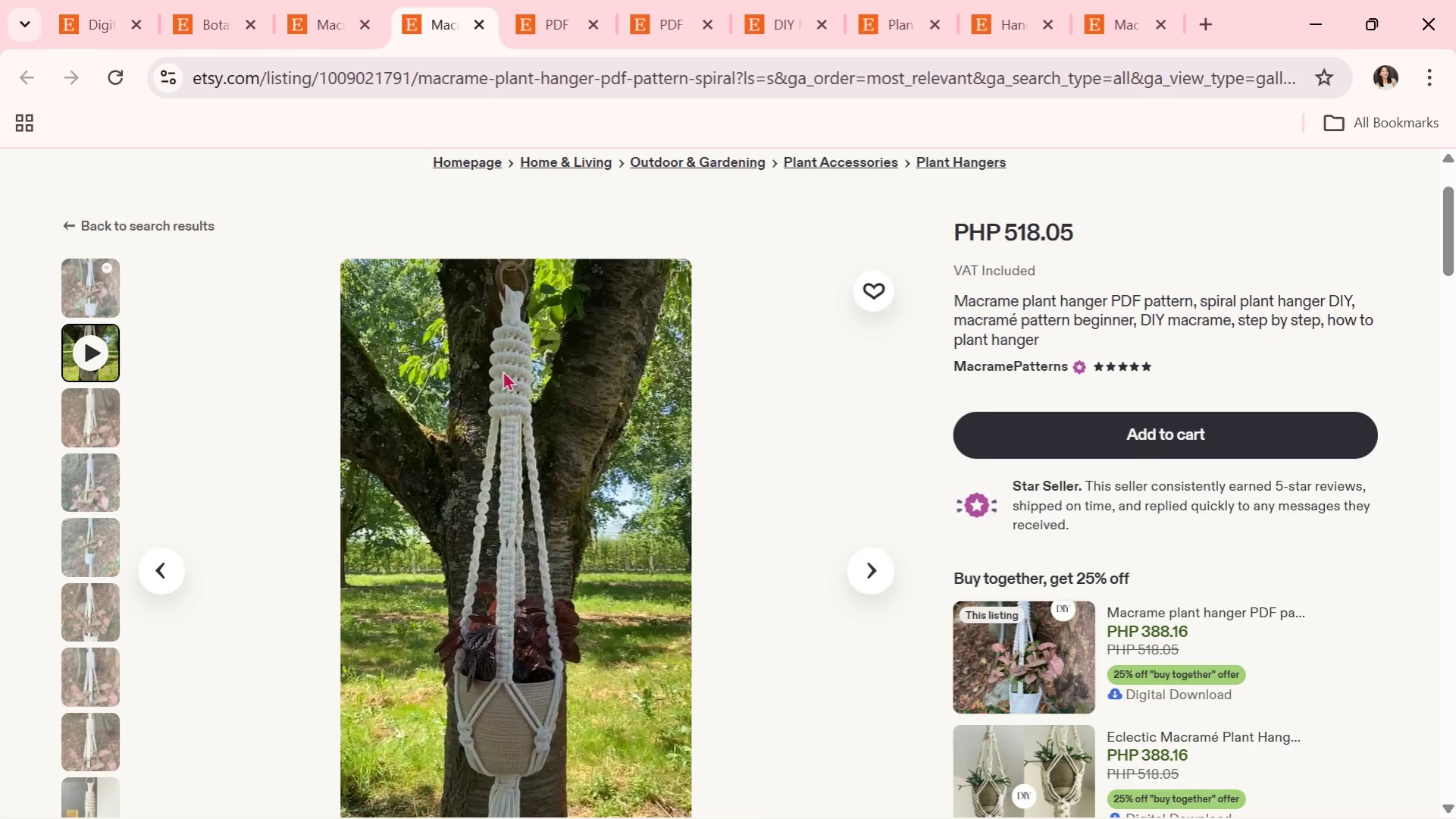 
scroll: coordinate [1248, 588], scroll_direction: down, amount: 5.0
 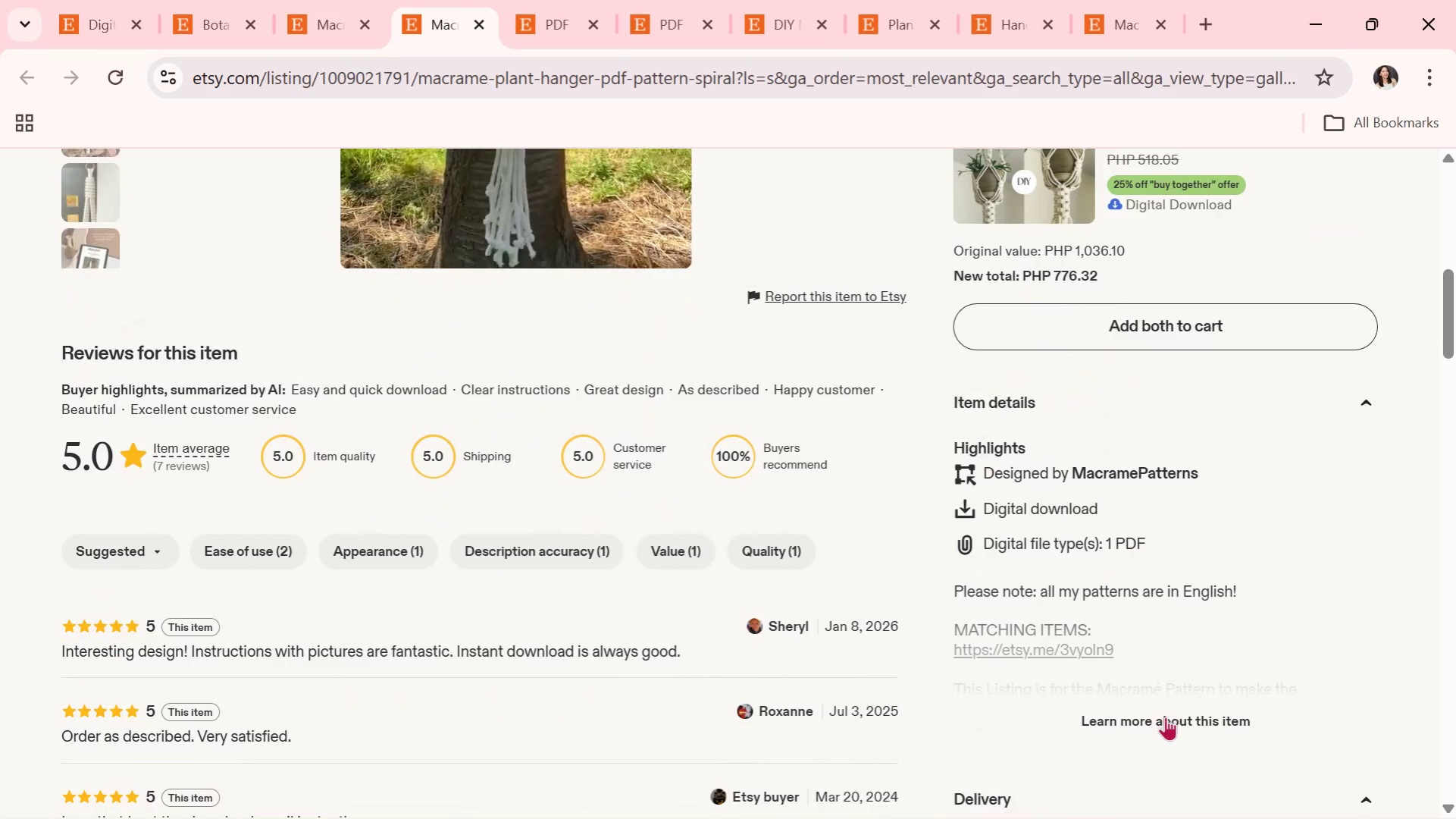 
left_click([1163, 717])
 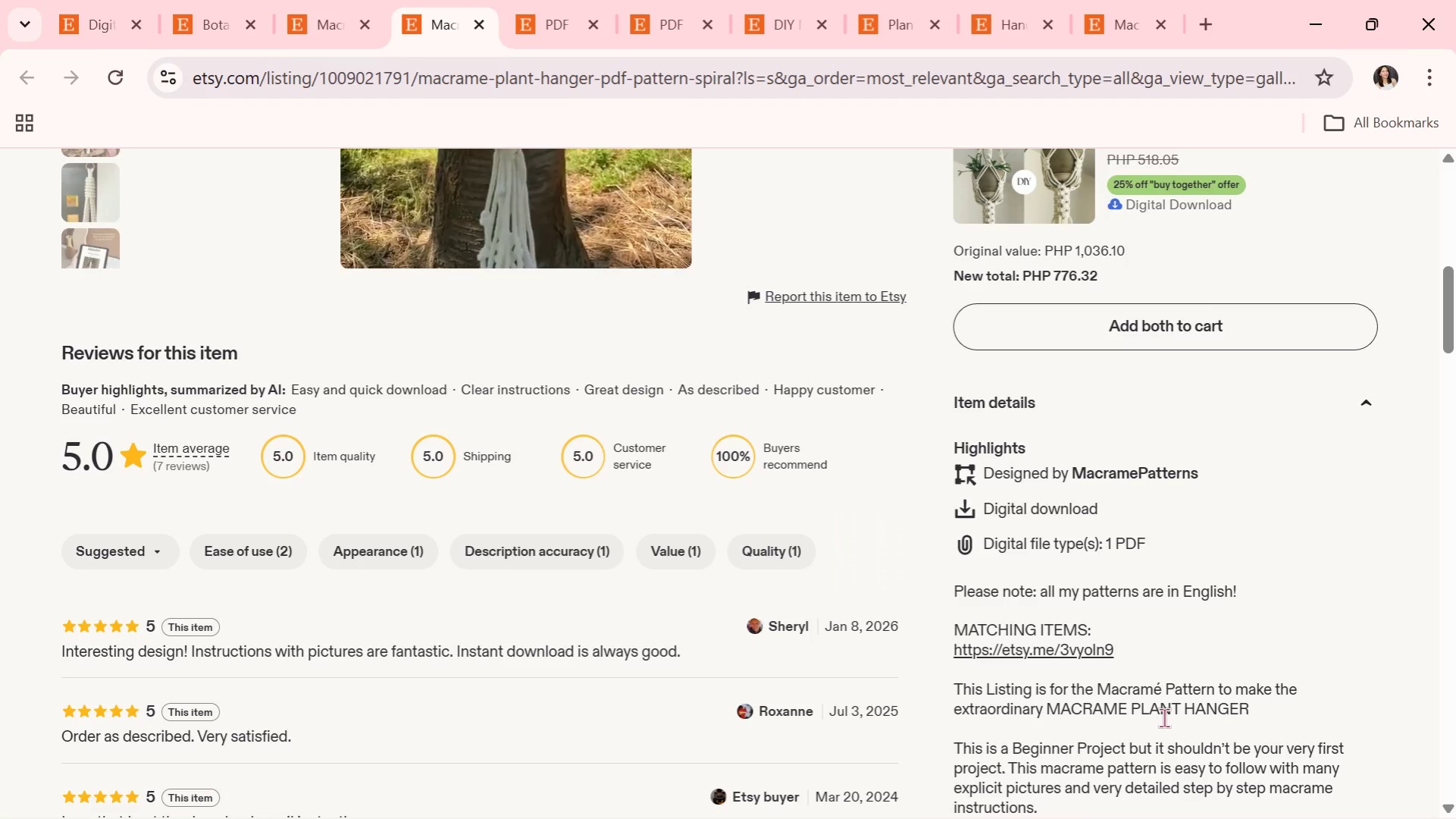 
wait(27.34)
 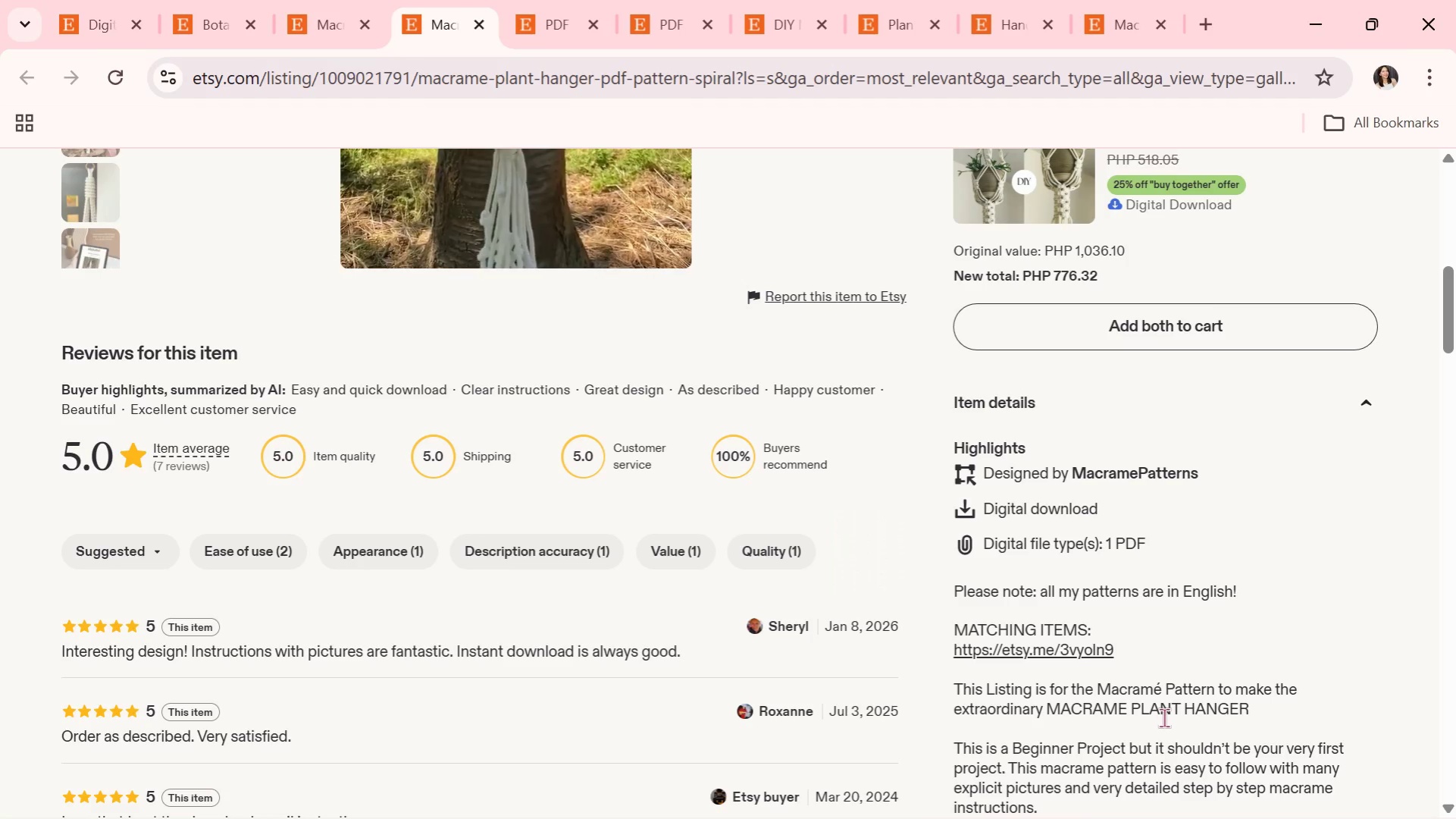 
scroll: coordinate [849, 577], scroll_direction: down, amount: 2.0
 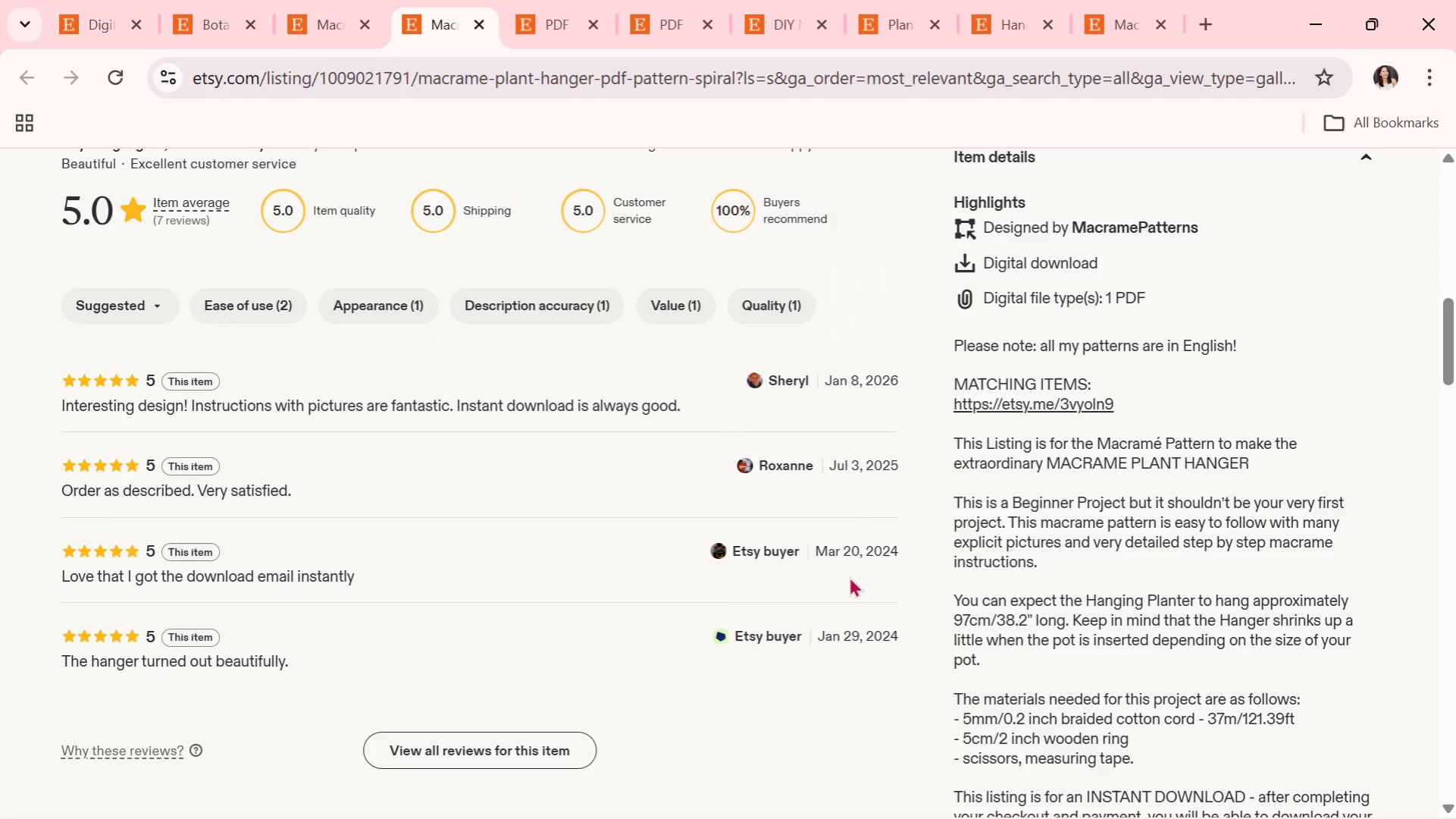 
wait(15.04)
 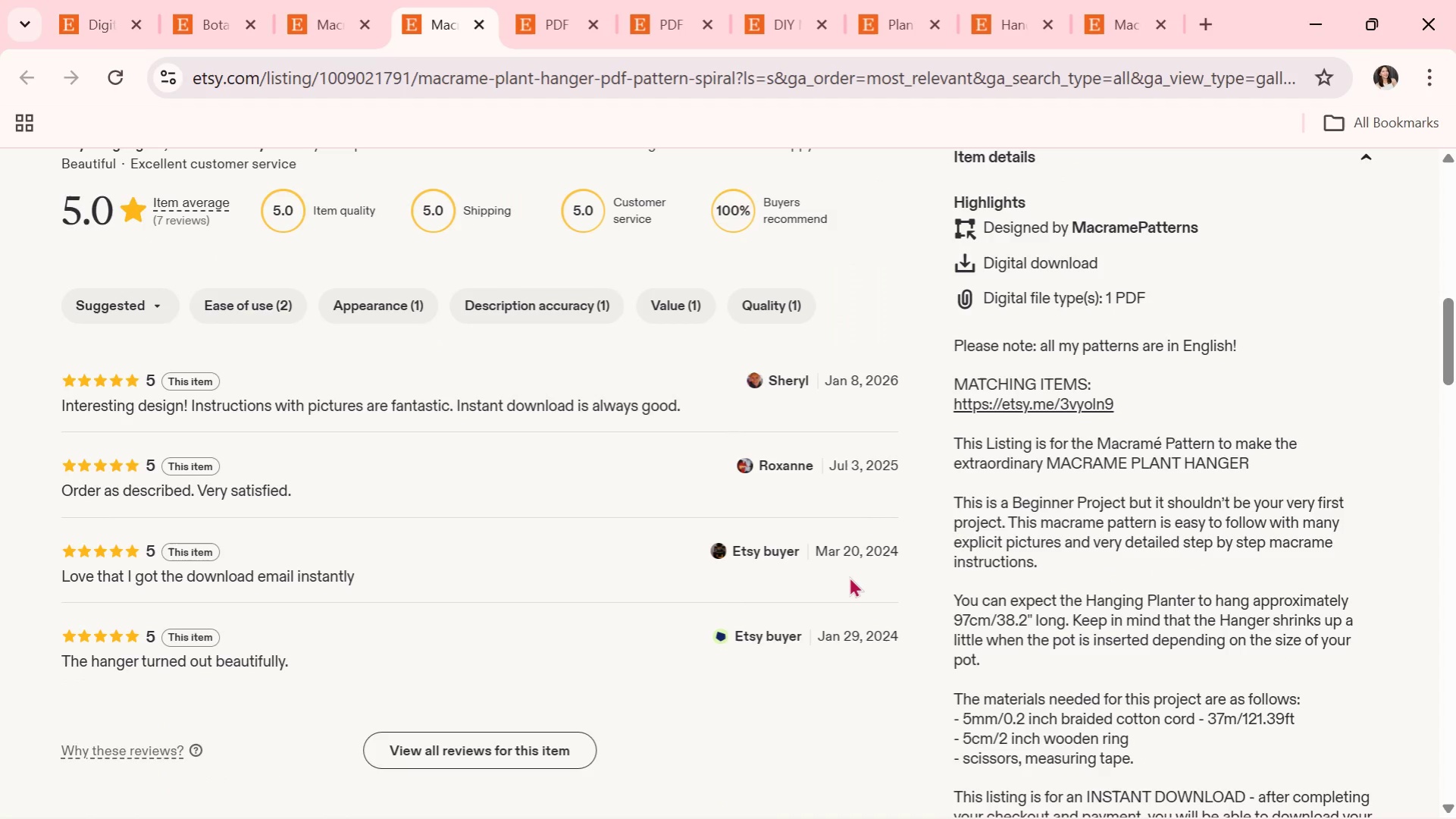 
scroll: coordinate [818, 602], scroll_direction: down, amount: 3.0
 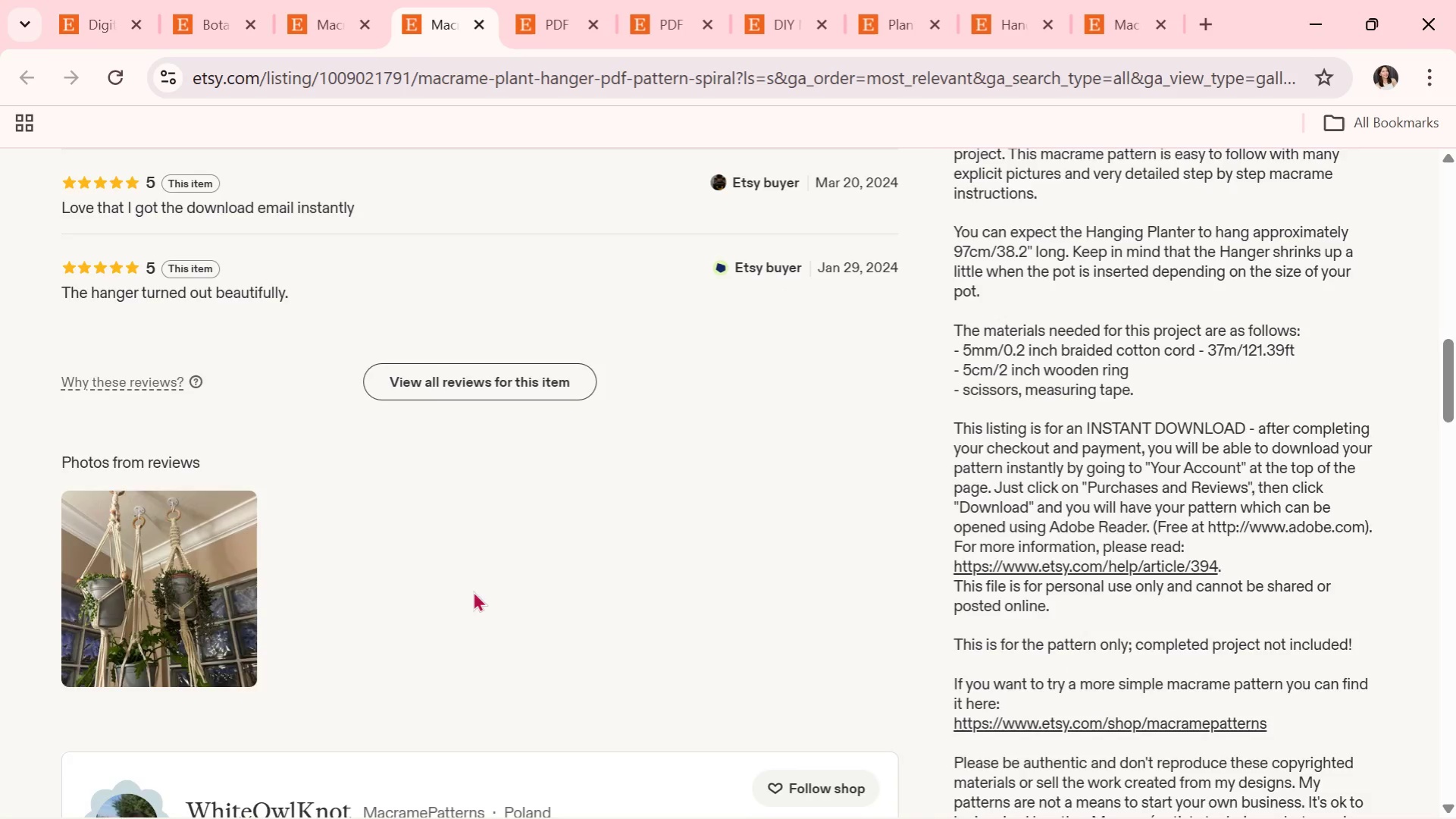 
scroll: coordinate [473, 582], scroll_direction: up, amount: 5.0
 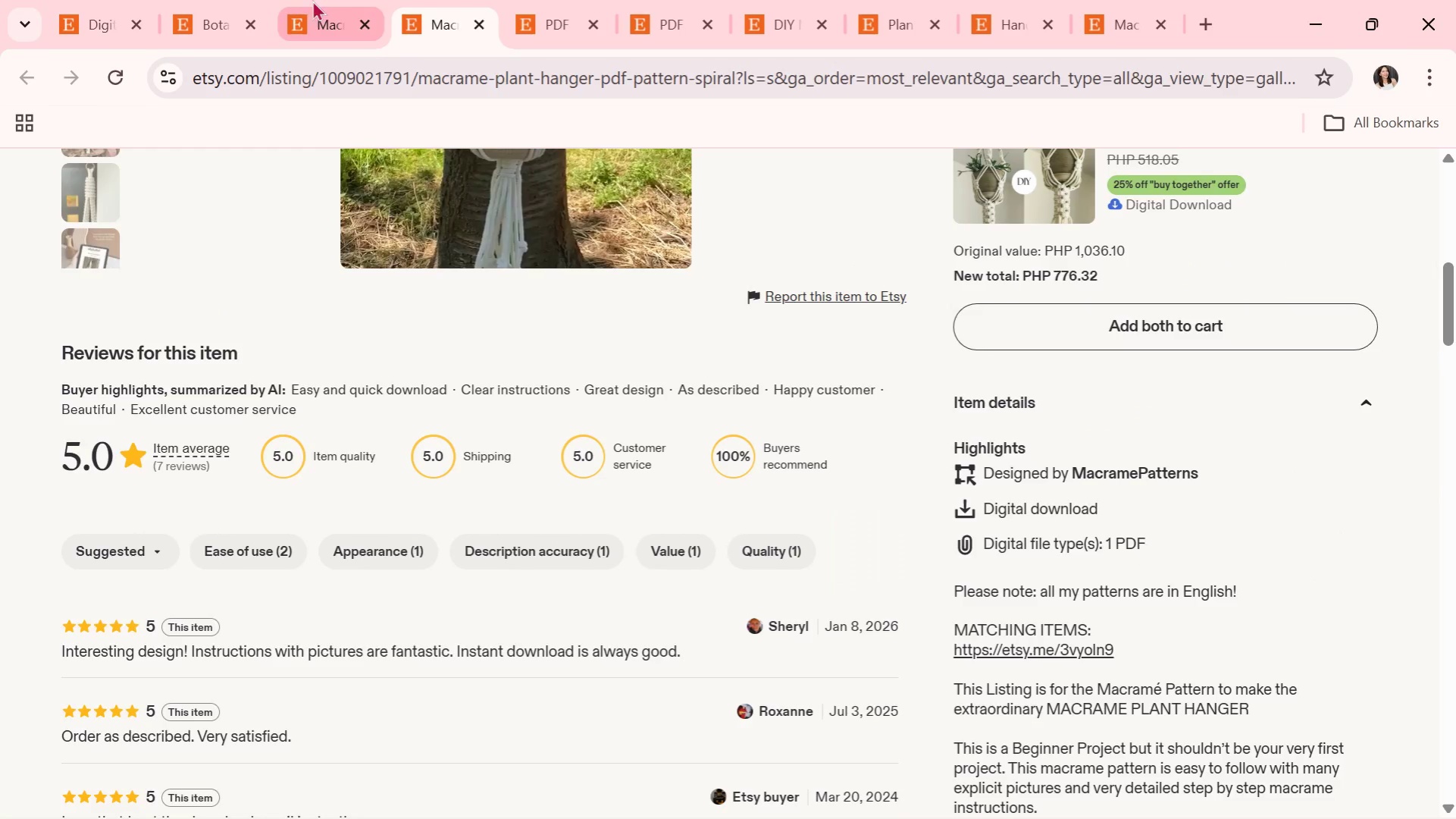 
left_click([315, 0])
 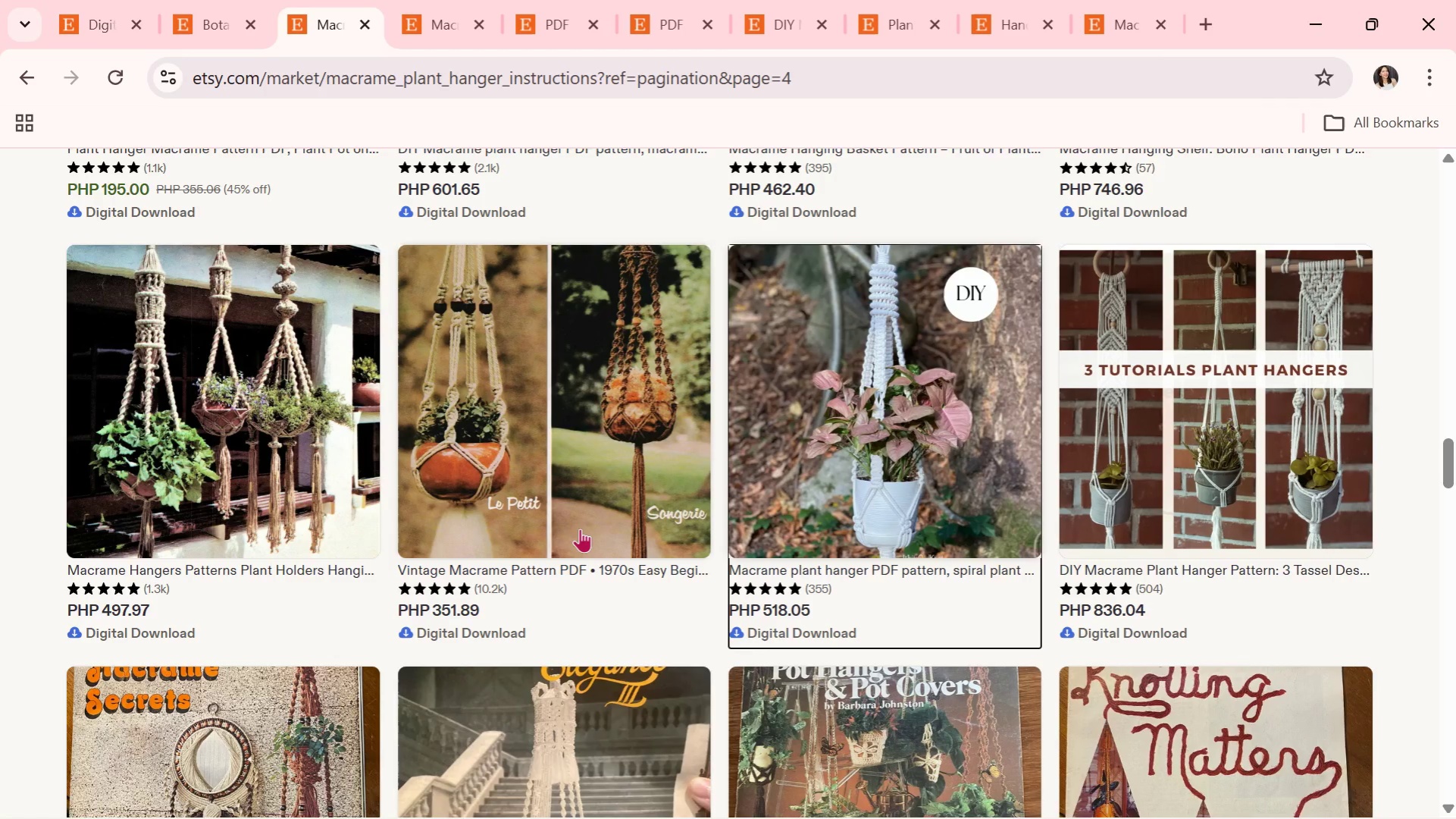 
scroll: coordinate [587, 557], scroll_direction: down, amount: 9.0
 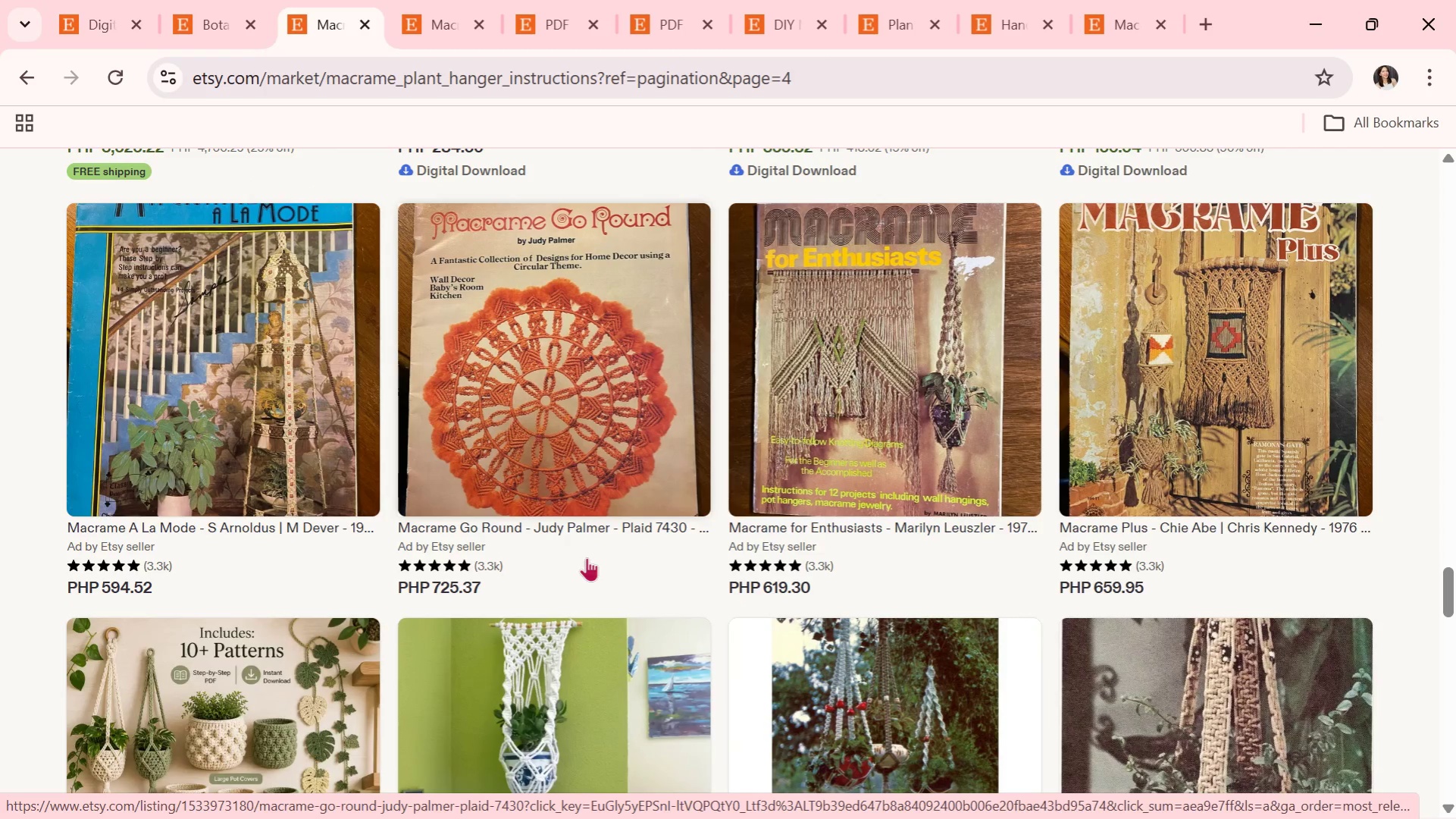 
wait(34.36)
 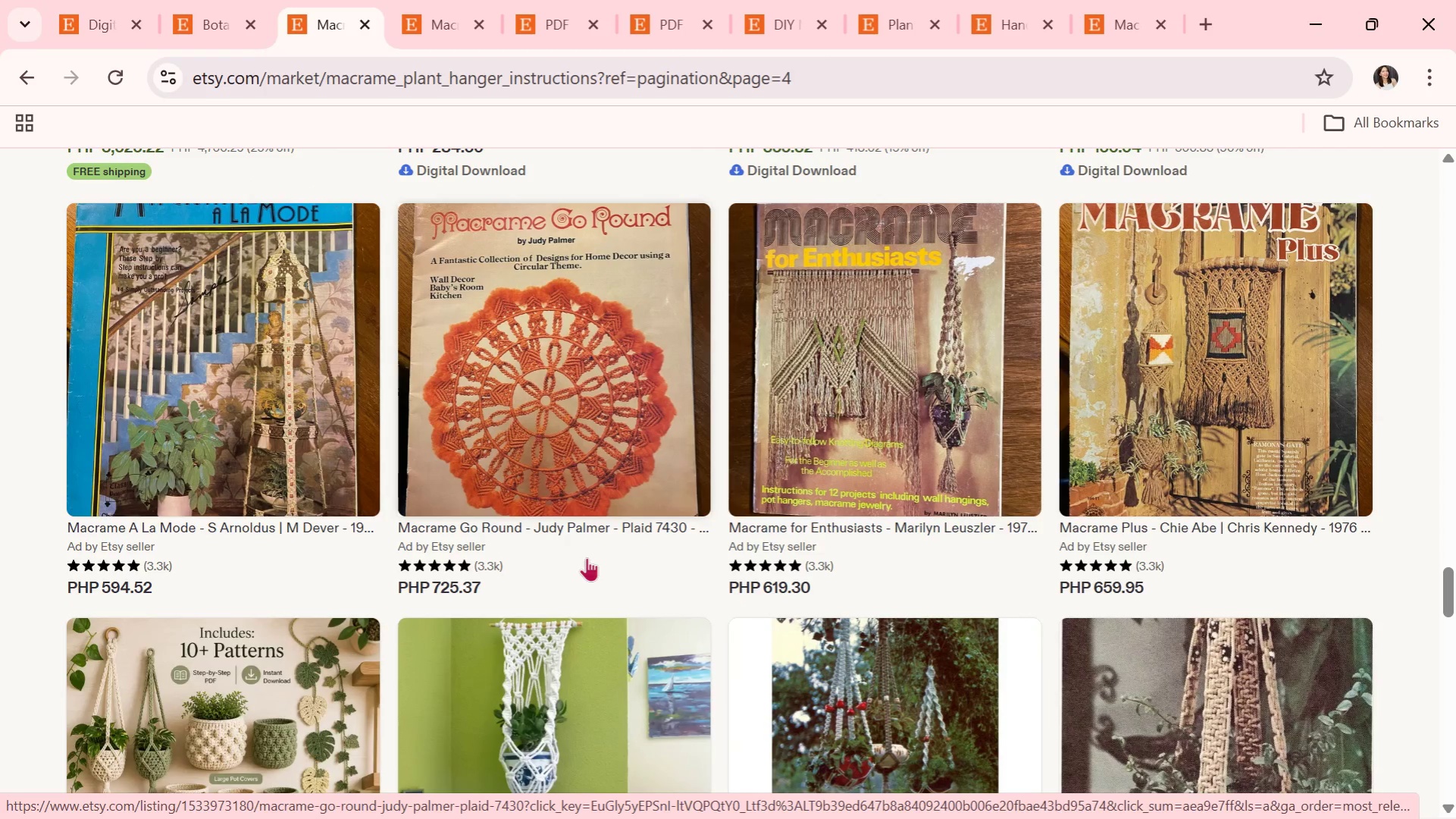 
scroll: coordinate [586, 581], scroll_direction: down, amount: 3.0
 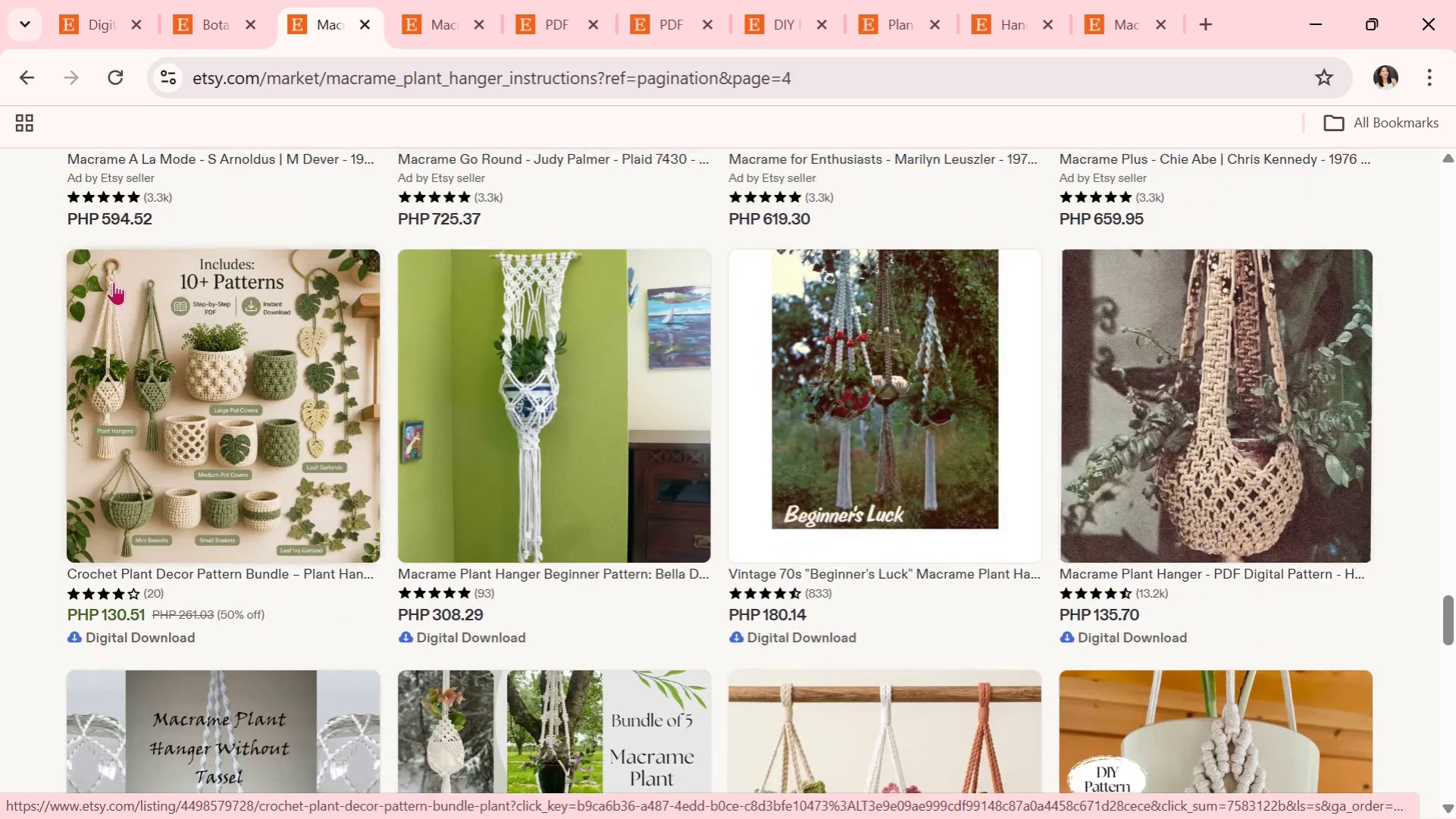 
left_click([114, 281])
 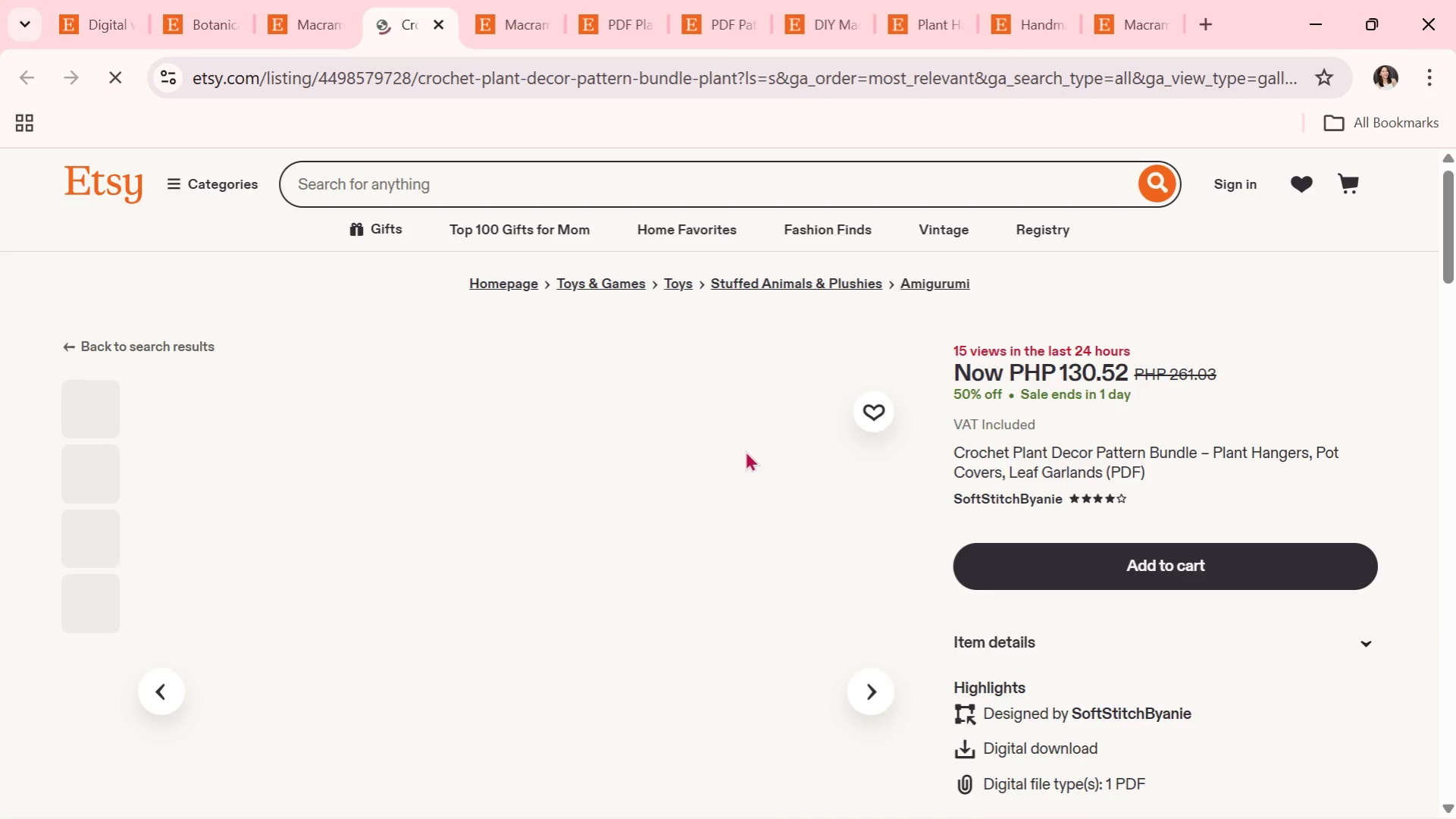 
scroll: coordinate [712, 490], scroll_direction: down, amount: 1.0
 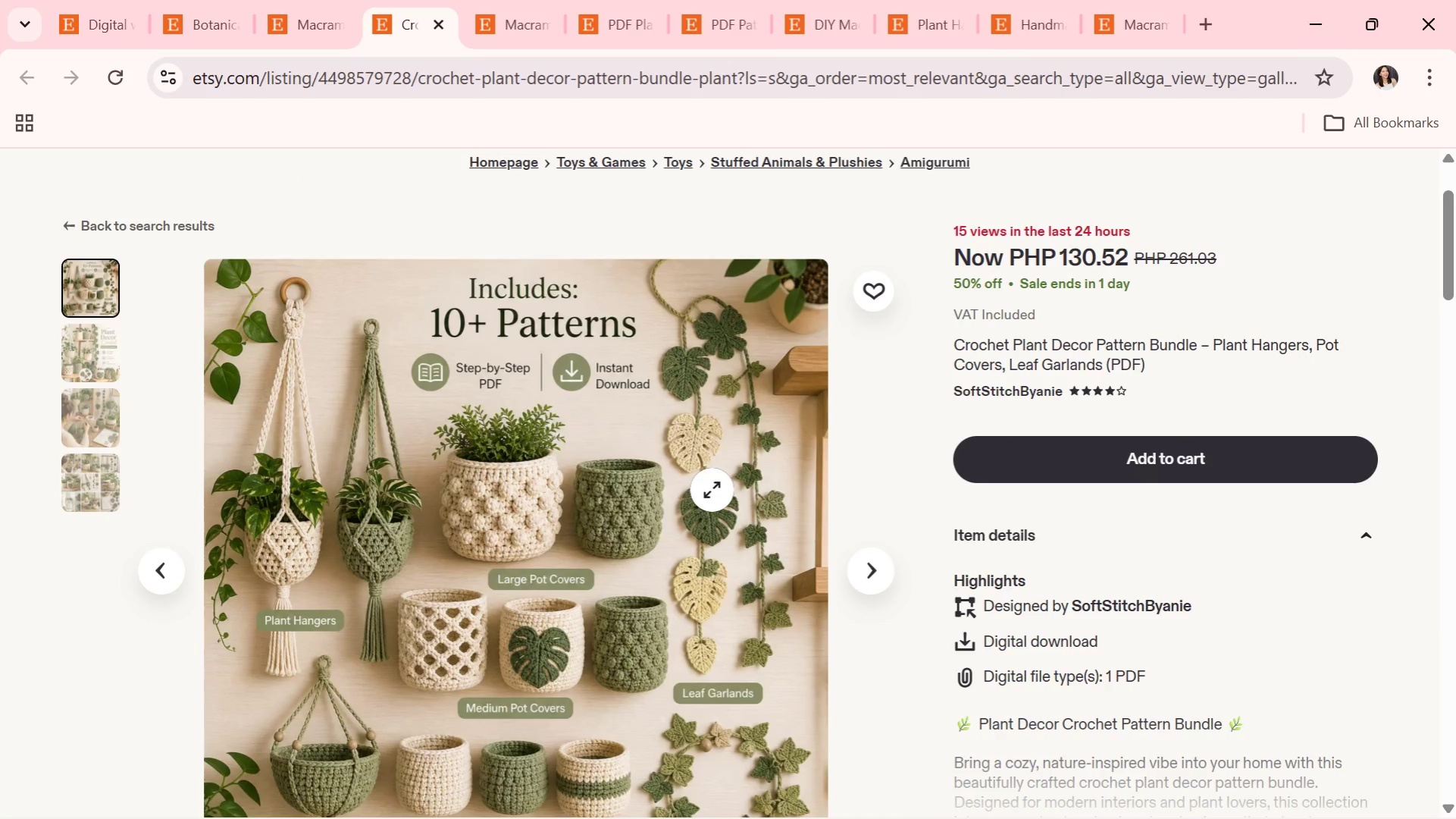 
wait(56.58)
 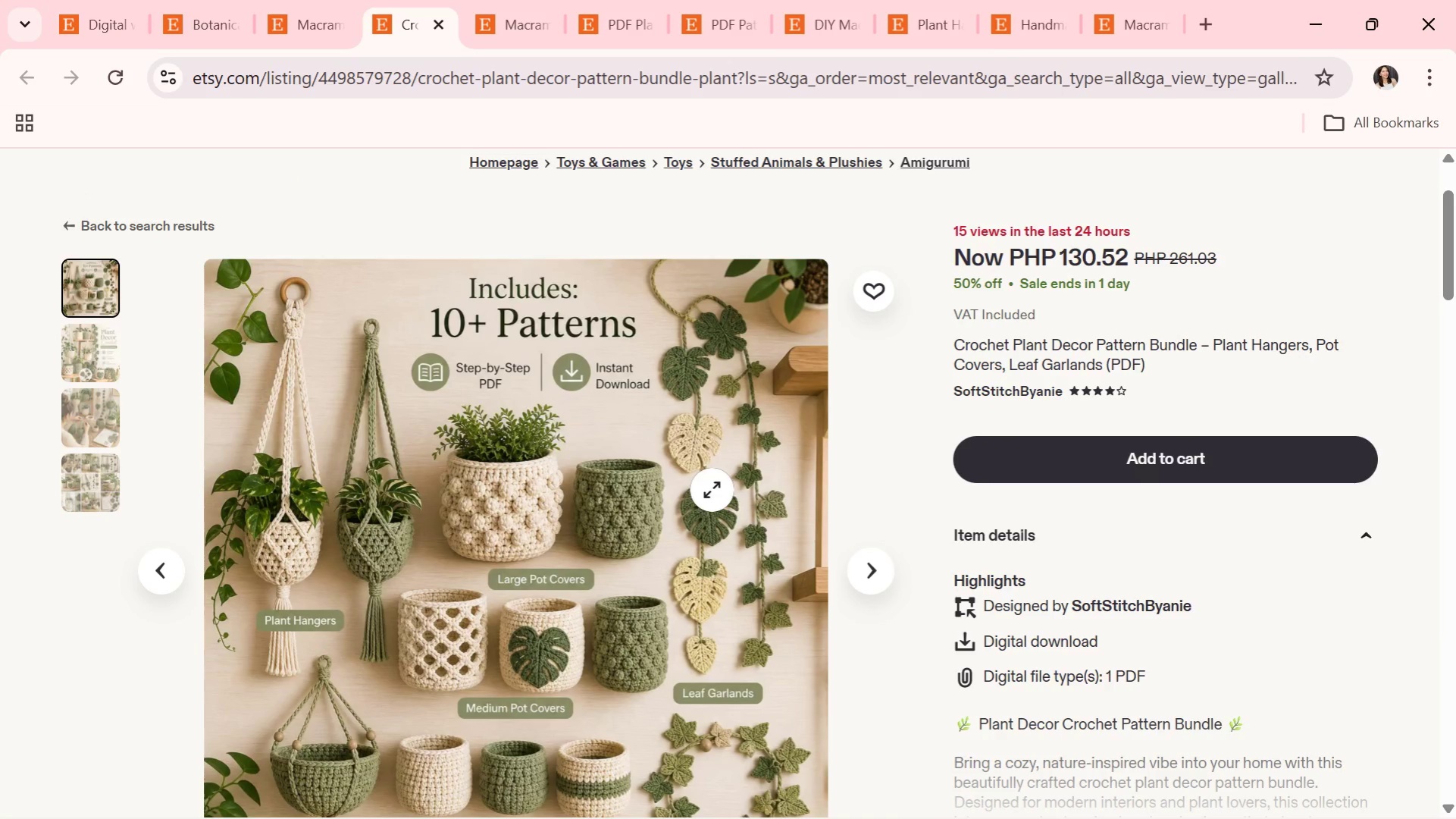 
scroll: coordinate [687, 711], scroll_direction: down, amount: 1.0
 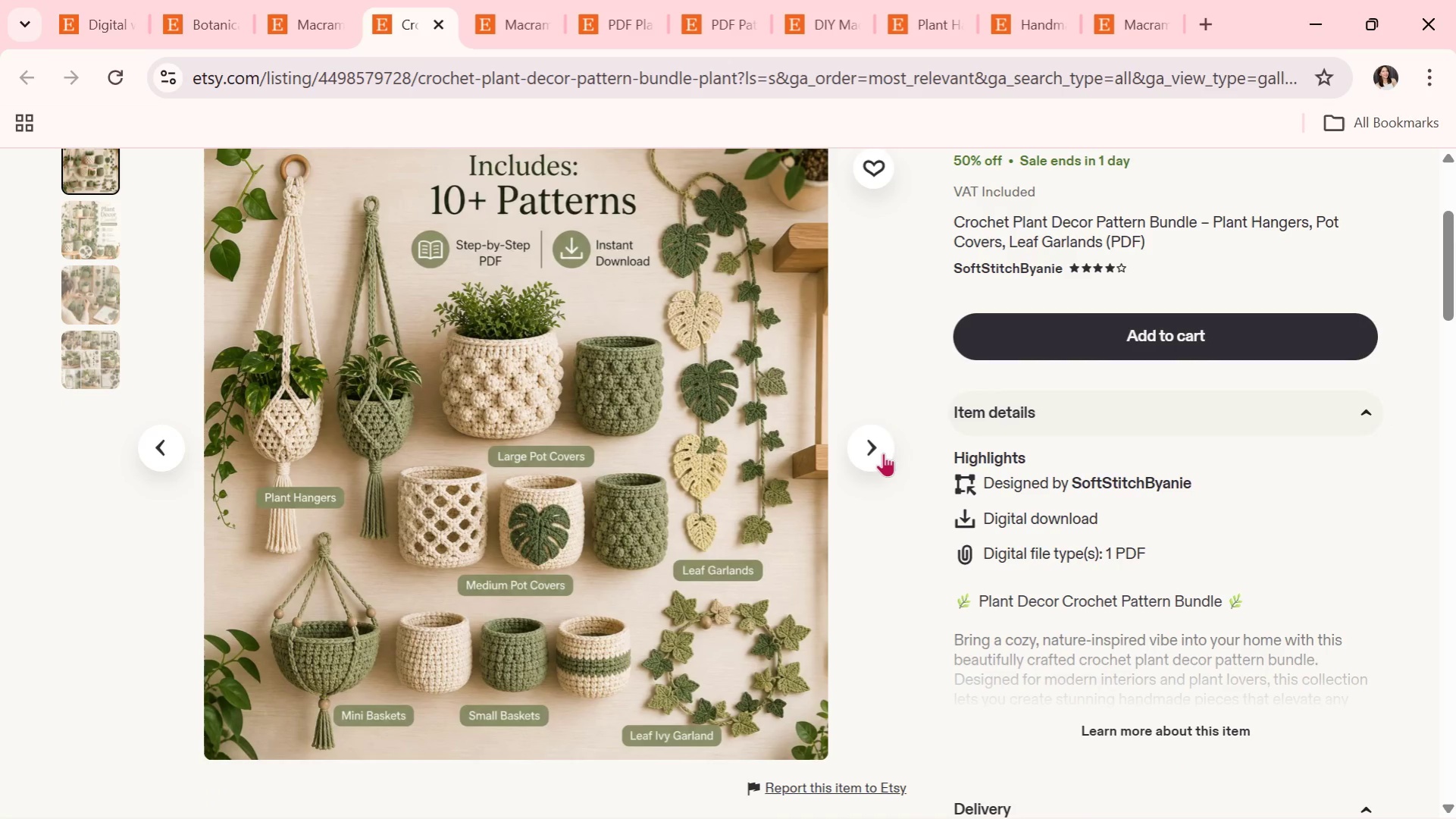 
left_click([883, 453])
 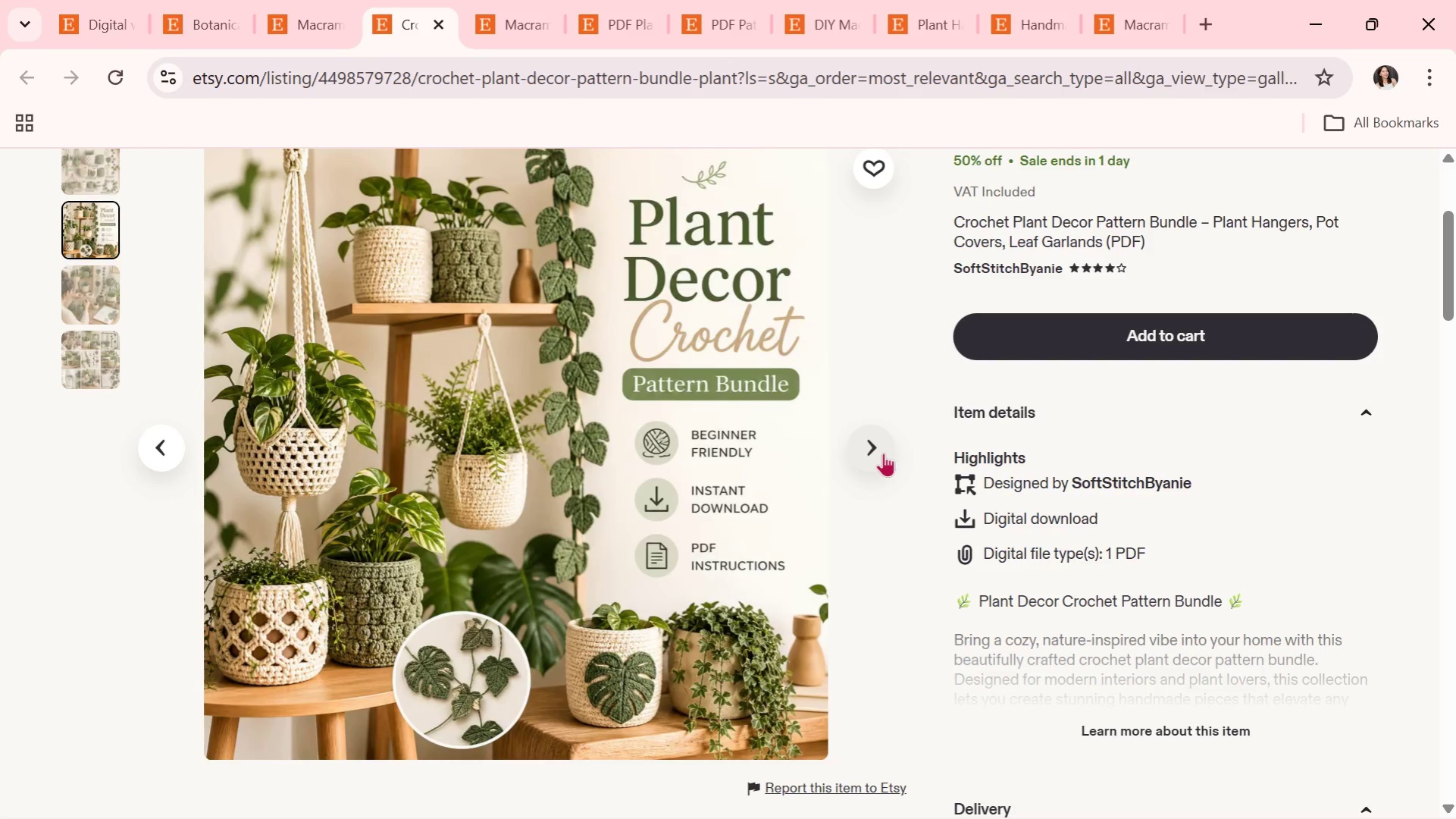 
left_click([883, 453])
 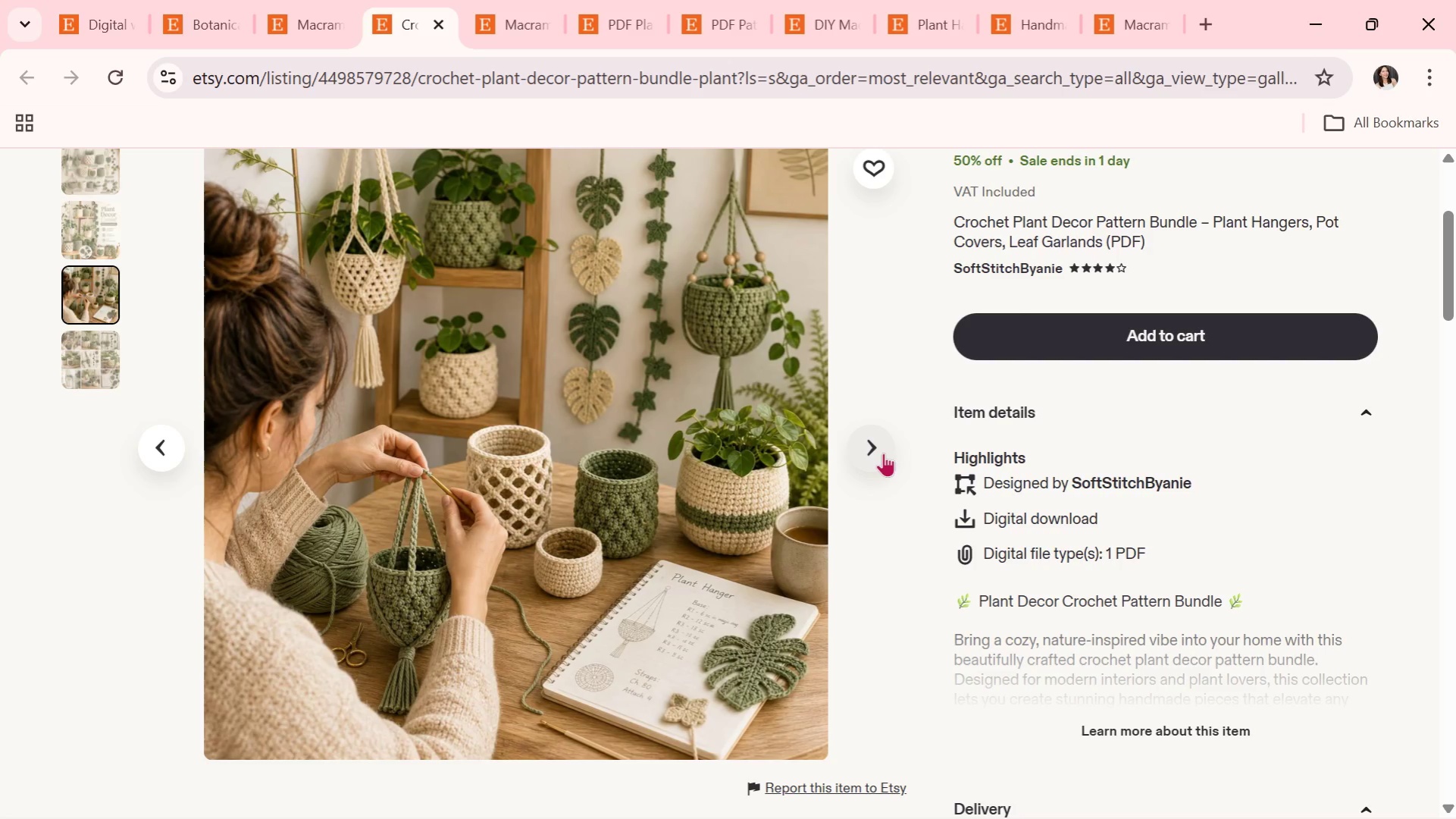 
wait(13.22)
 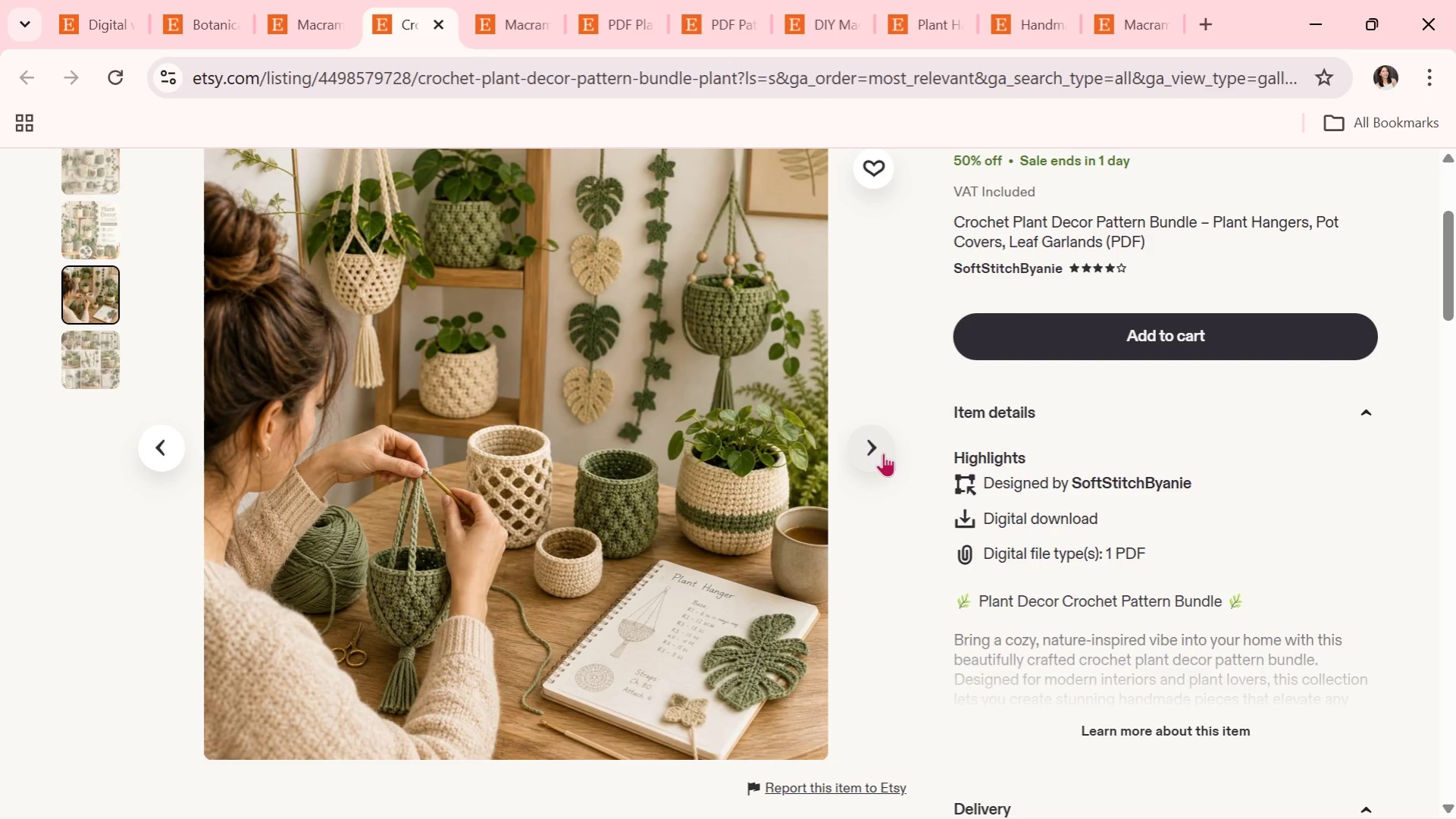 
left_click([870, 457])
 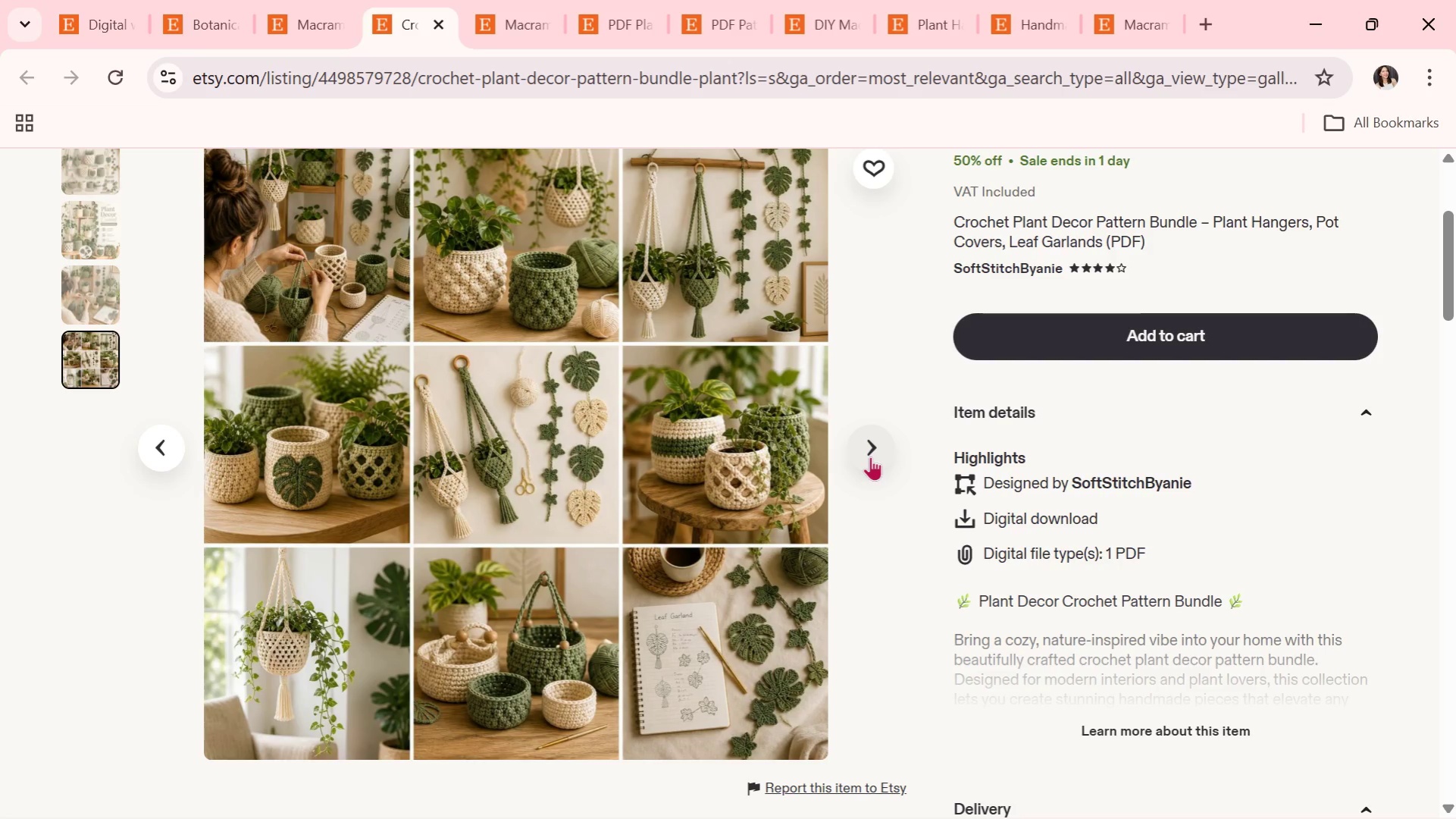 
wait(5.81)
 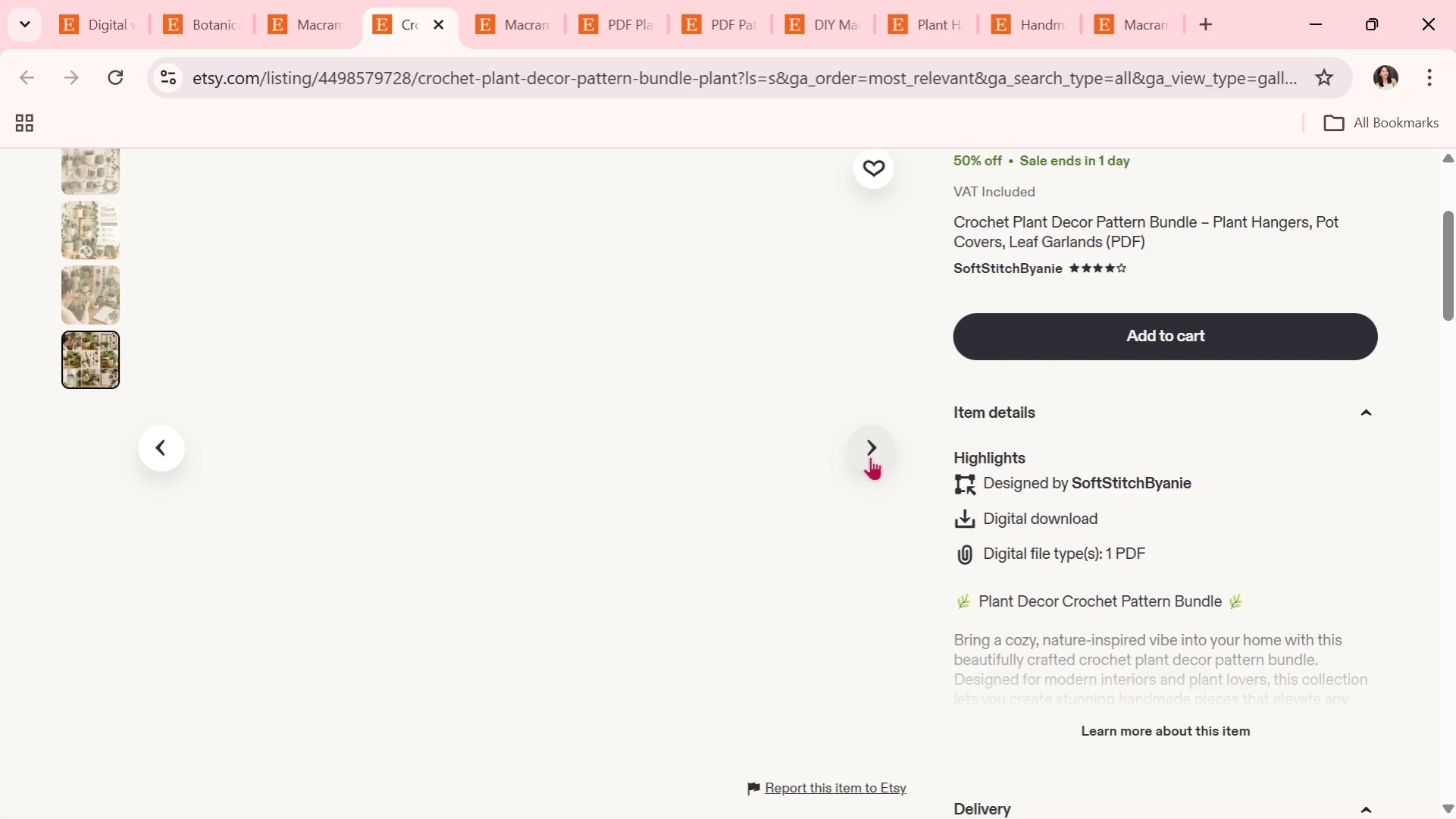 
left_click([870, 457])
 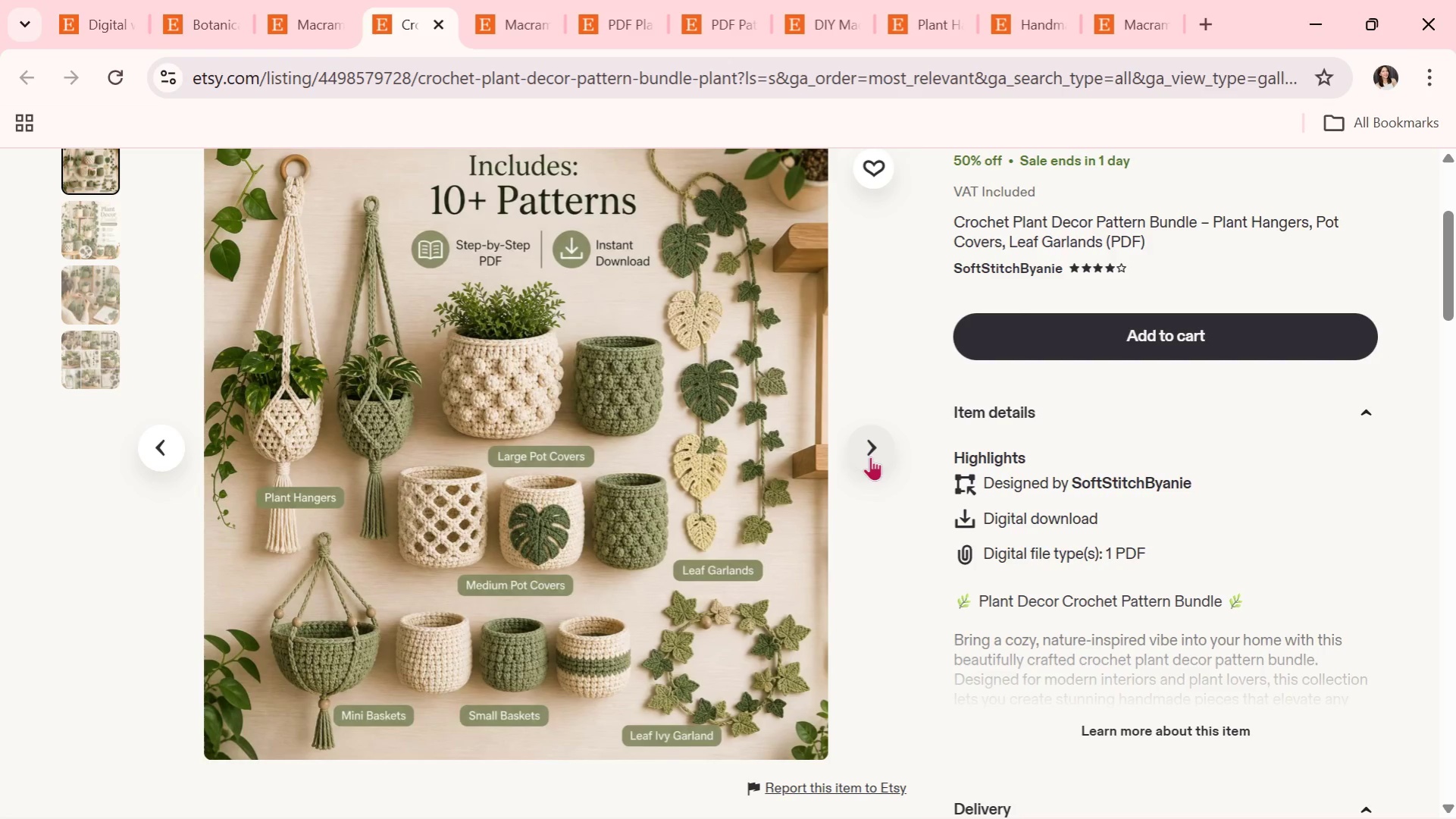 
wait(9.69)
 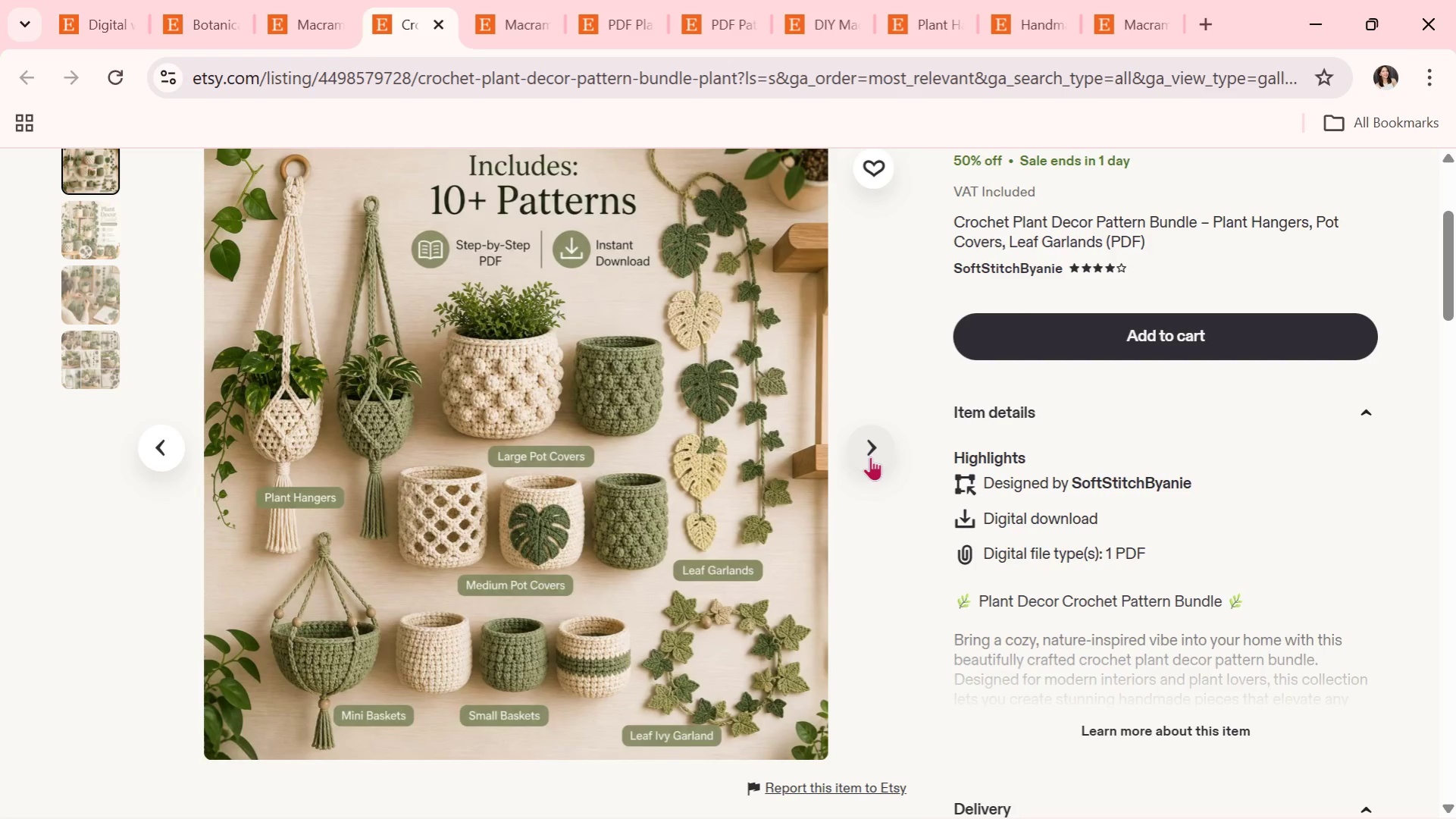 
left_click([326, 0])
 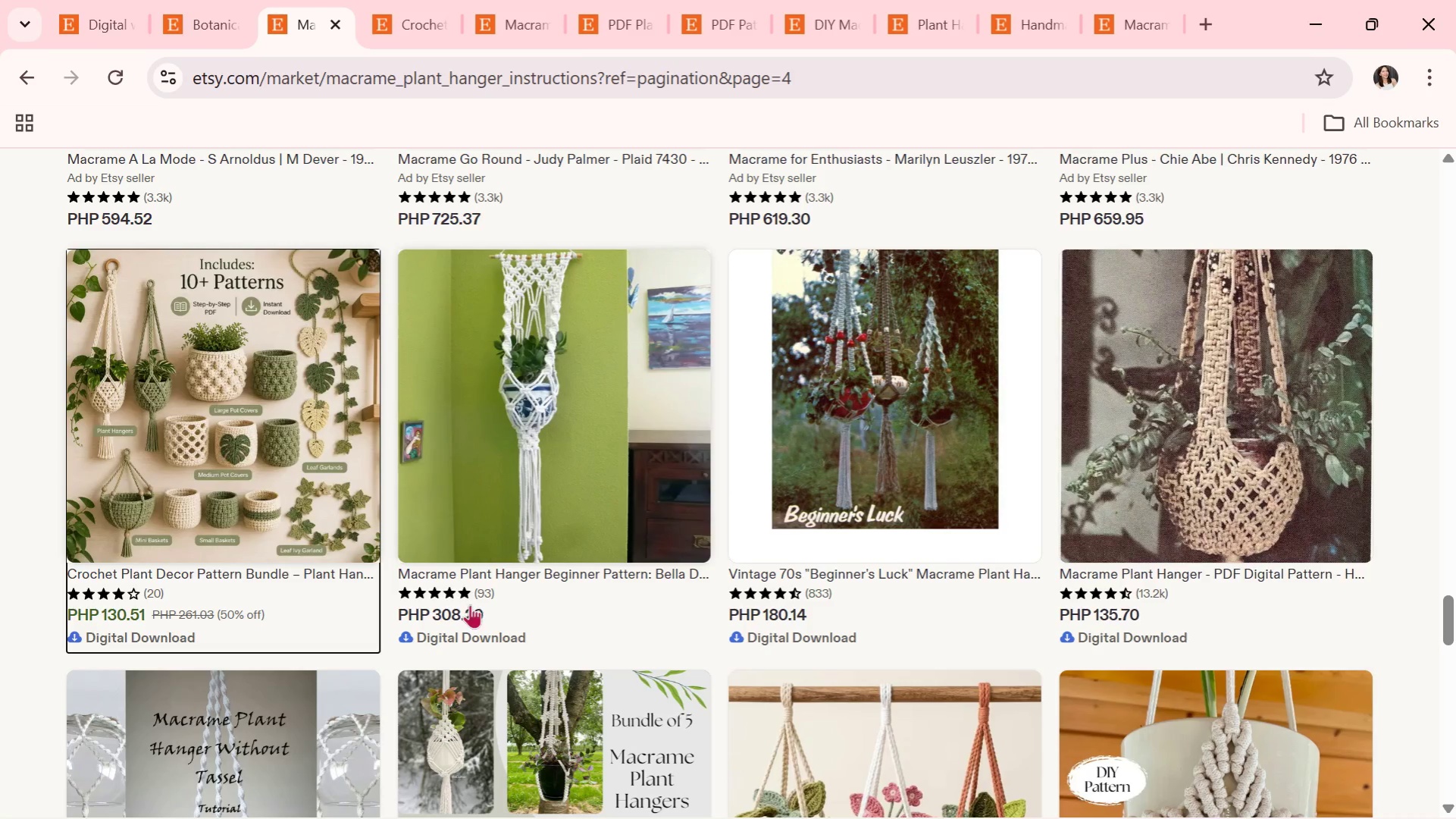 
scroll: coordinate [468, 607], scroll_direction: down, amount: 5.0
 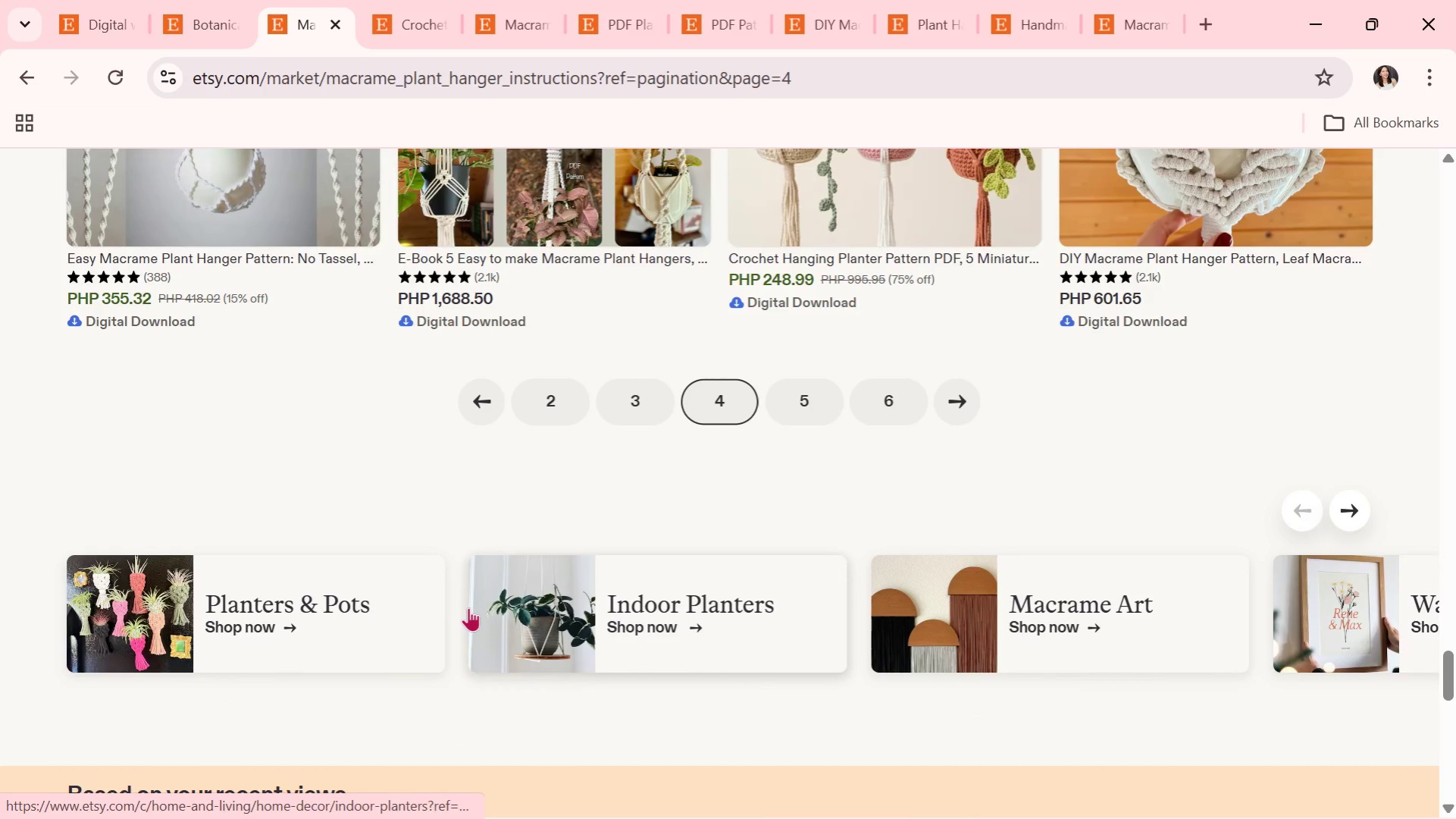 
scroll: coordinate [468, 607], scroll_direction: down, amount: 5.0
 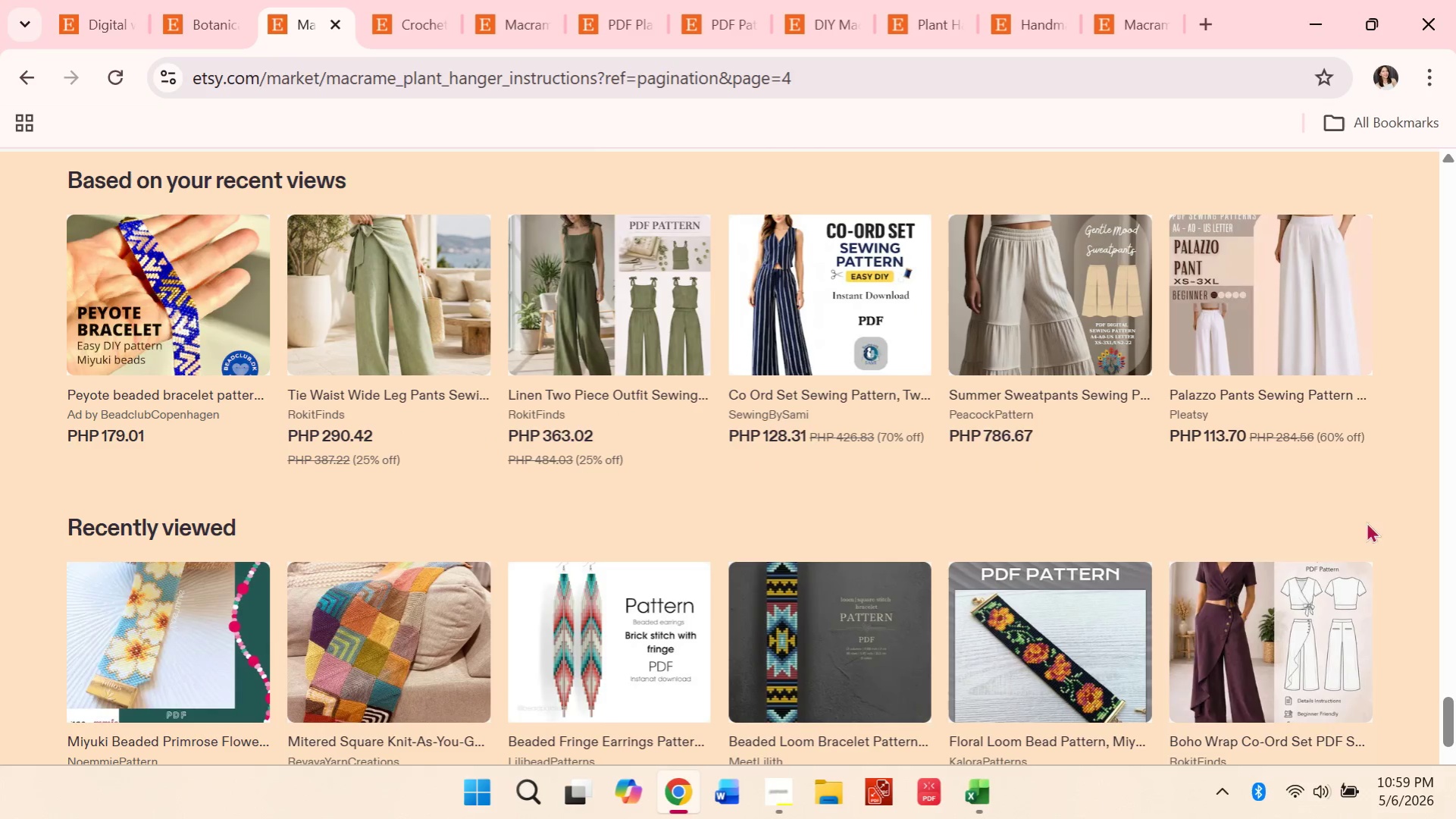 
scroll: coordinate [609, 613], scroll_direction: up, amount: 5.0
 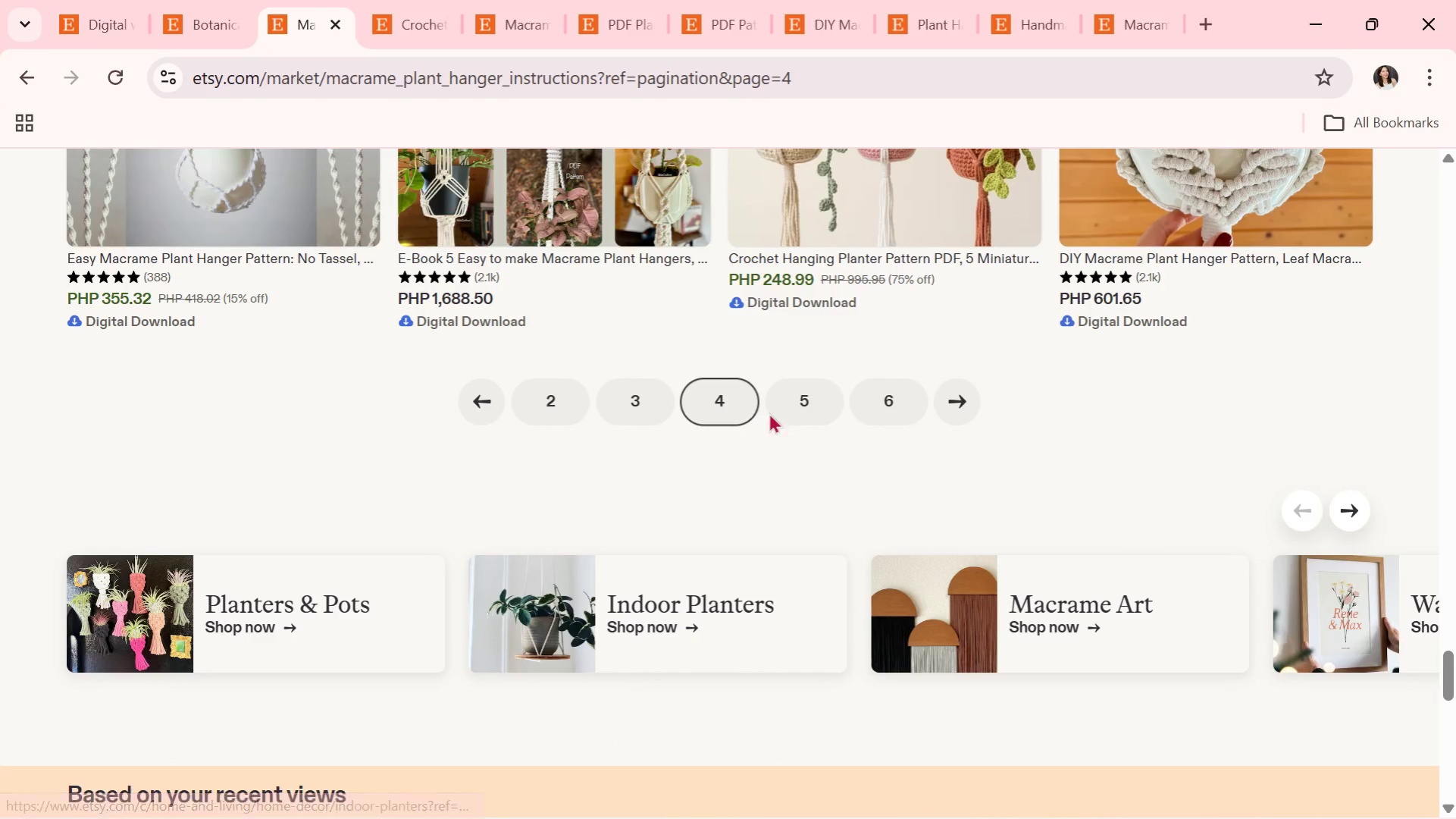 
left_click([791, 400])
 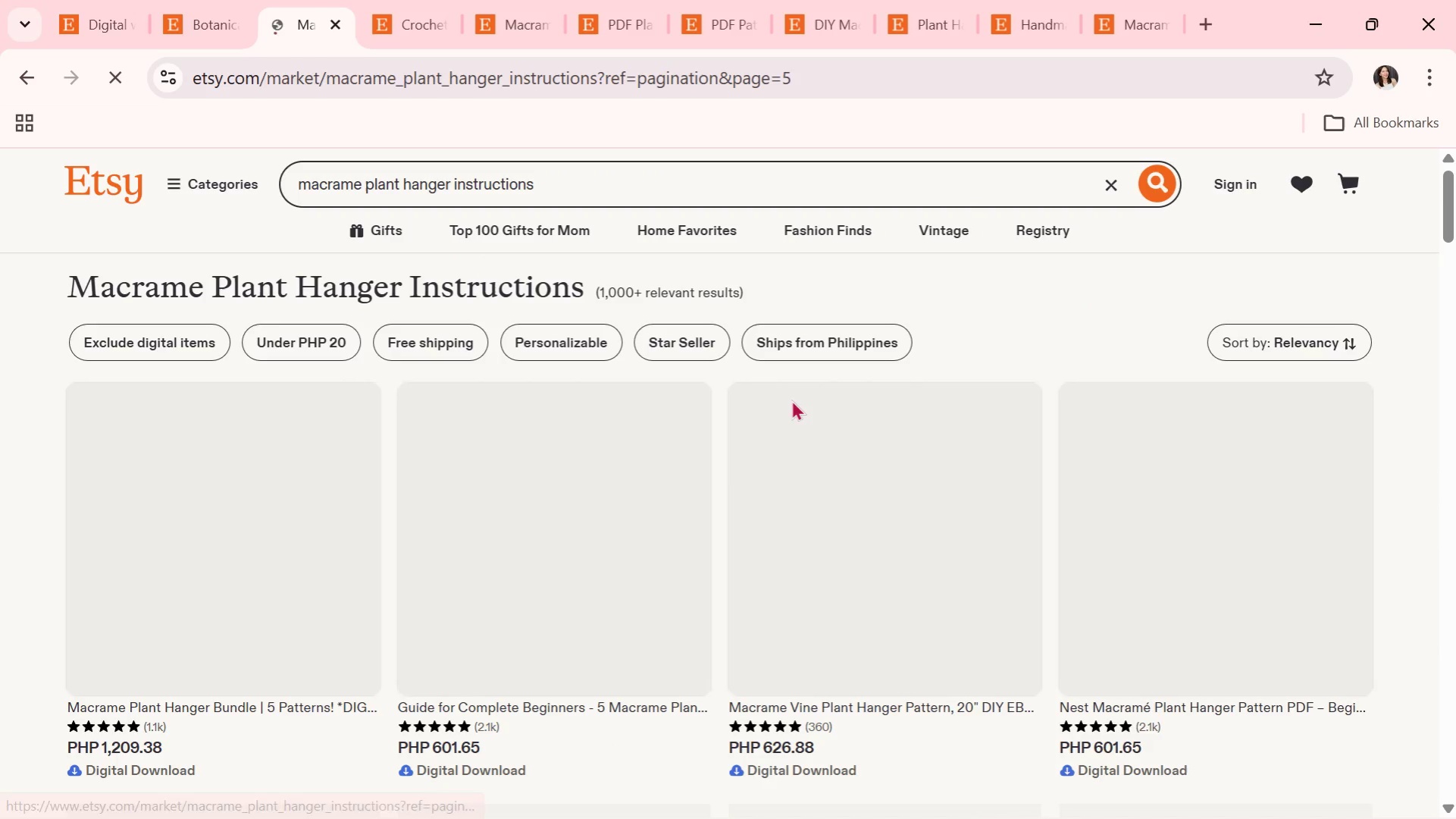 
scroll: coordinate [639, 498], scroll_direction: down, amount: 2.0
 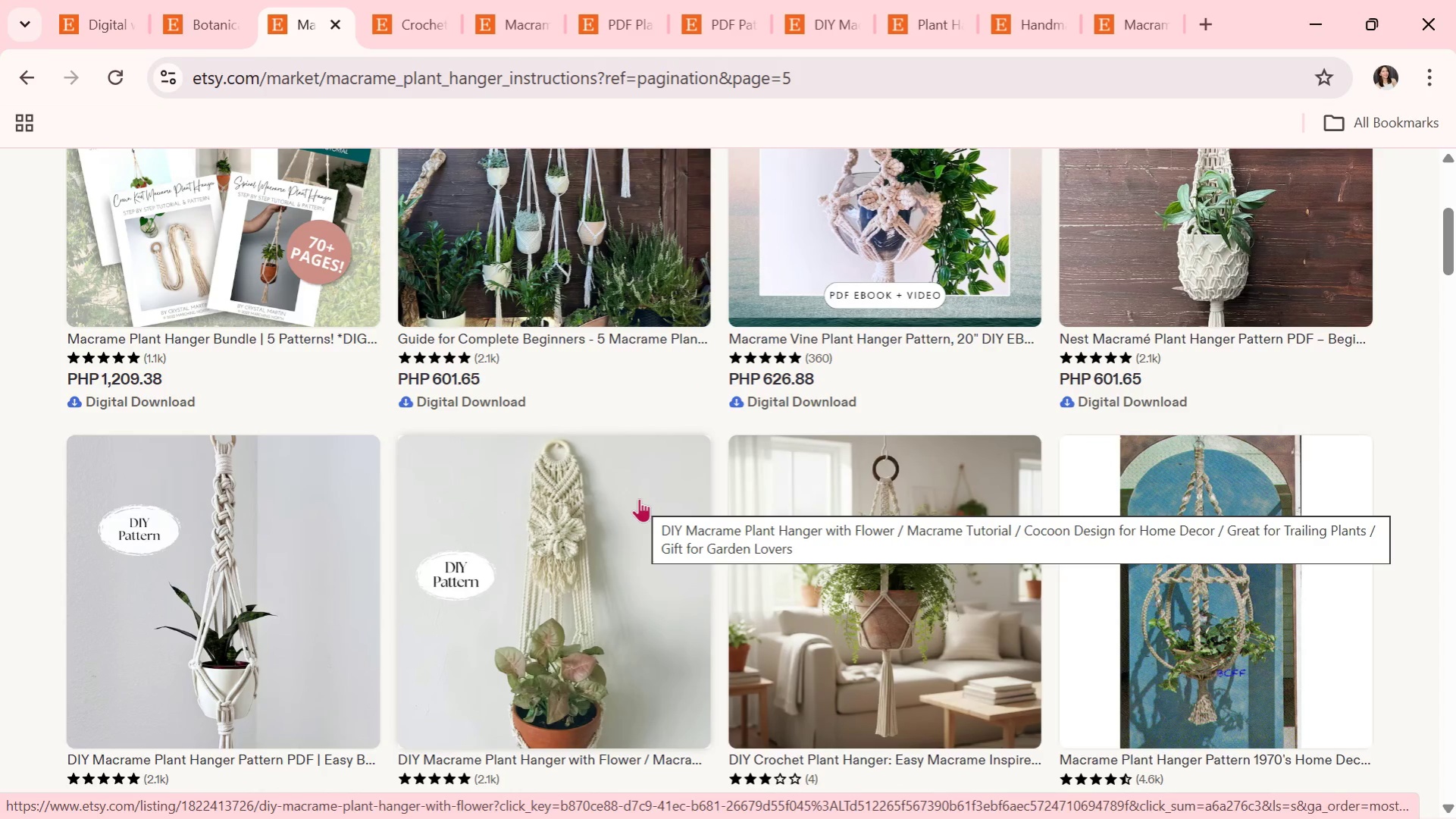 
wait(6.11)
 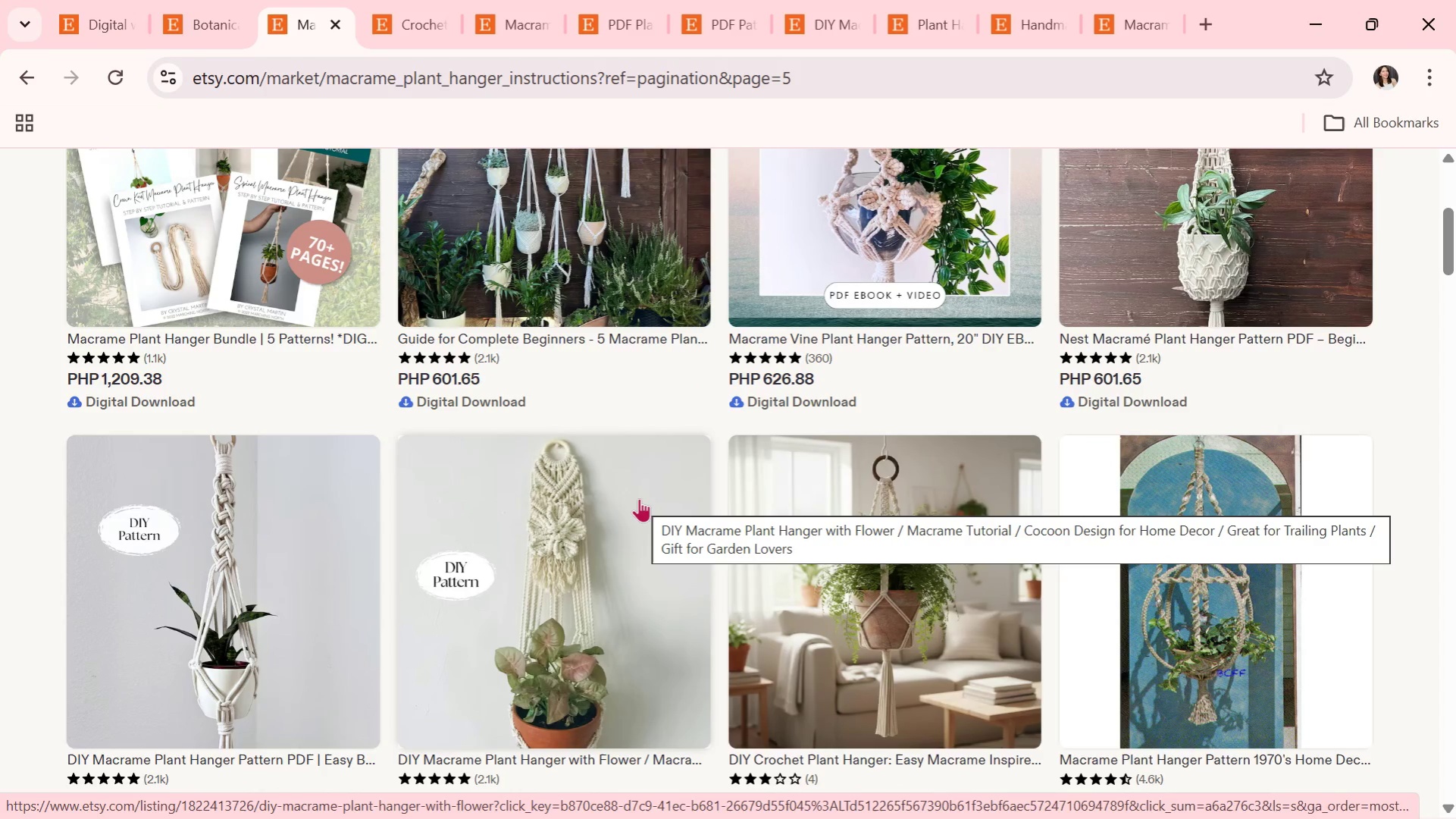 
scroll: coordinate [544, 606], scroll_direction: down, amount: 2.0
 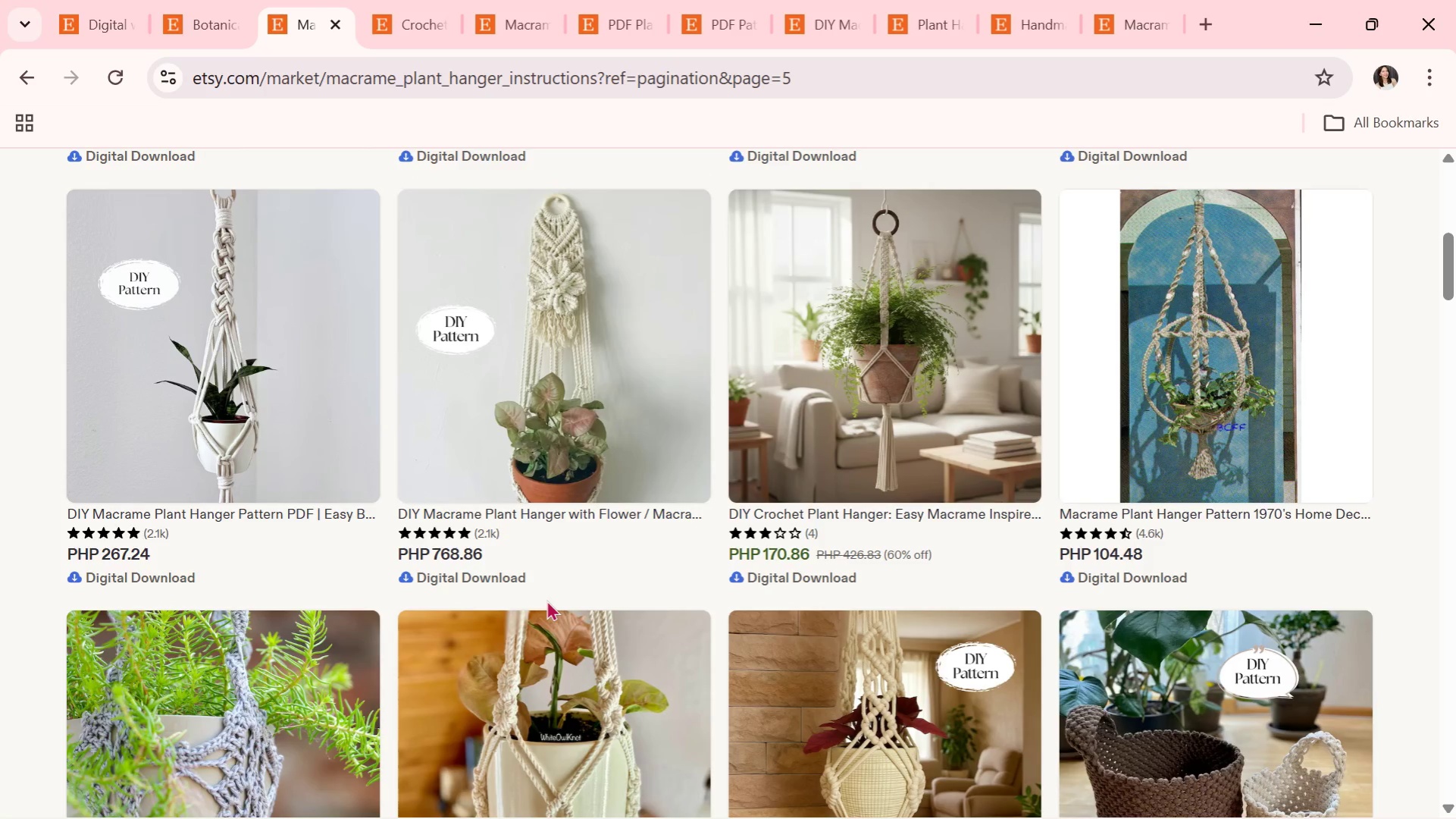 
wait(5.93)
 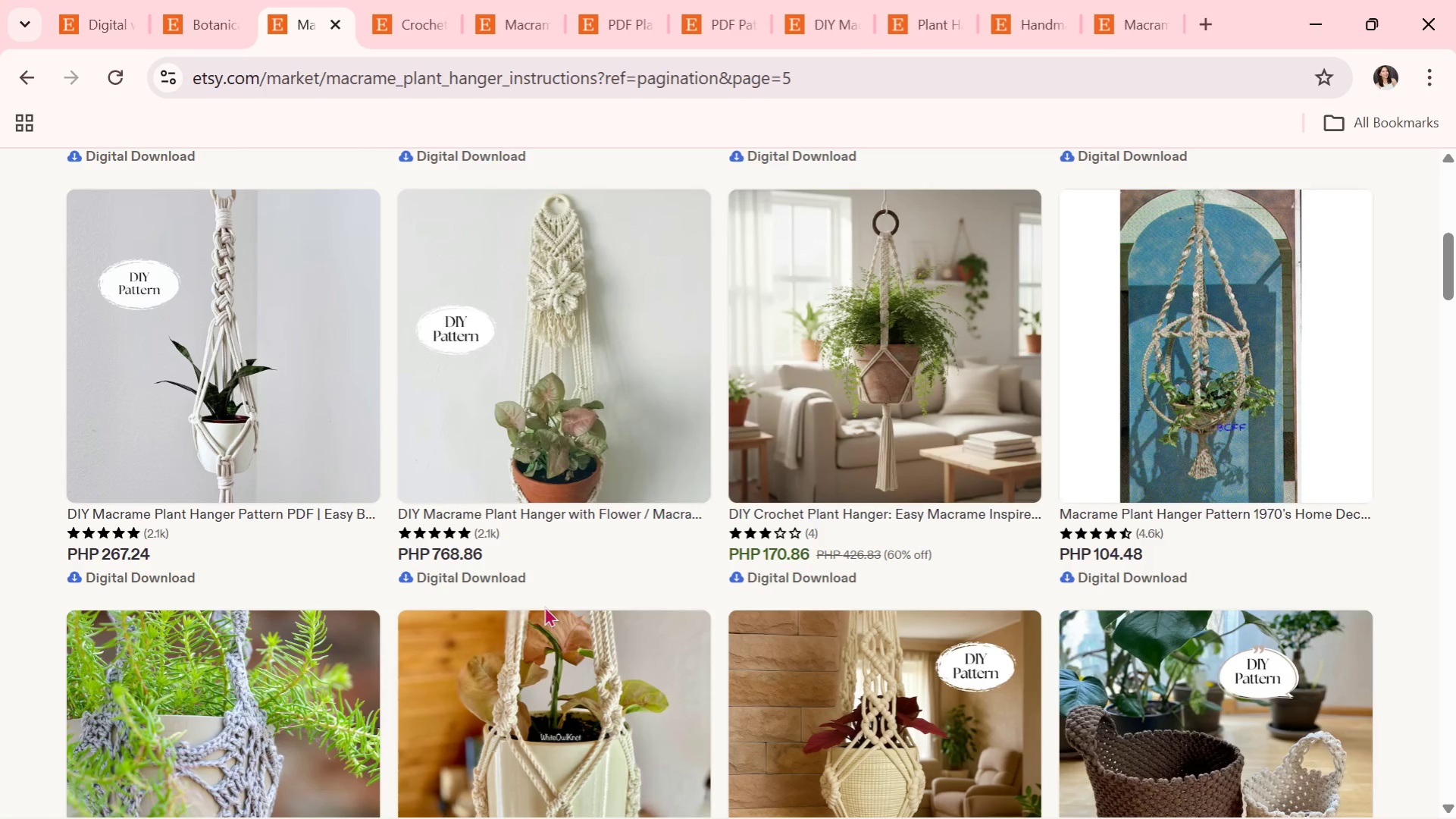 
mouse_move([560, 582])
 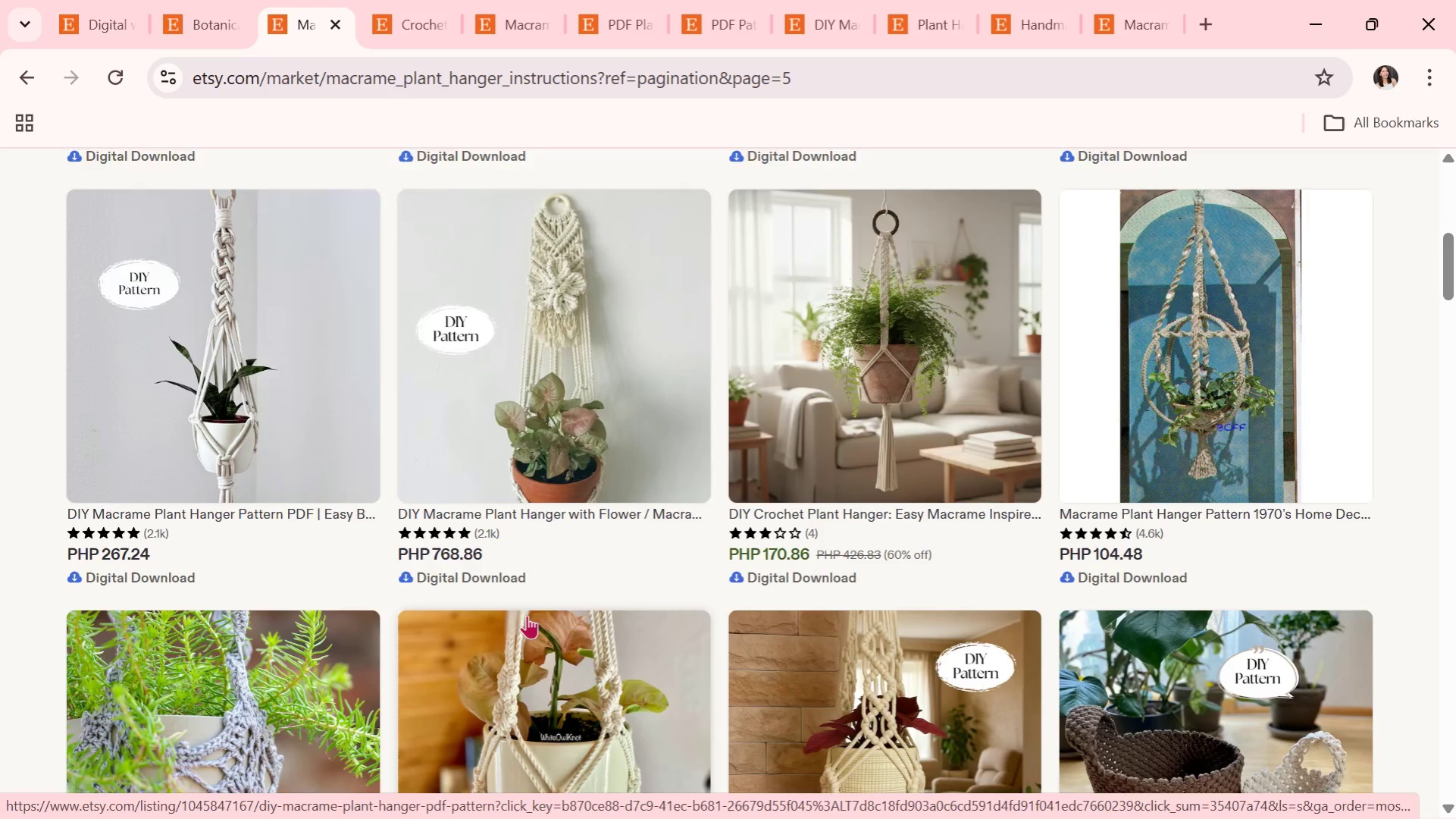 
scroll: coordinate [463, 498], scroll_direction: down, amount: 12.0
 